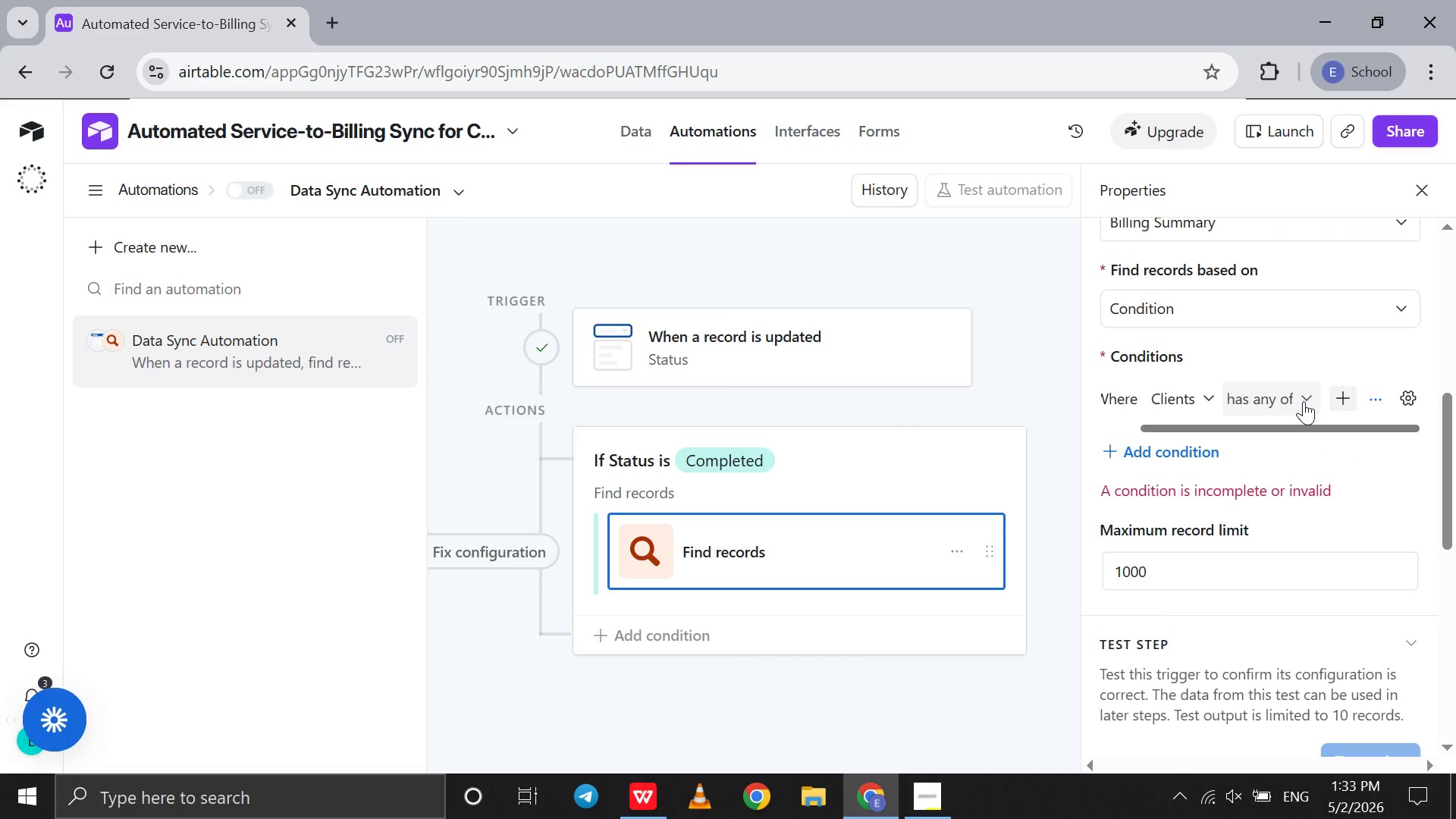 
left_click([1304, 401])
 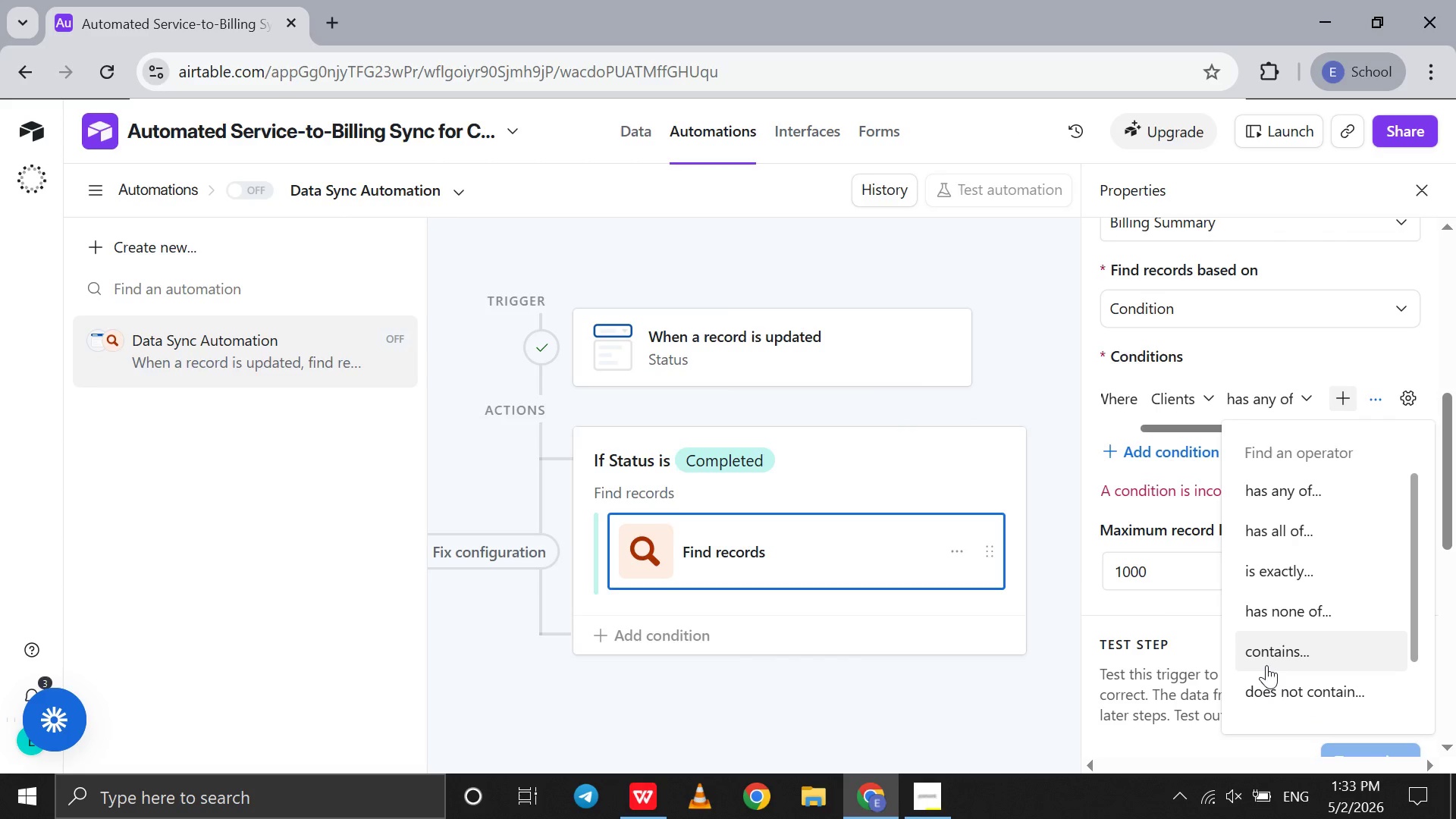 
left_click([1266, 665])
 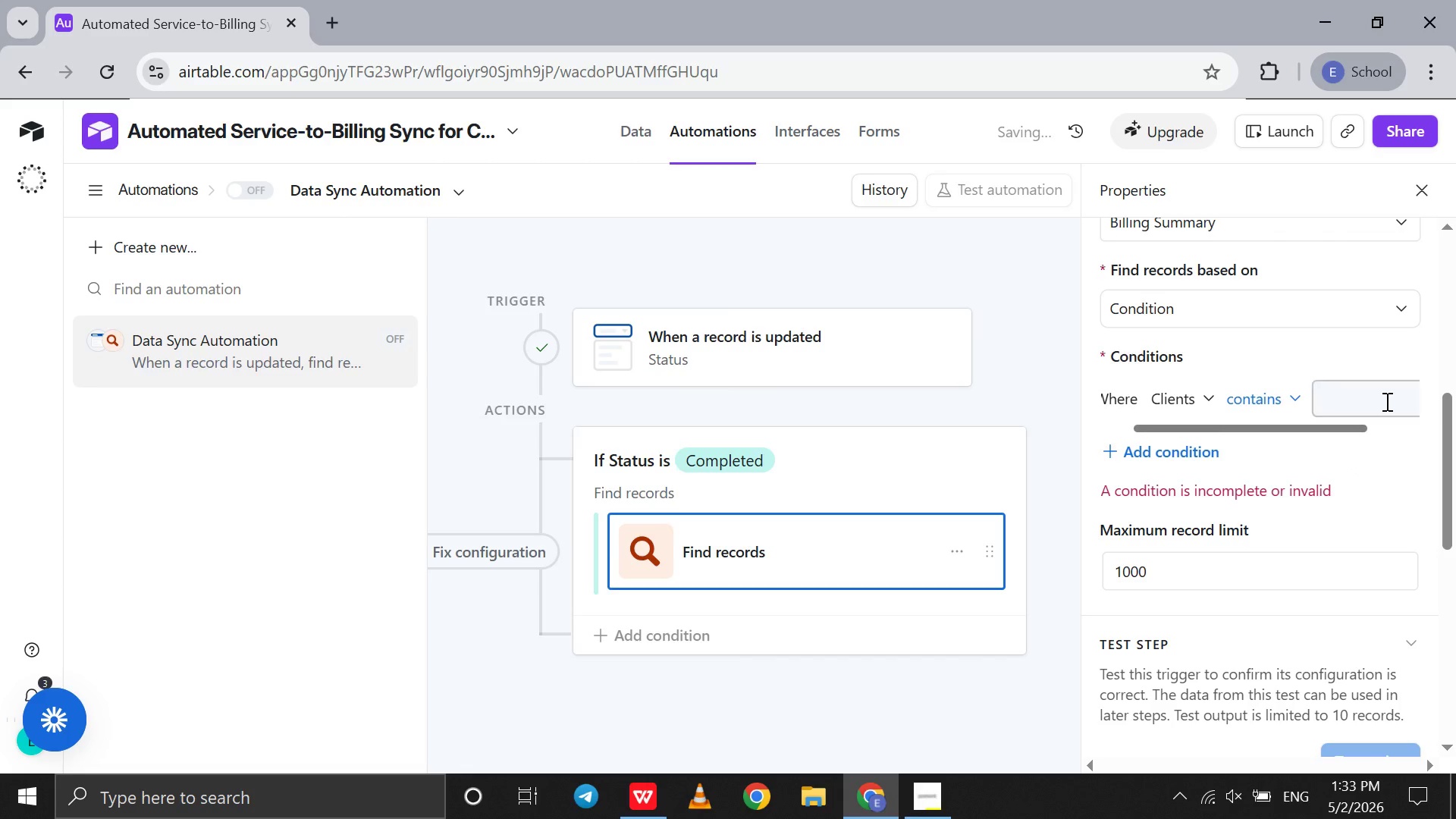 
scroll: coordinate [1385, 401], scroll_direction: down, amount: 7.0
 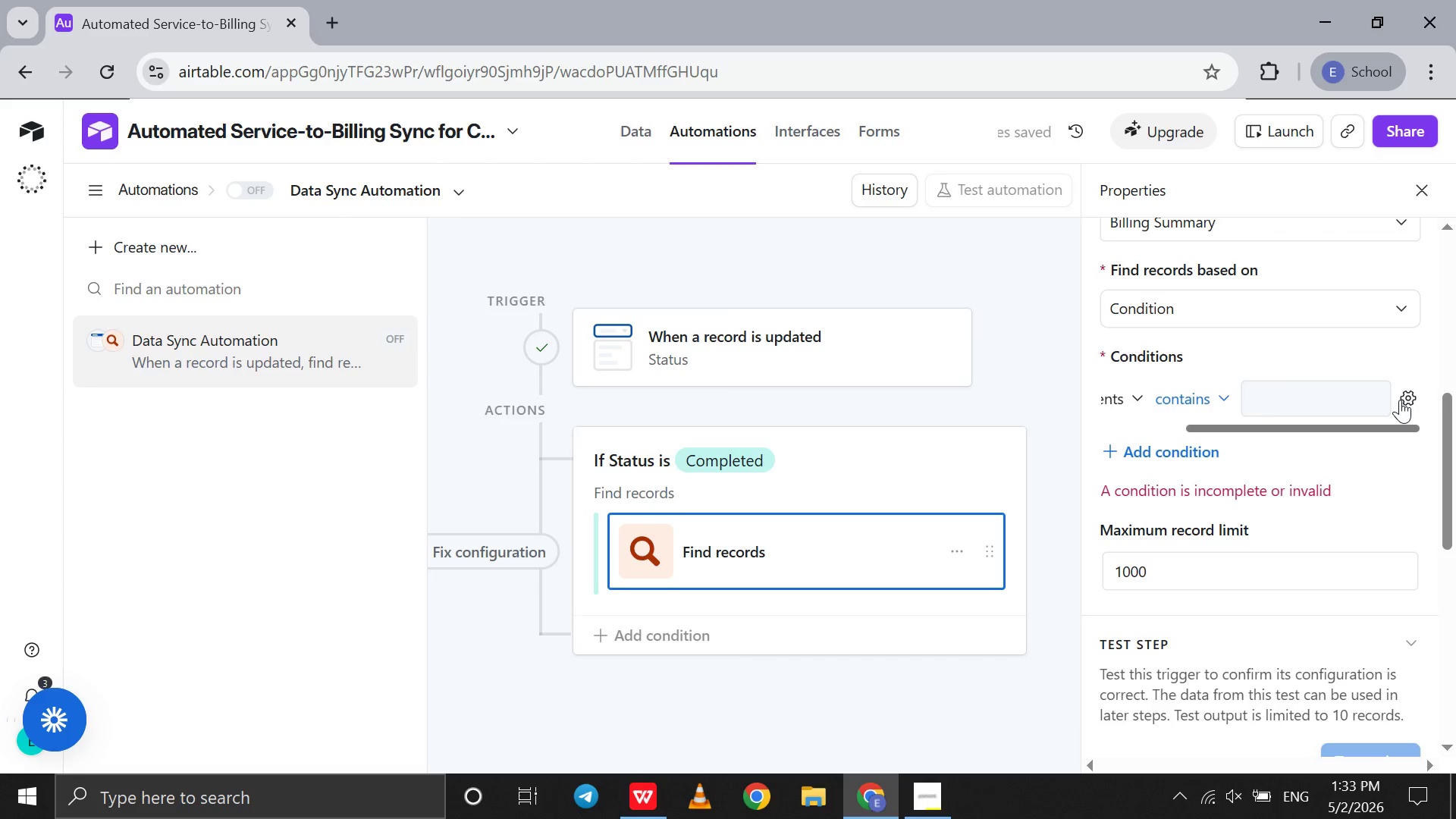 
left_click([1400, 400])
 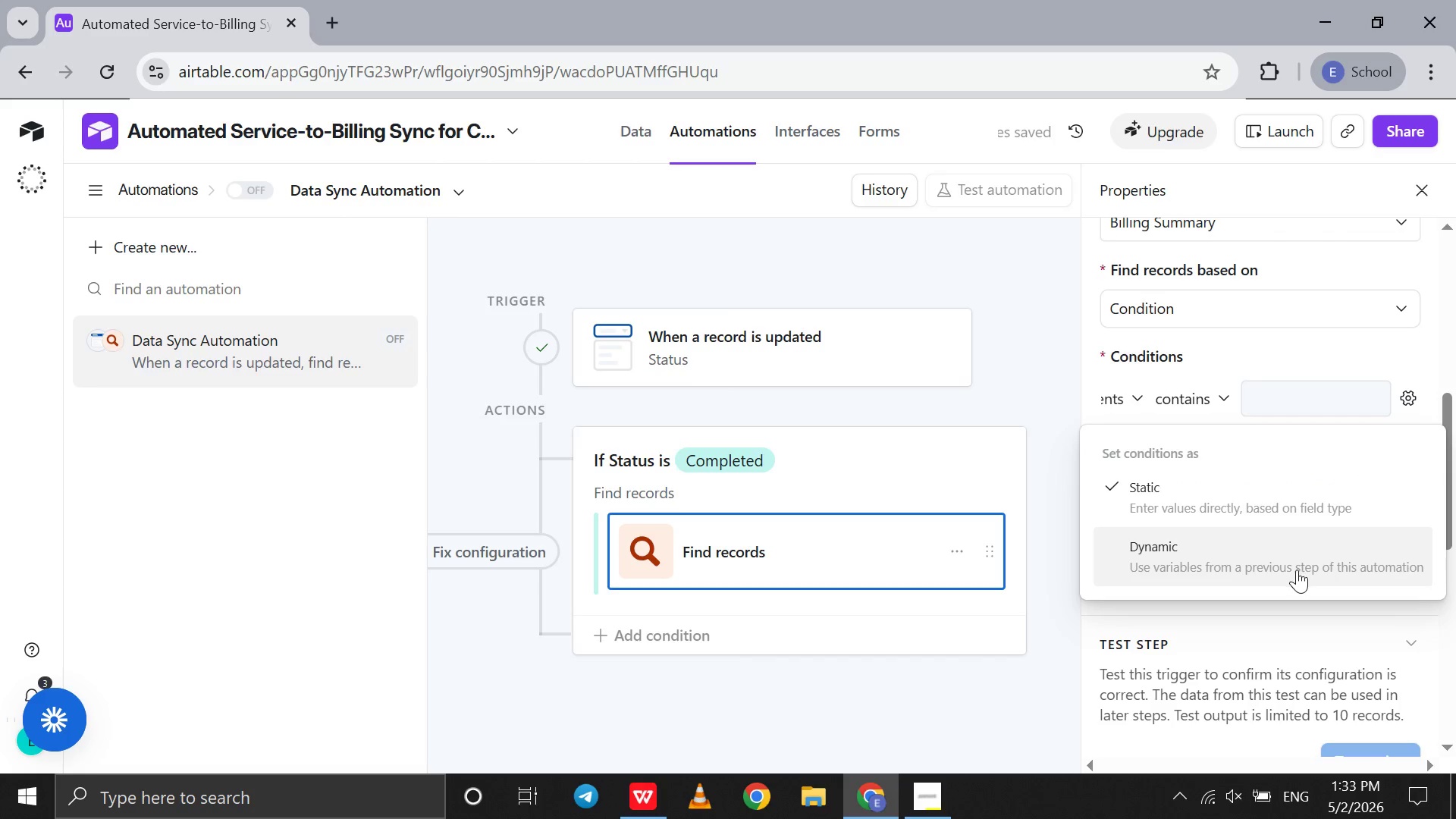 
left_click([1297, 570])
 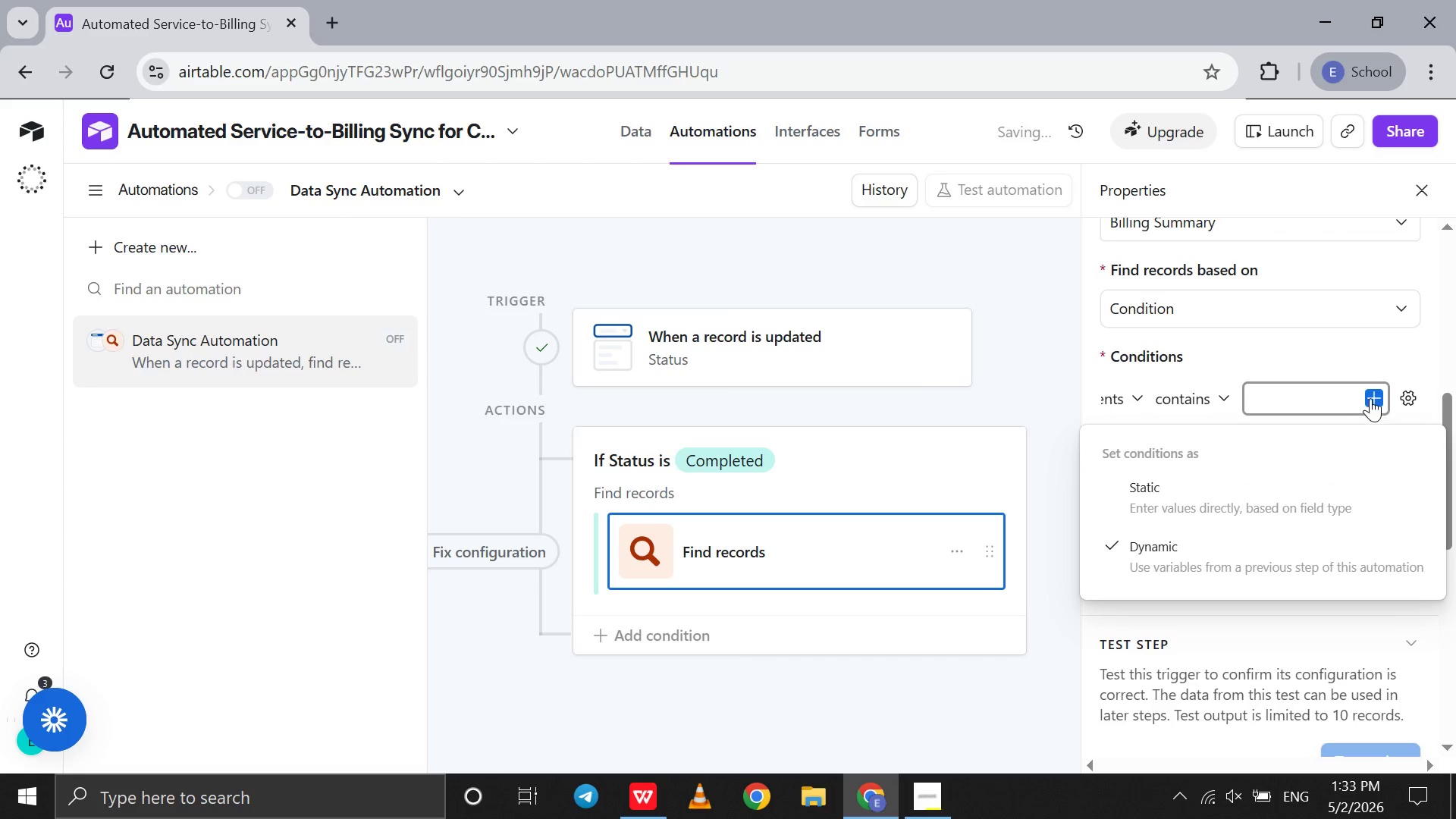 
left_click([1370, 398])
 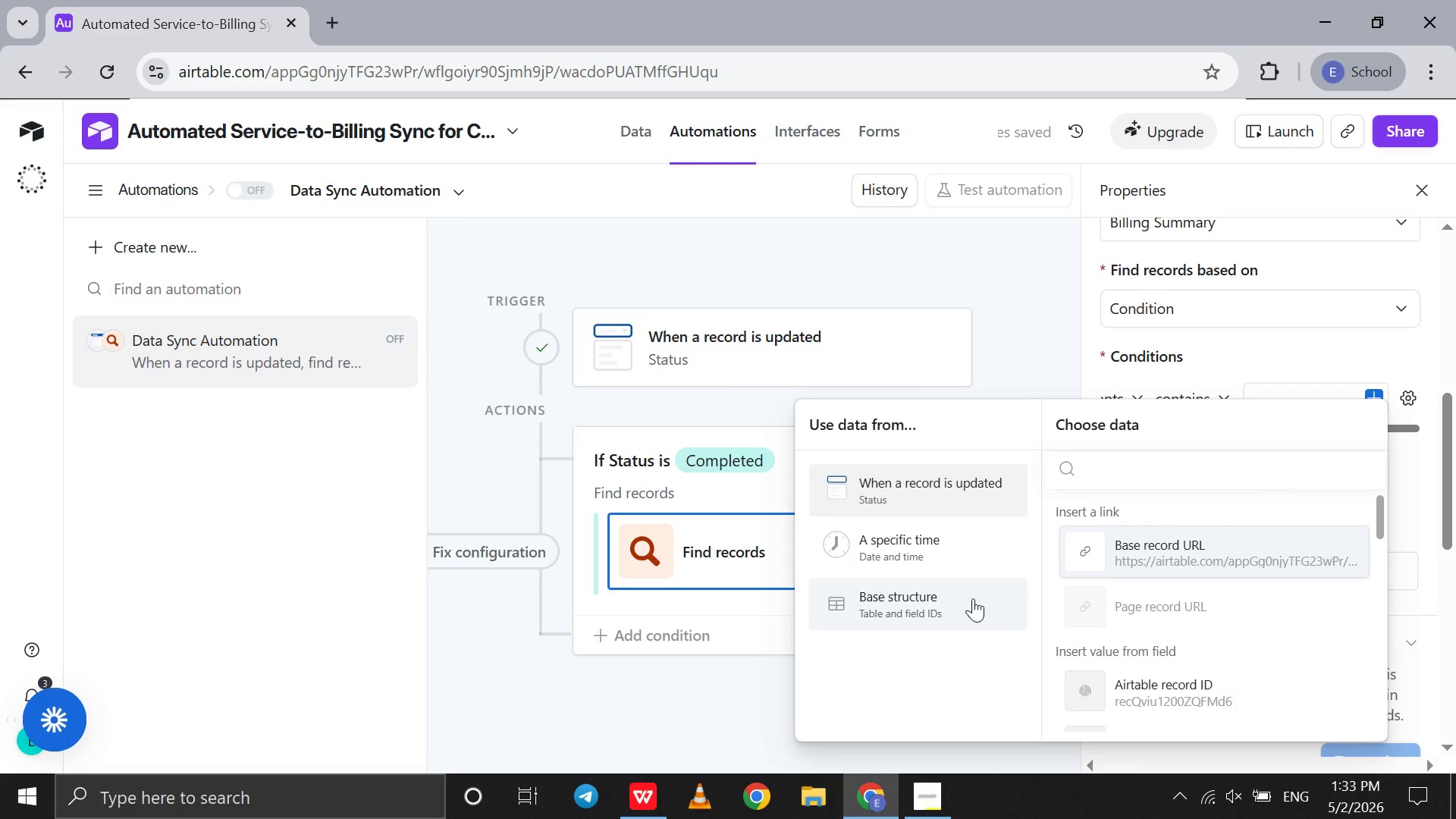 
left_click([943, 604])
 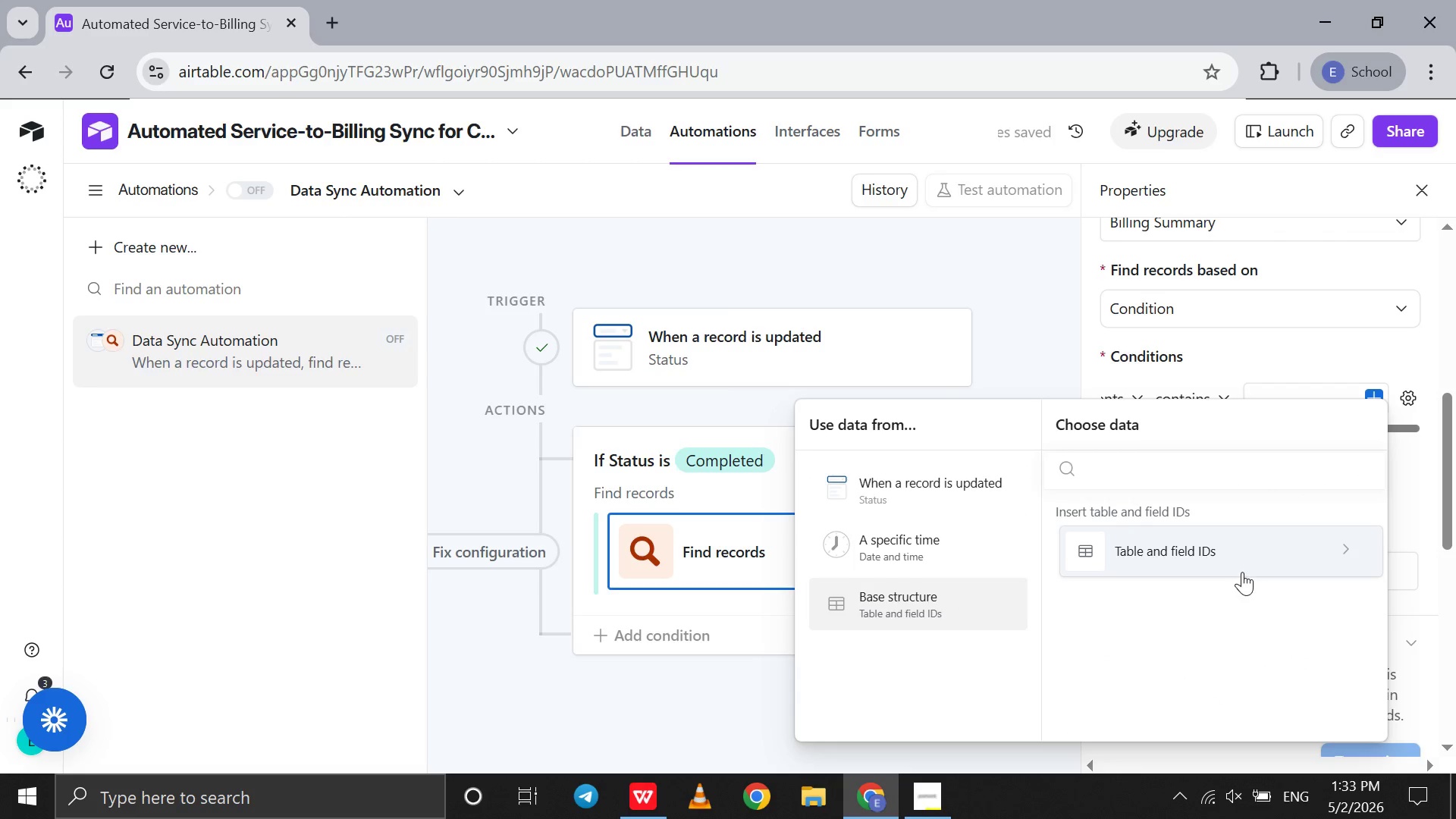 
left_click([1250, 557])
 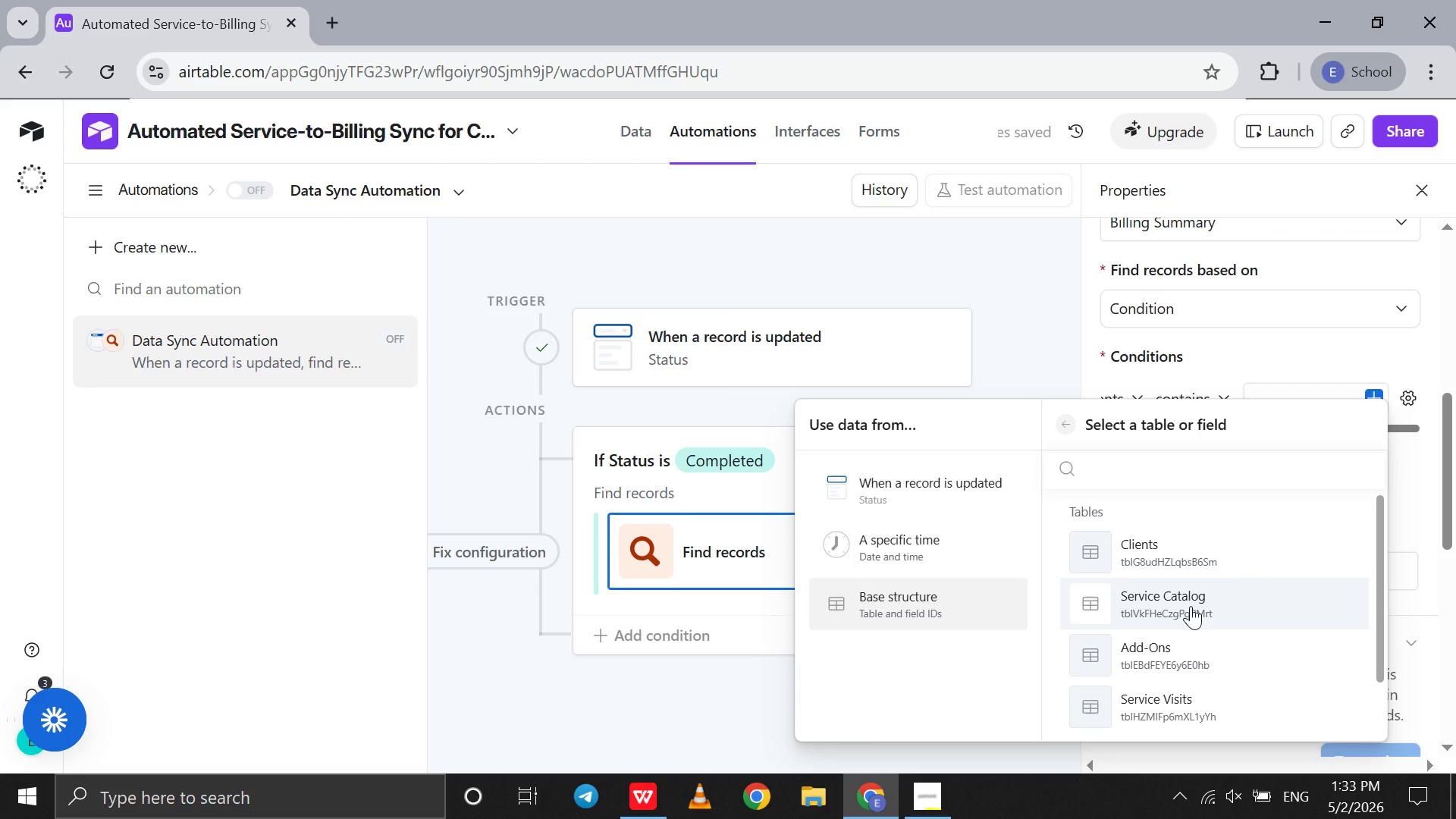 
scroll: coordinate [1191, 606], scroll_direction: down, amount: 12.0
 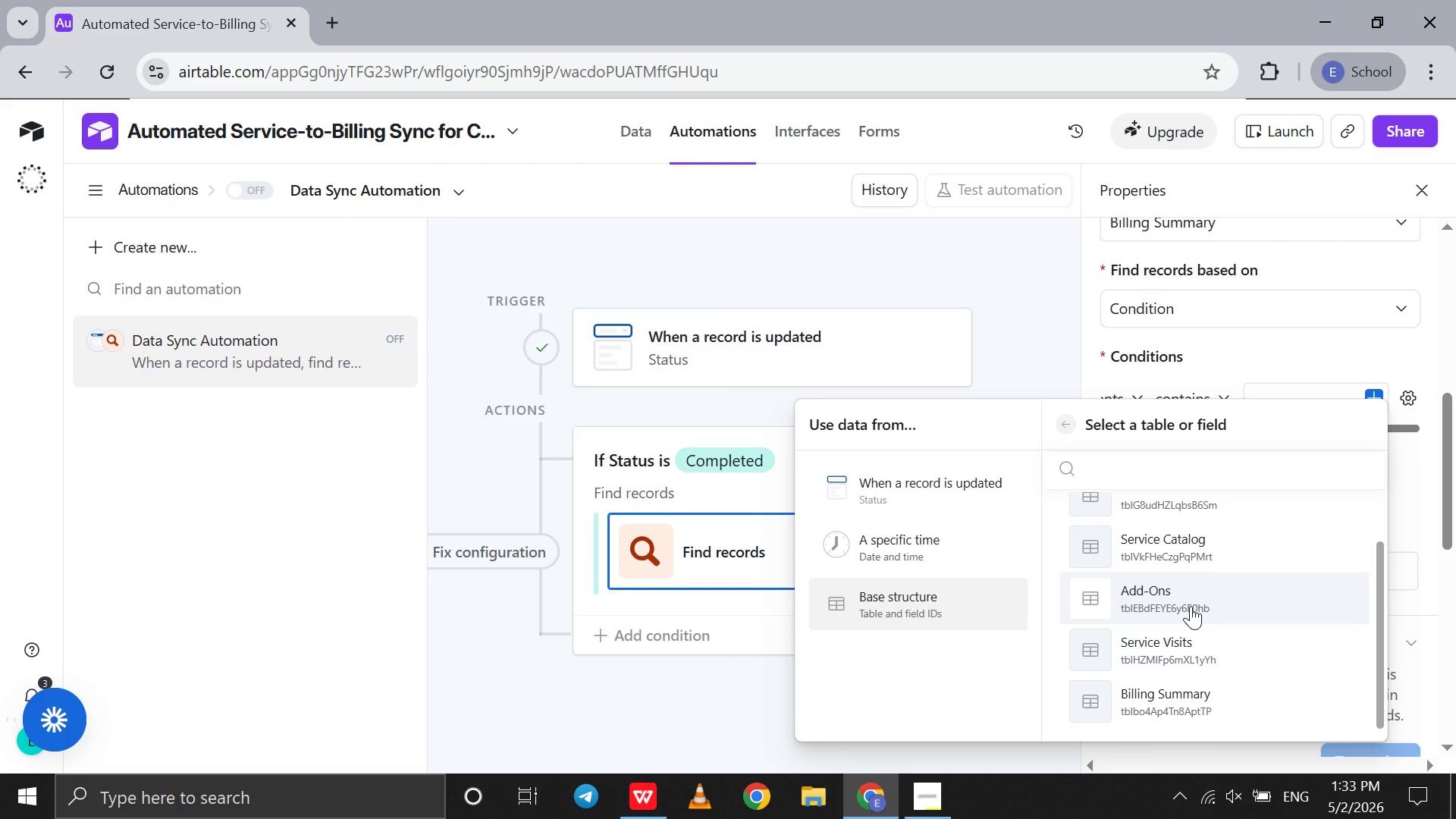 
type(cl)
 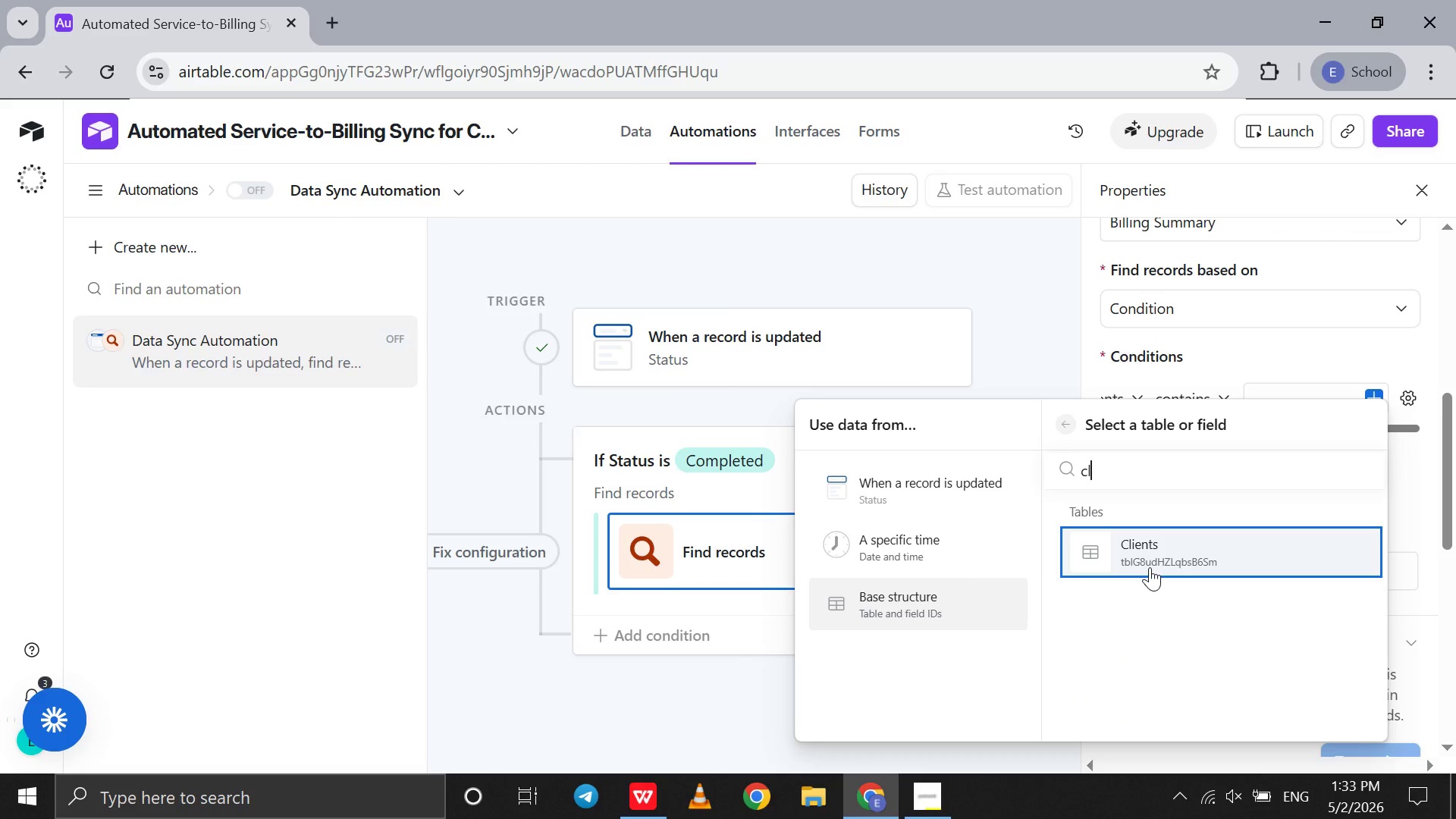 
left_click([1150, 567])
 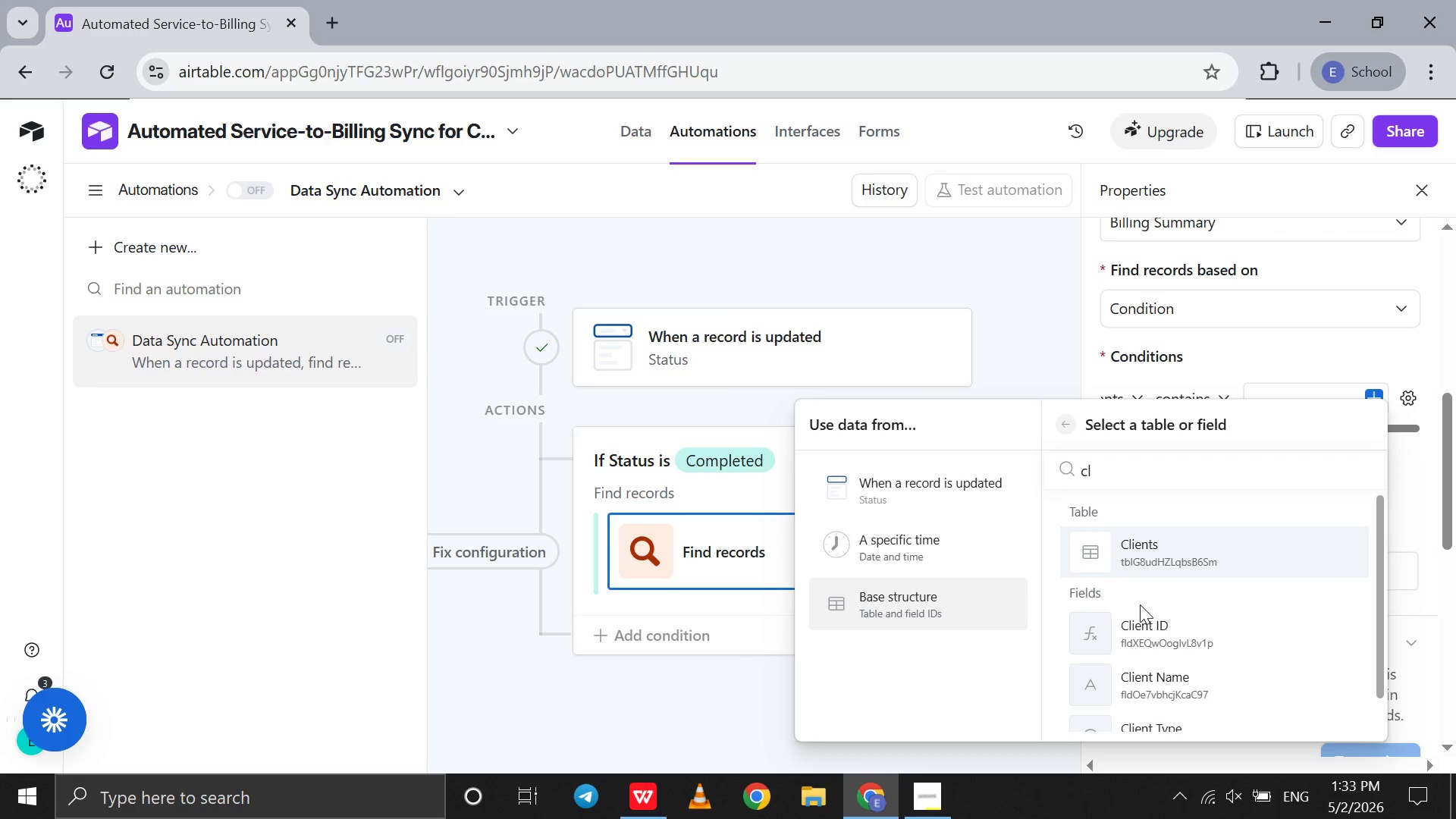 
left_click([955, 596])
 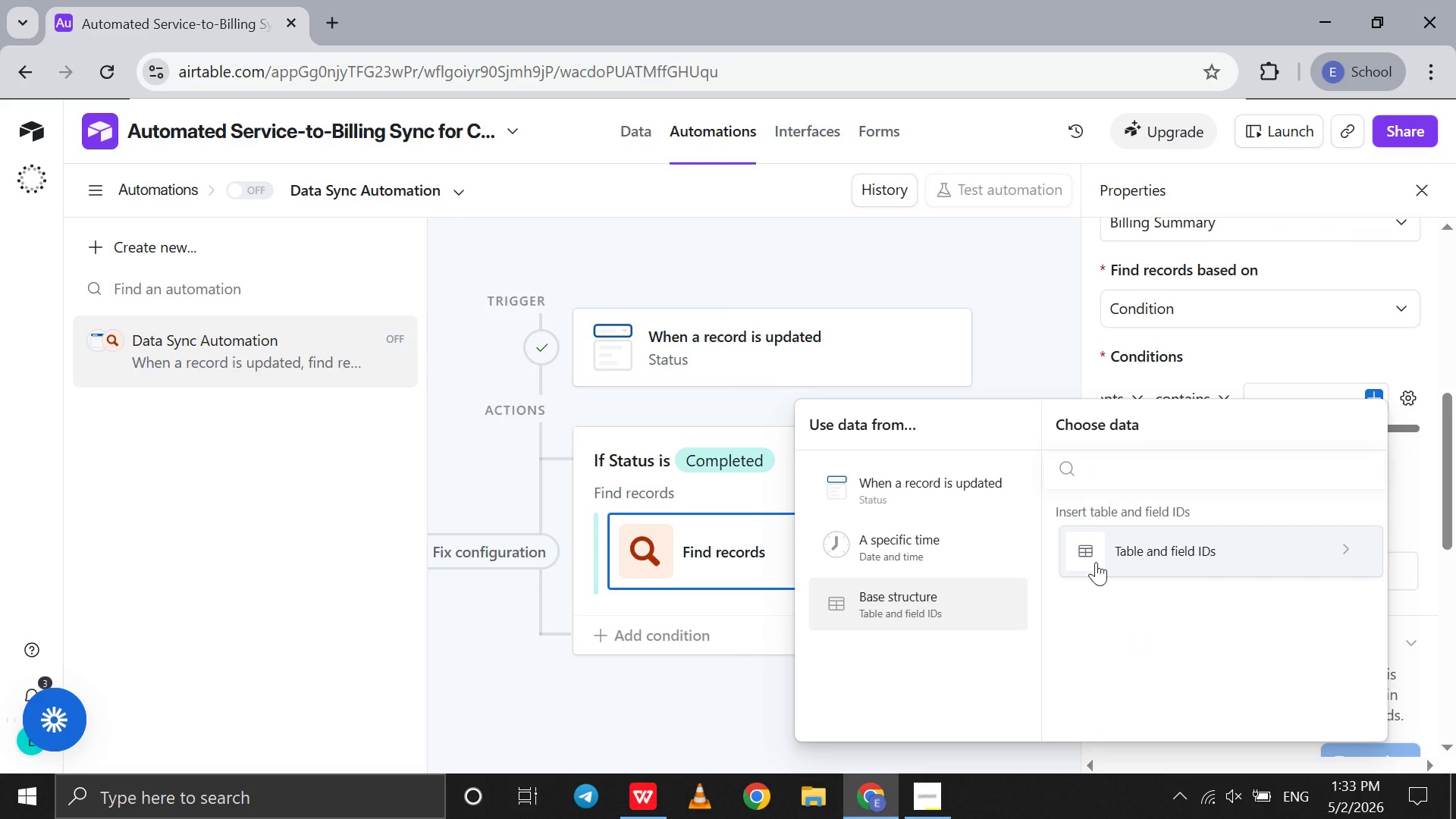 
left_click([1103, 554])
 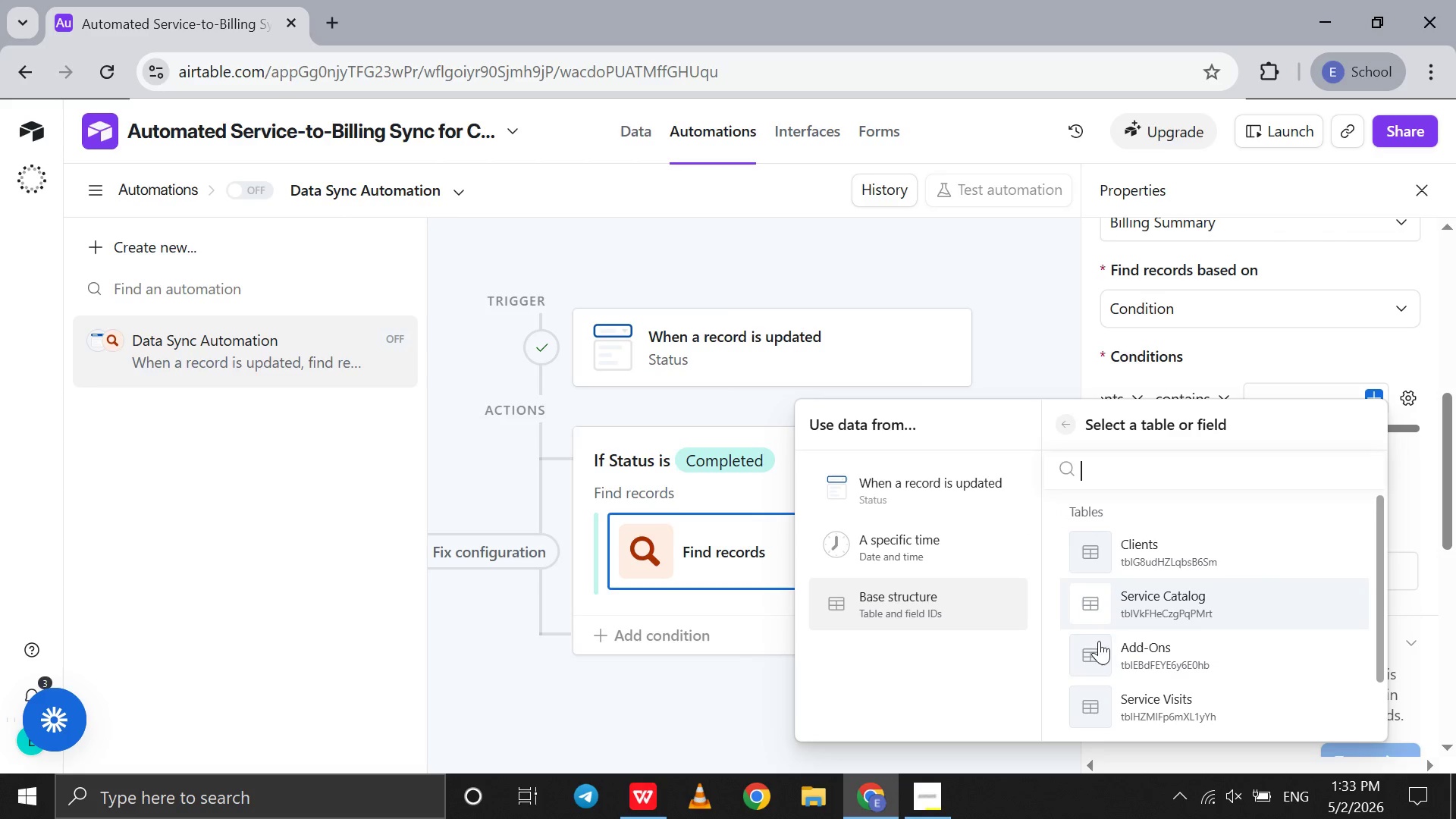 
scroll: coordinate [1099, 641], scroll_direction: down, amount: 33.0
 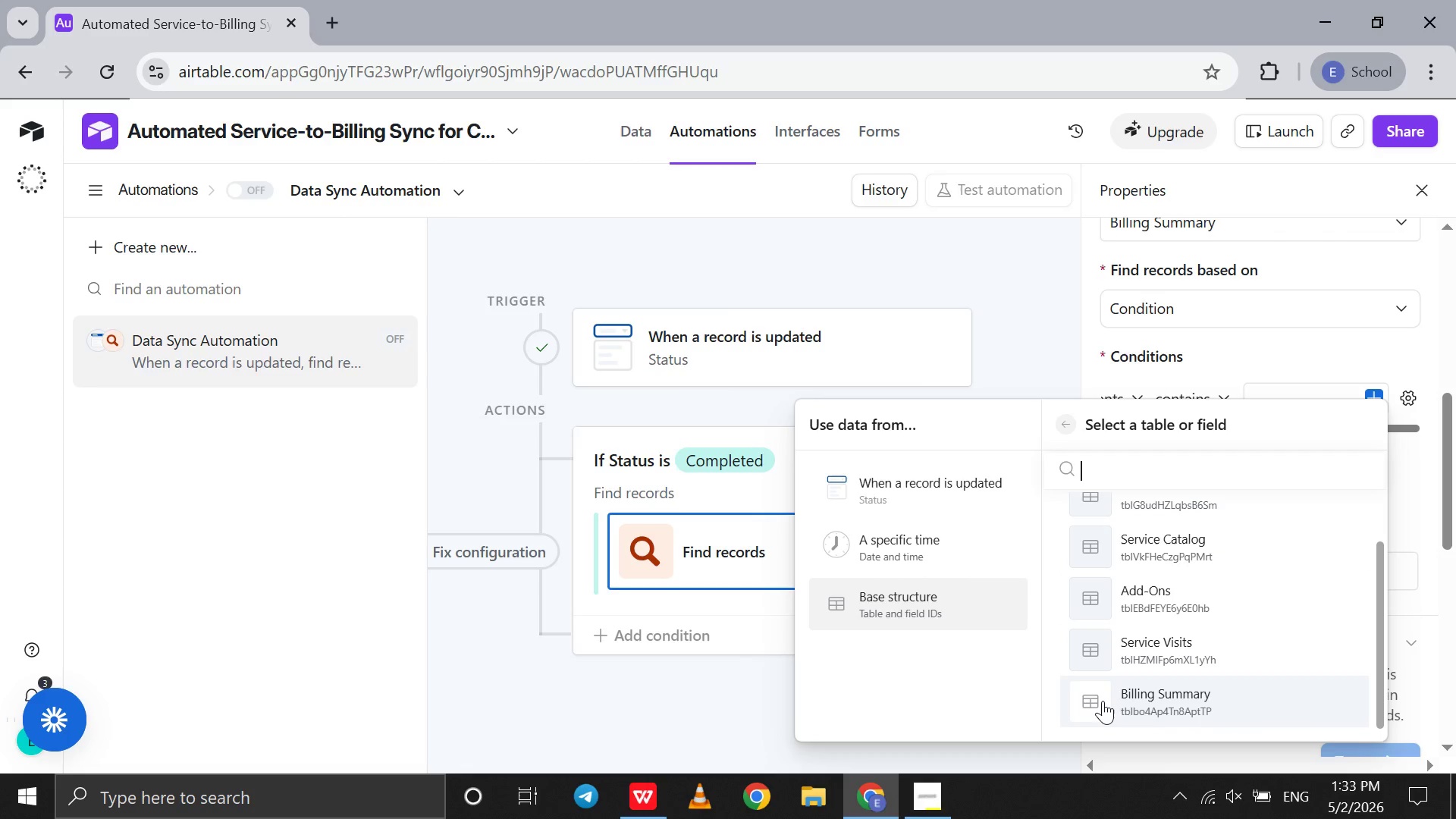 
left_click([1103, 701])
 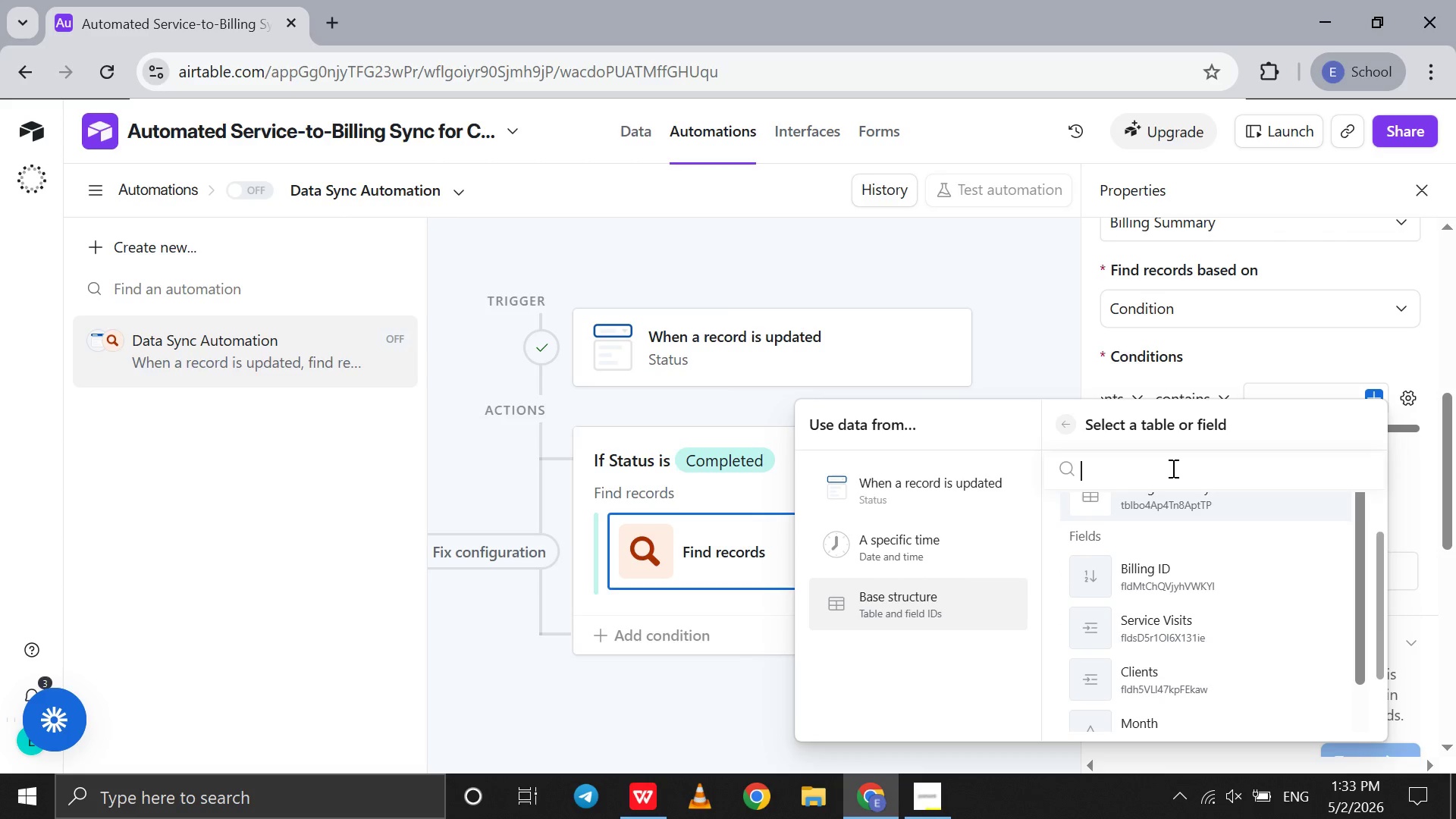 
type(cl)
 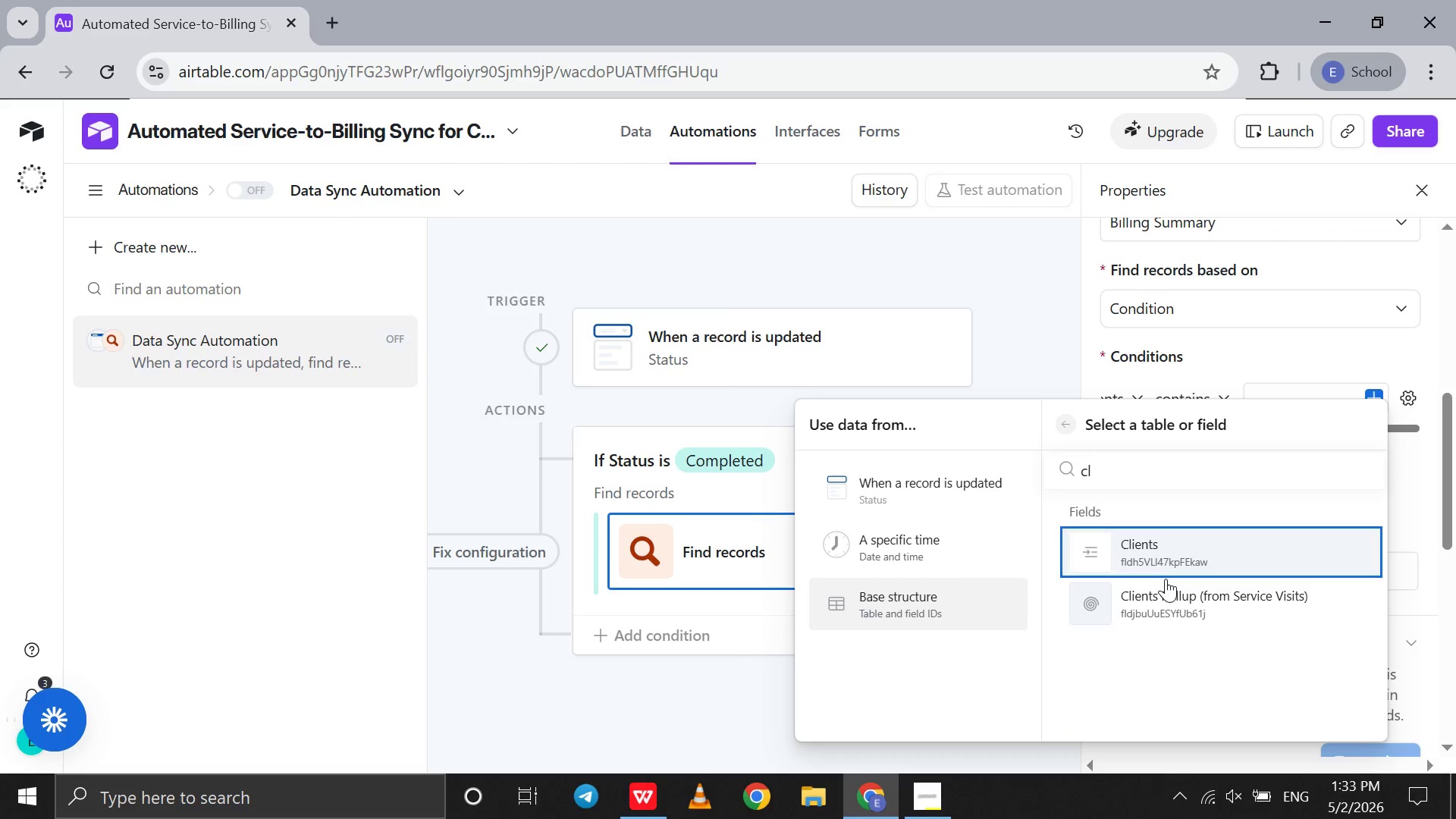 
left_click([1166, 582])
 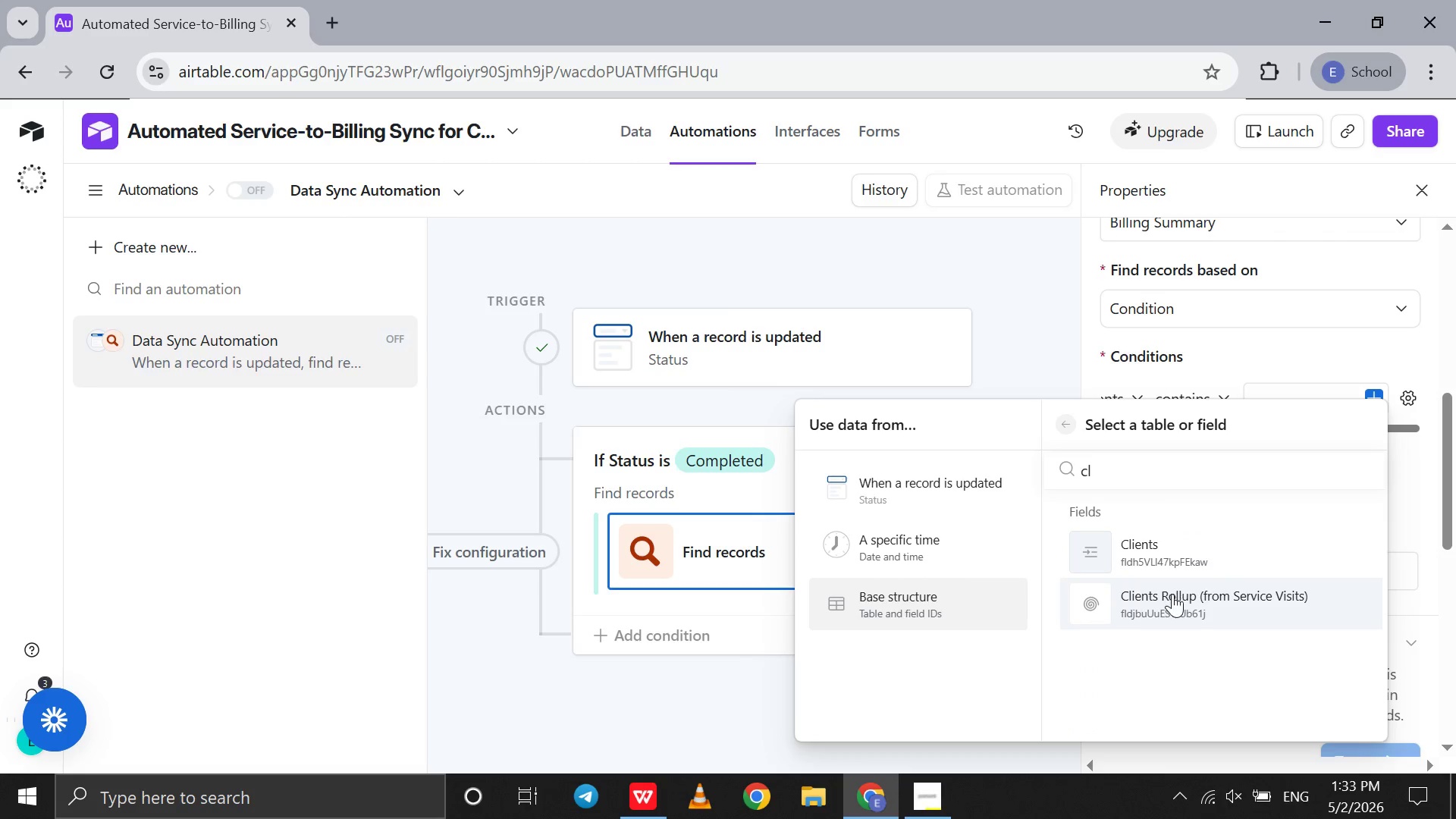 
left_click([1172, 594])
 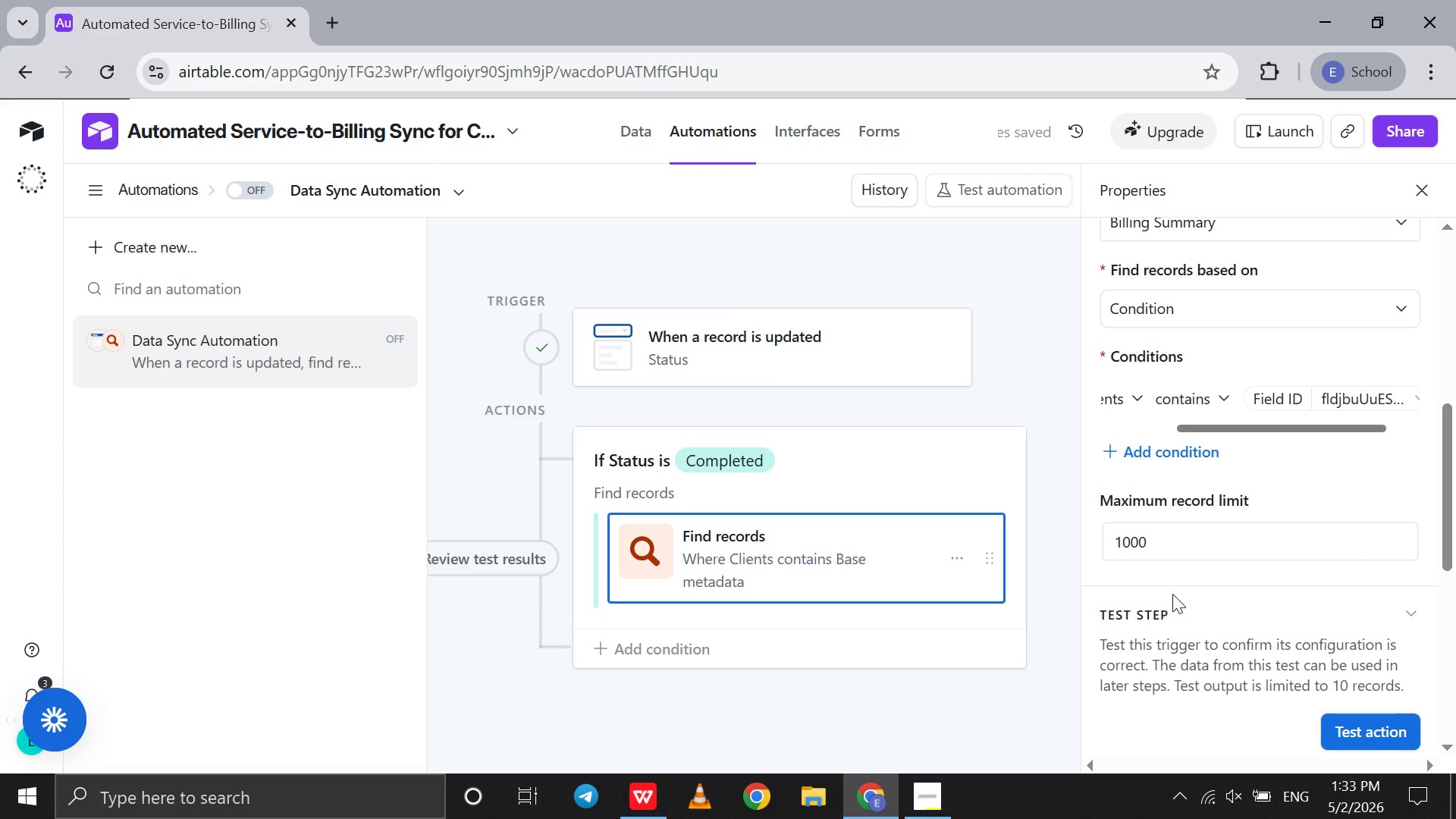 
scroll: coordinate [1172, 594], scroll_direction: up, amount: 4.0
 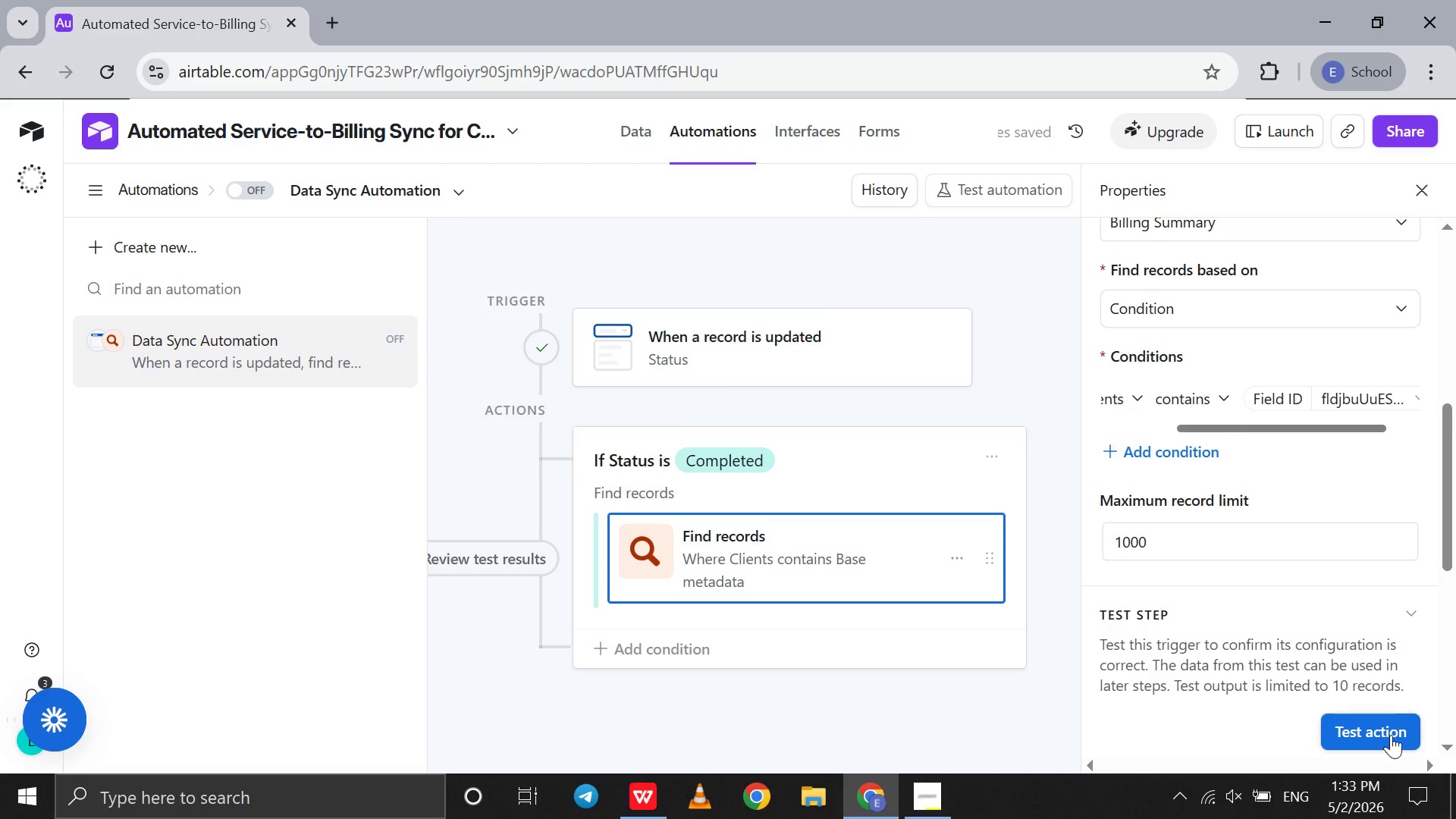 
left_click([1381, 730])
 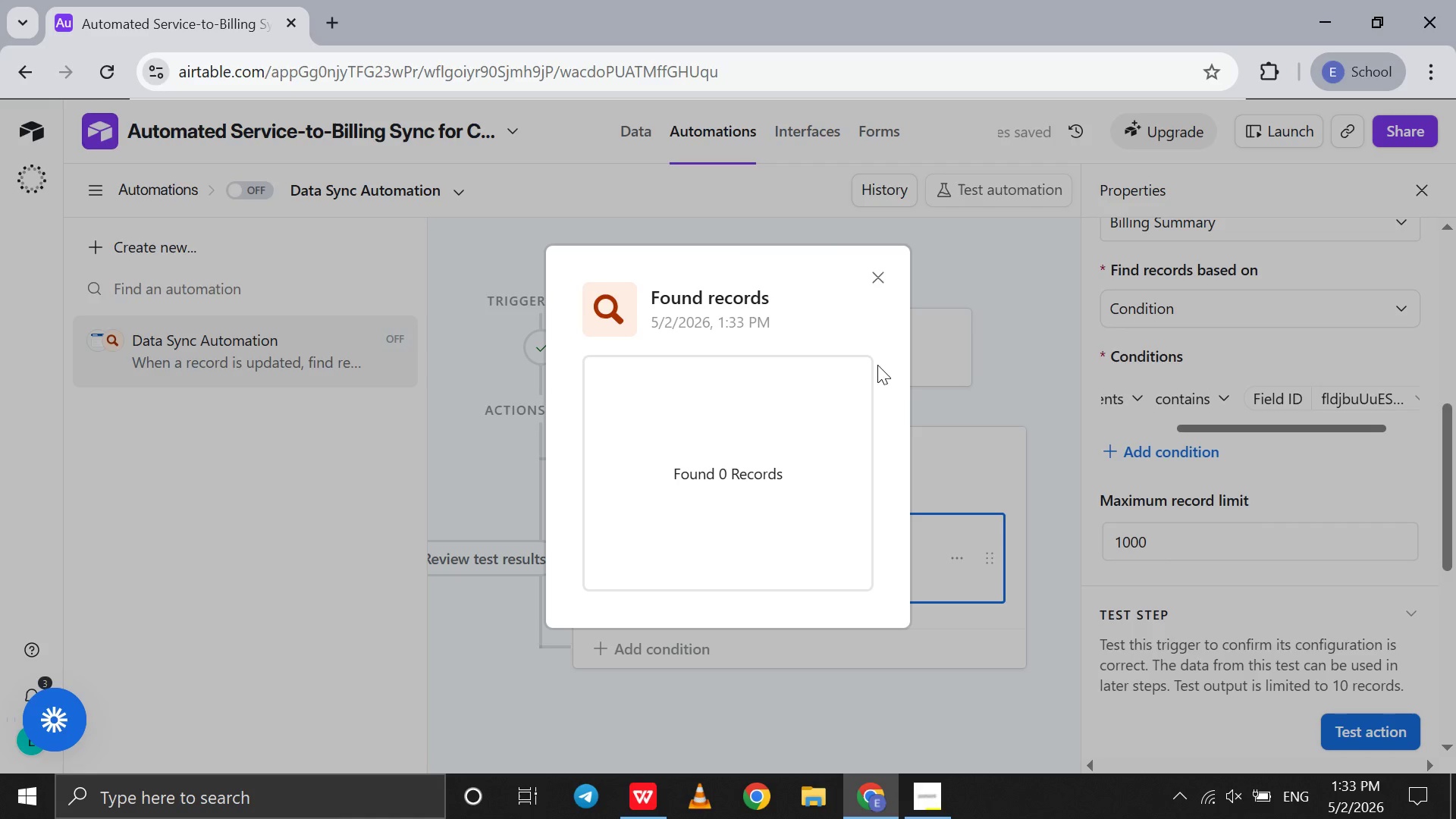 
left_click([883, 282])
 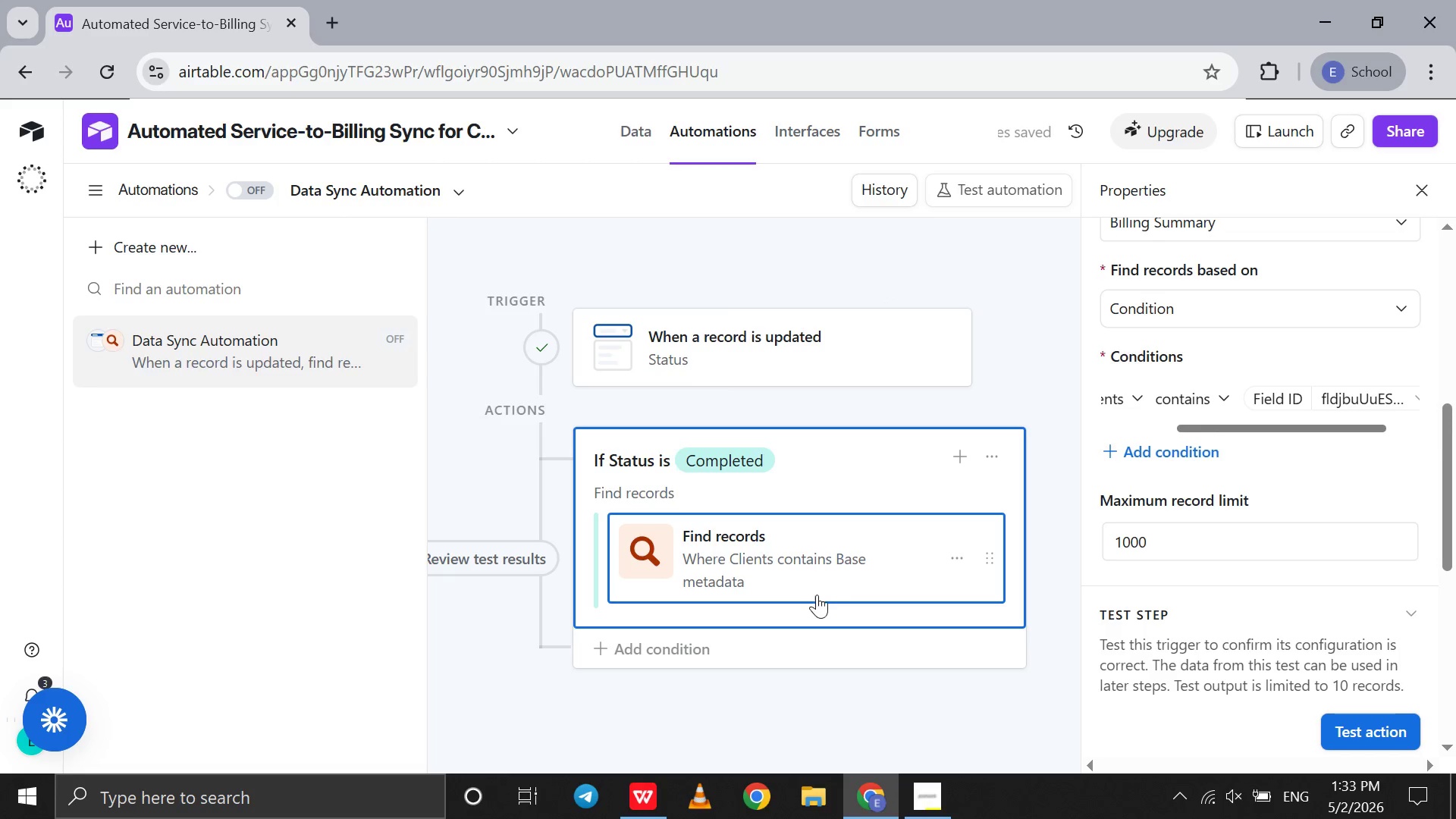 
left_click([817, 595])
 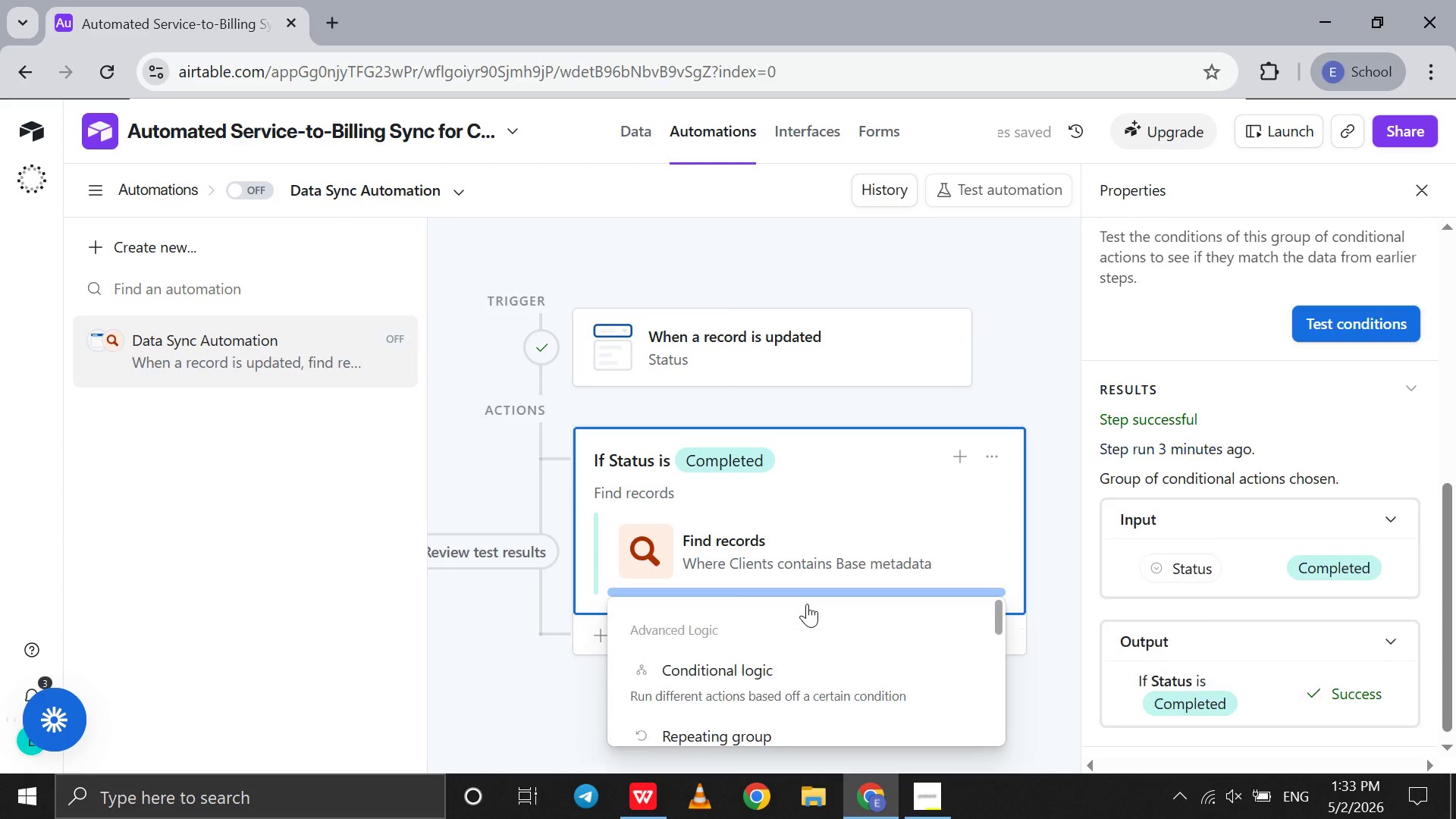 
left_click([807, 604])
 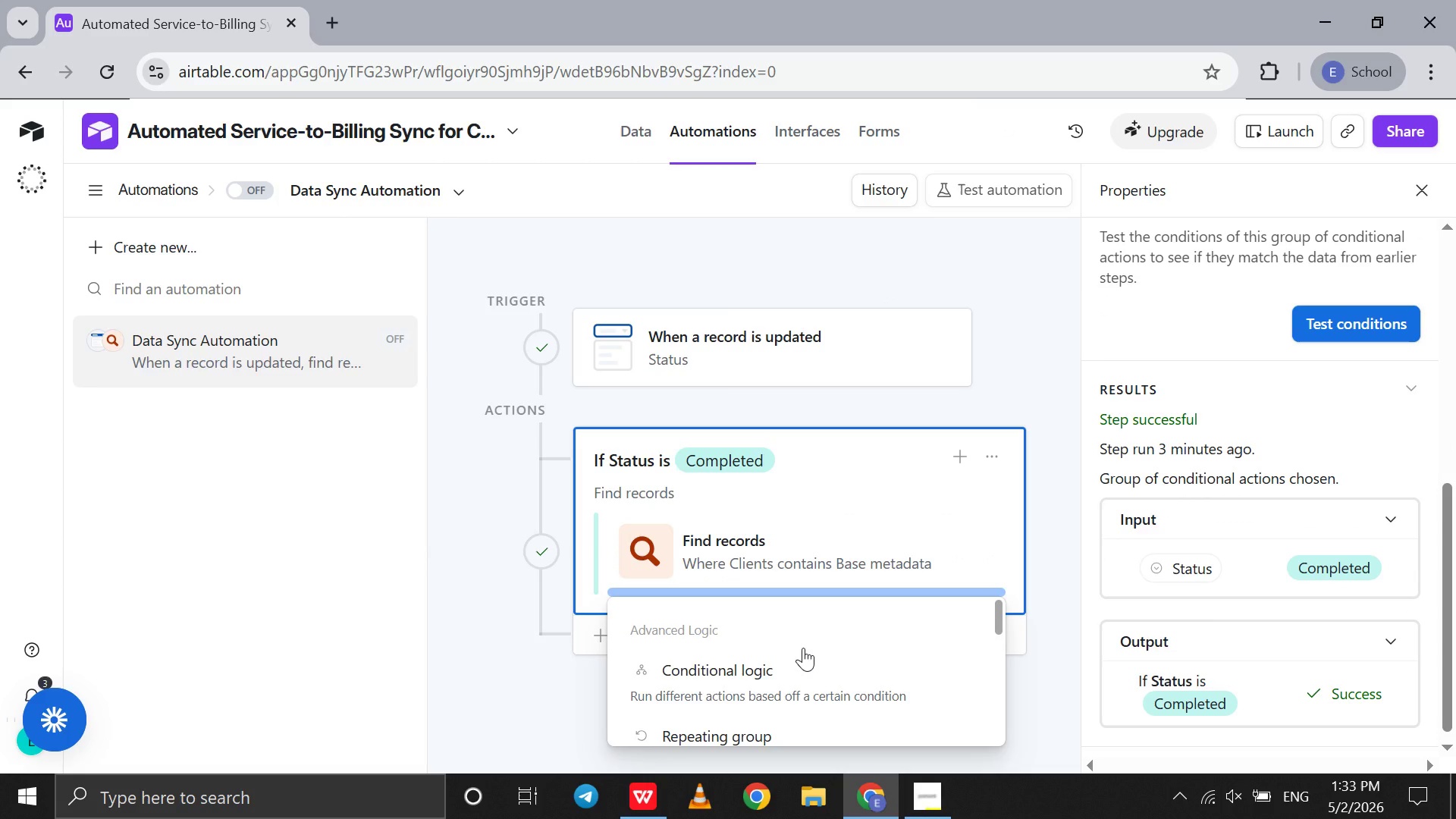 
left_click([803, 648])
 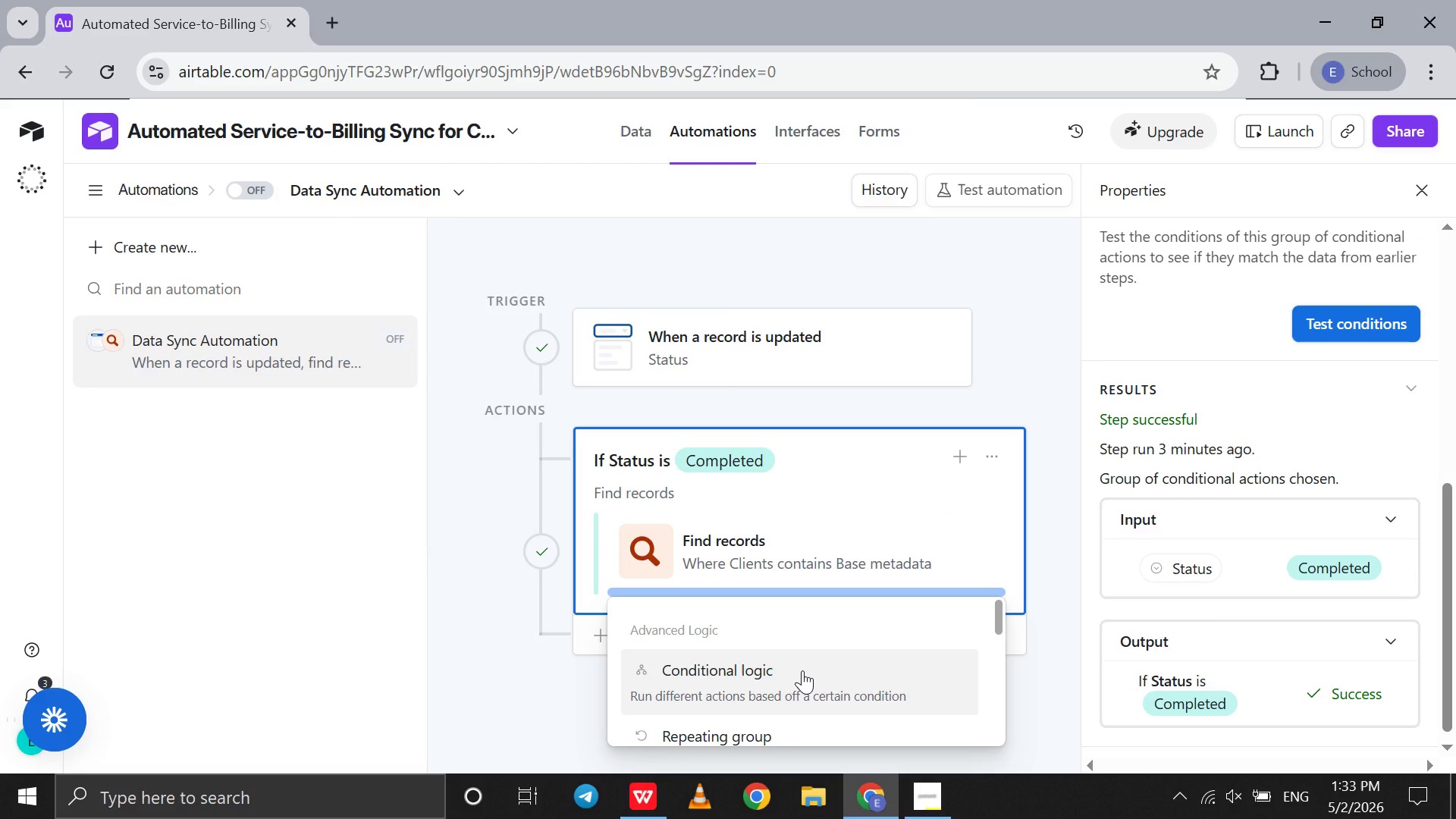 
left_click([802, 670])
 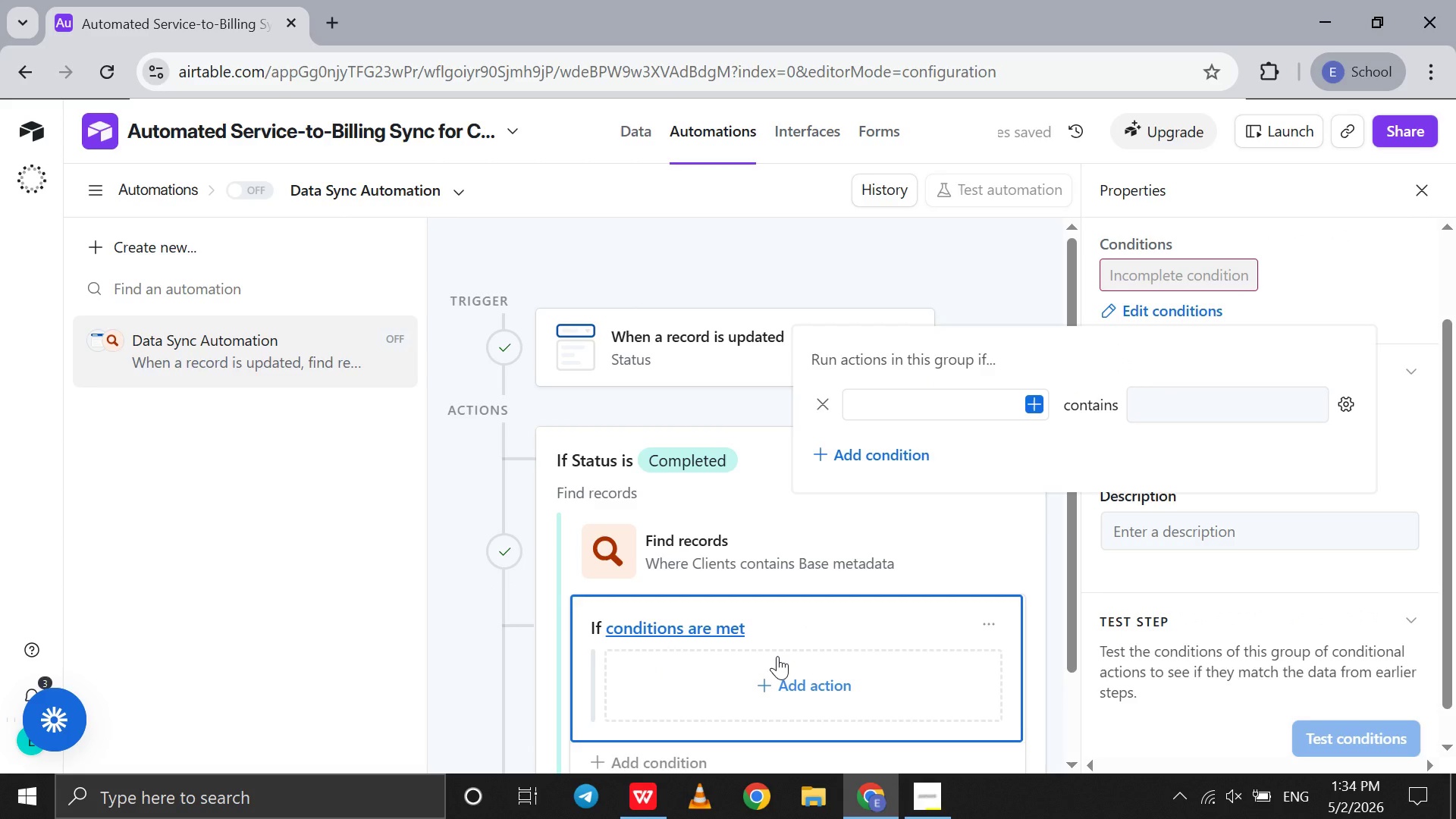 
wait(10.75)
 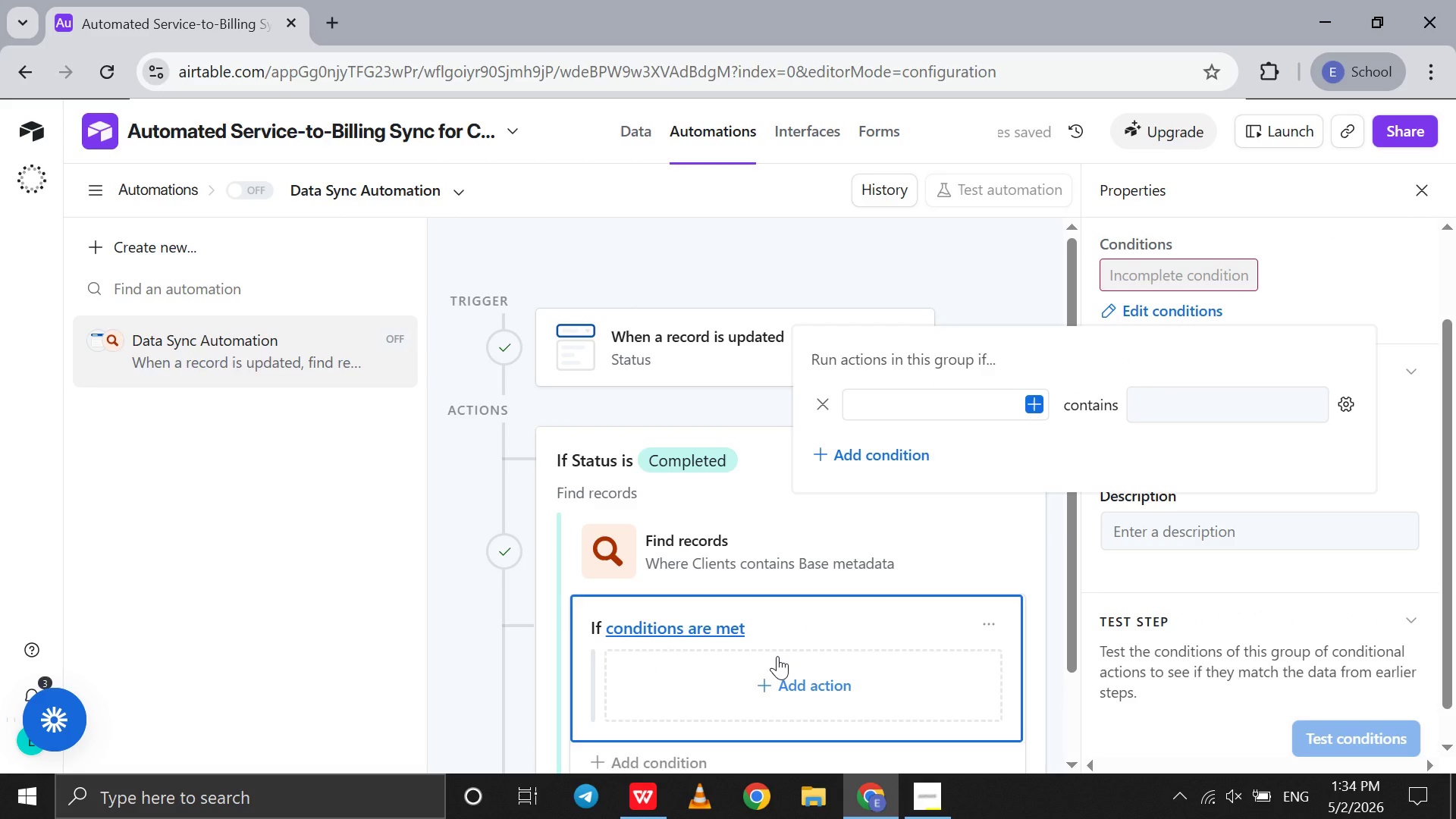 
left_click([1021, 400])
 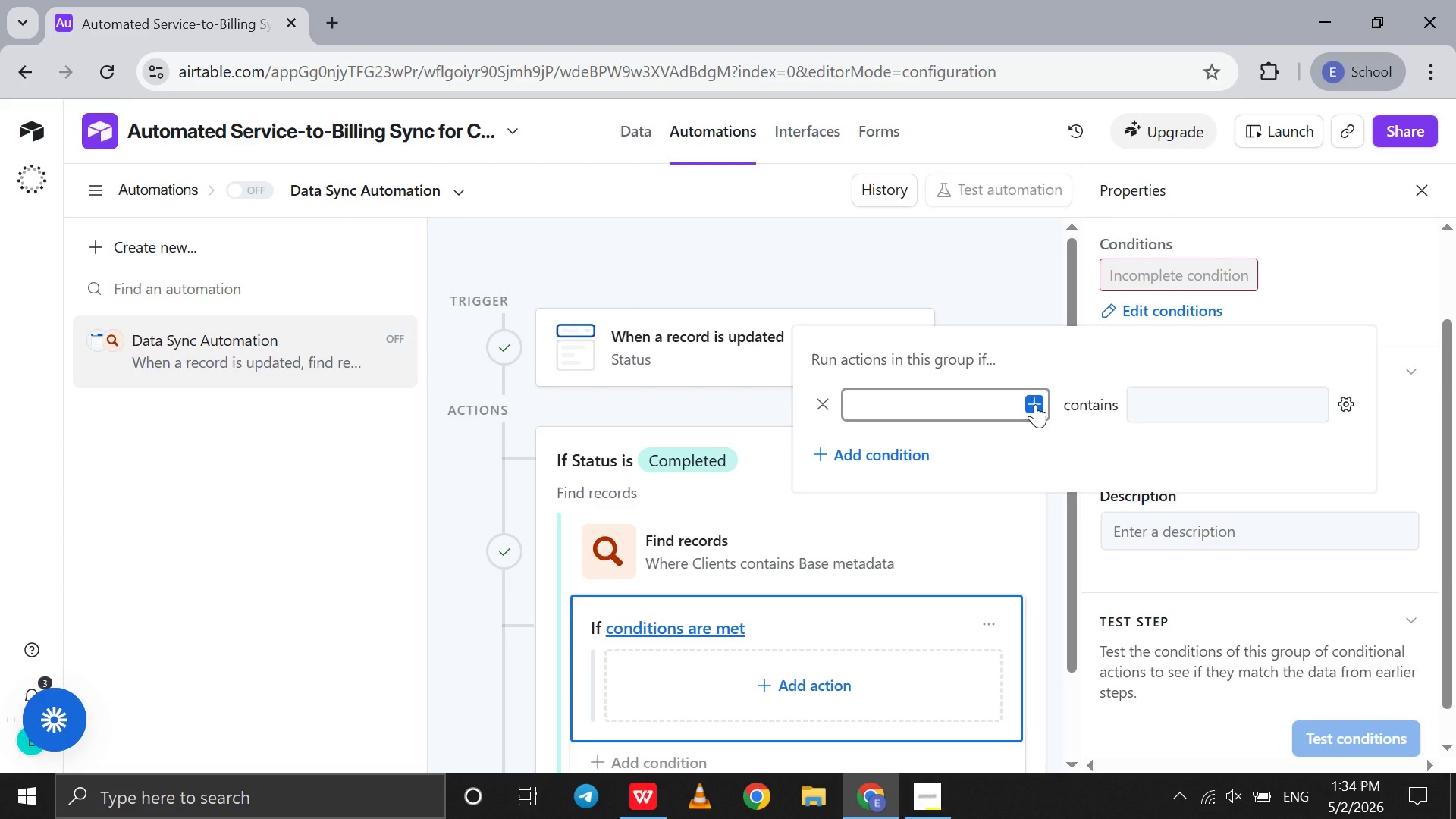 
wait(6.08)
 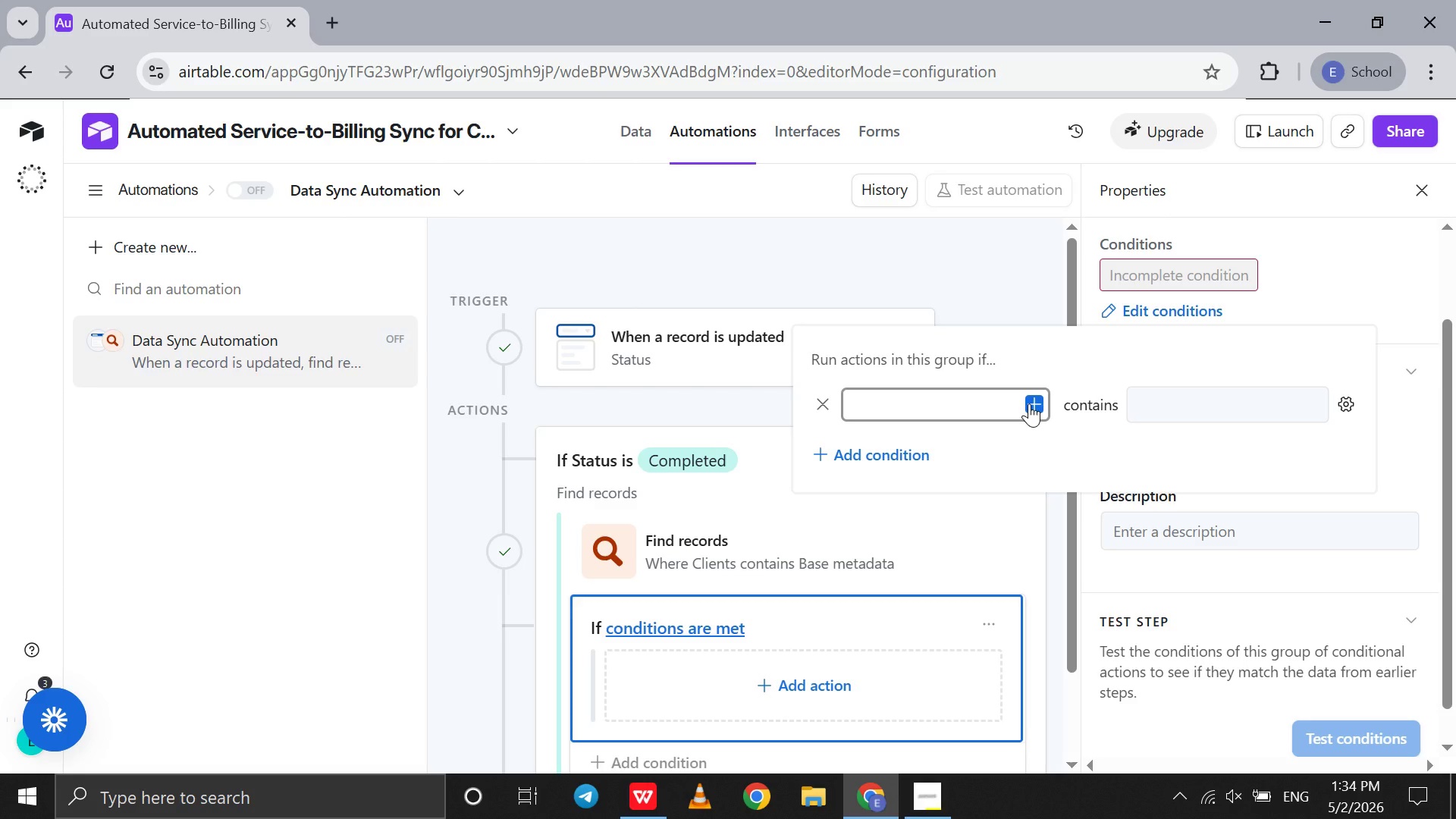 
left_click([1035, 404])
 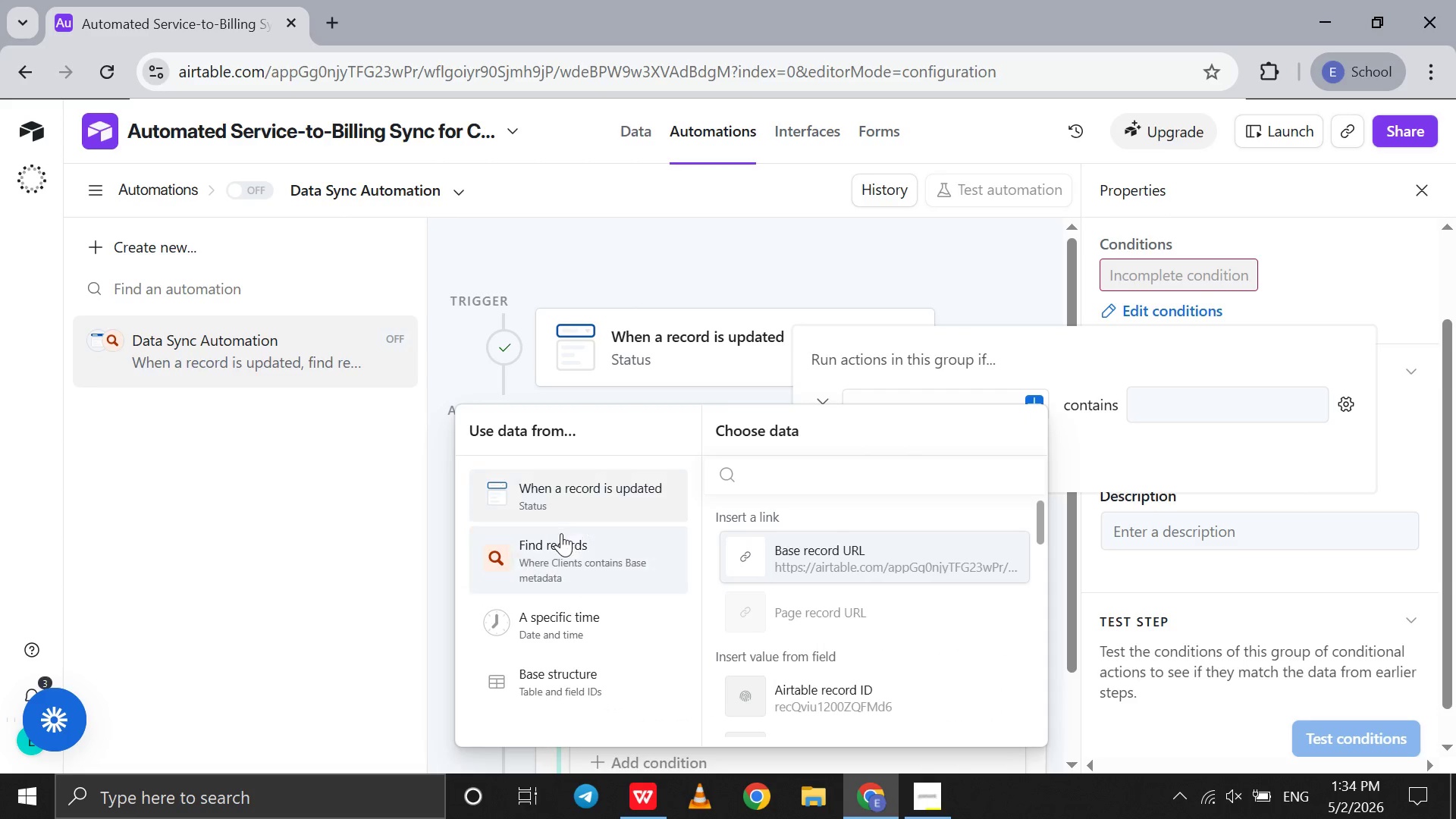 
left_click([561, 533])
 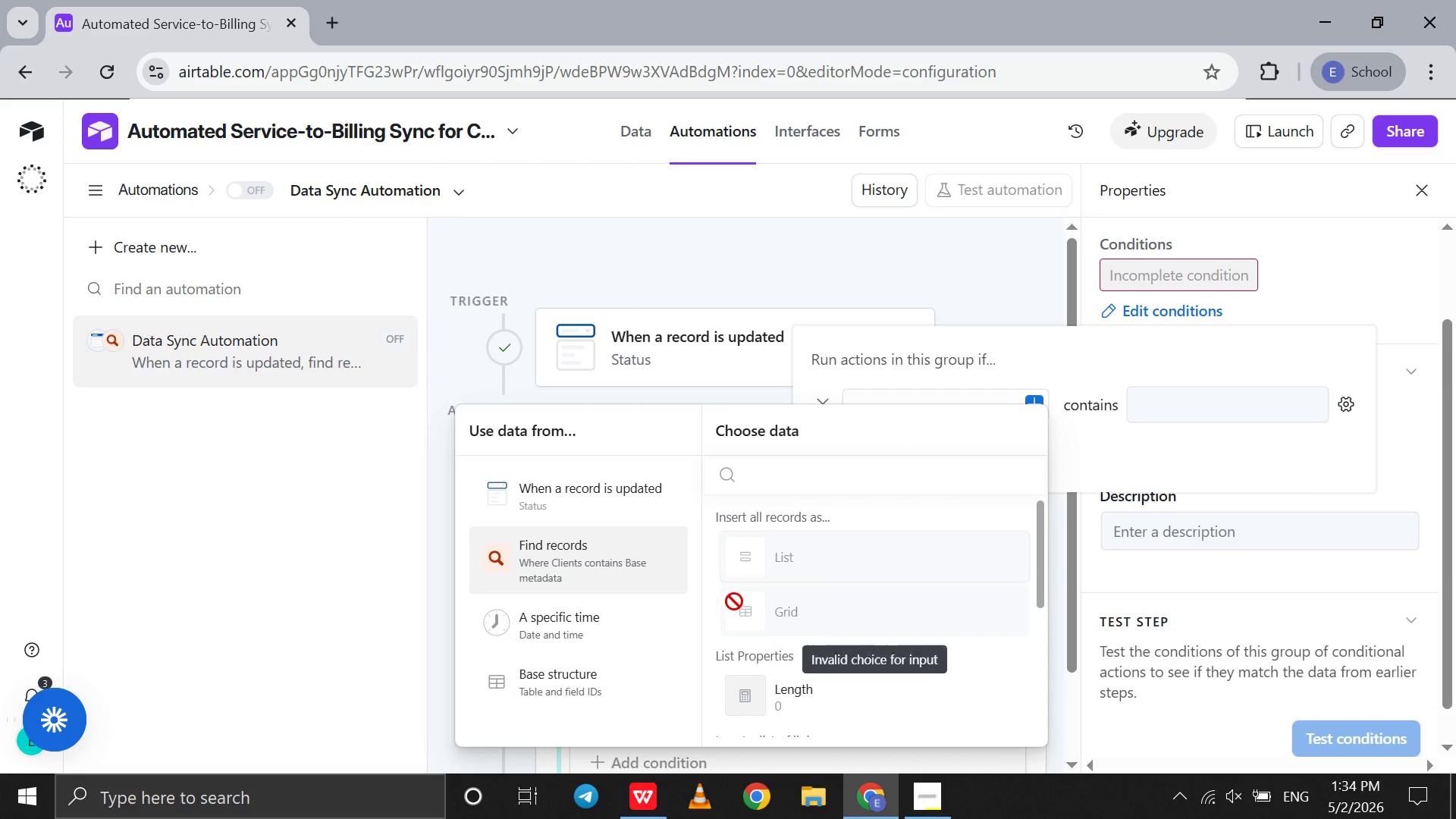 
left_click([764, 692])
 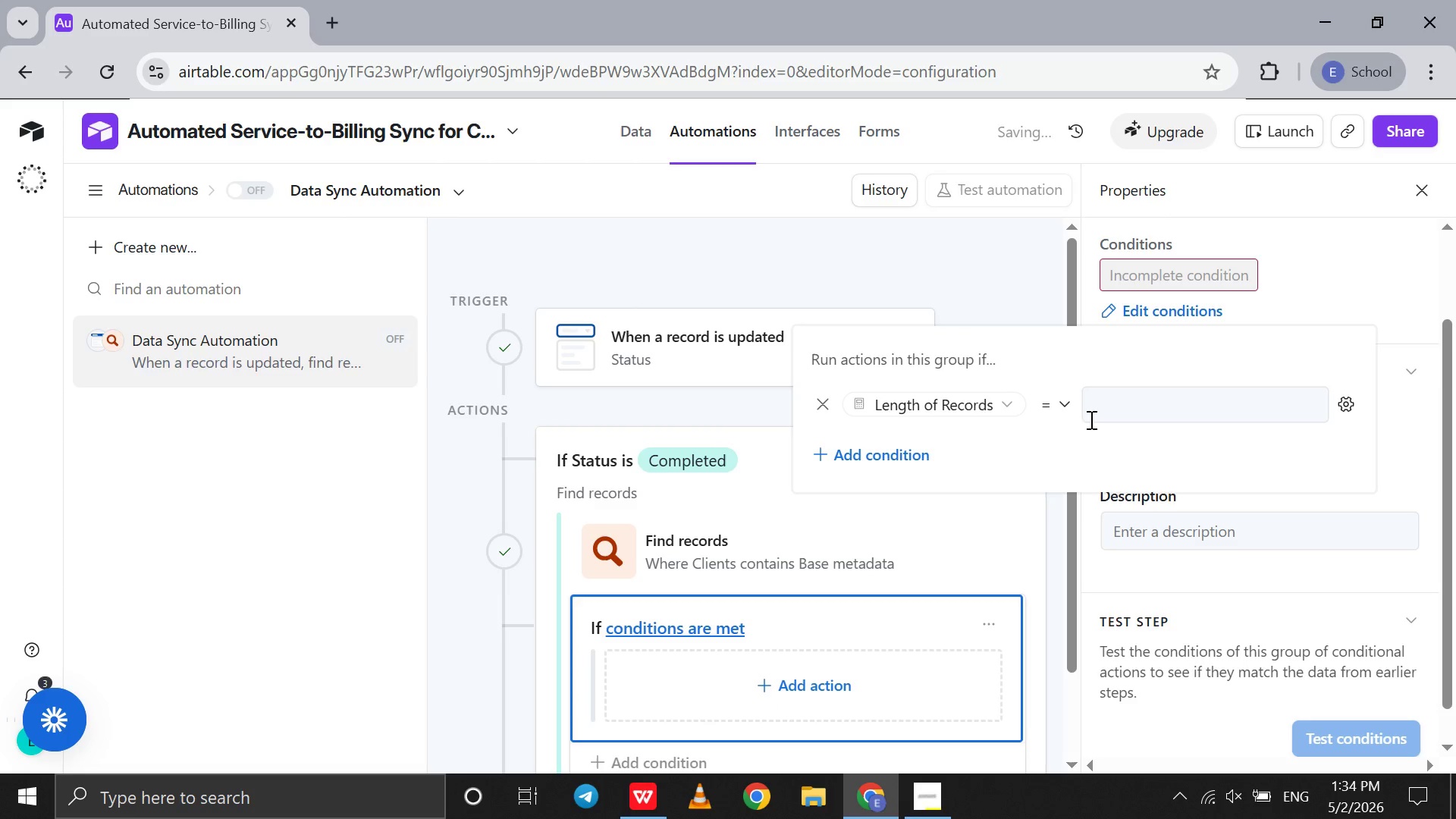 
left_click([1124, 400])
 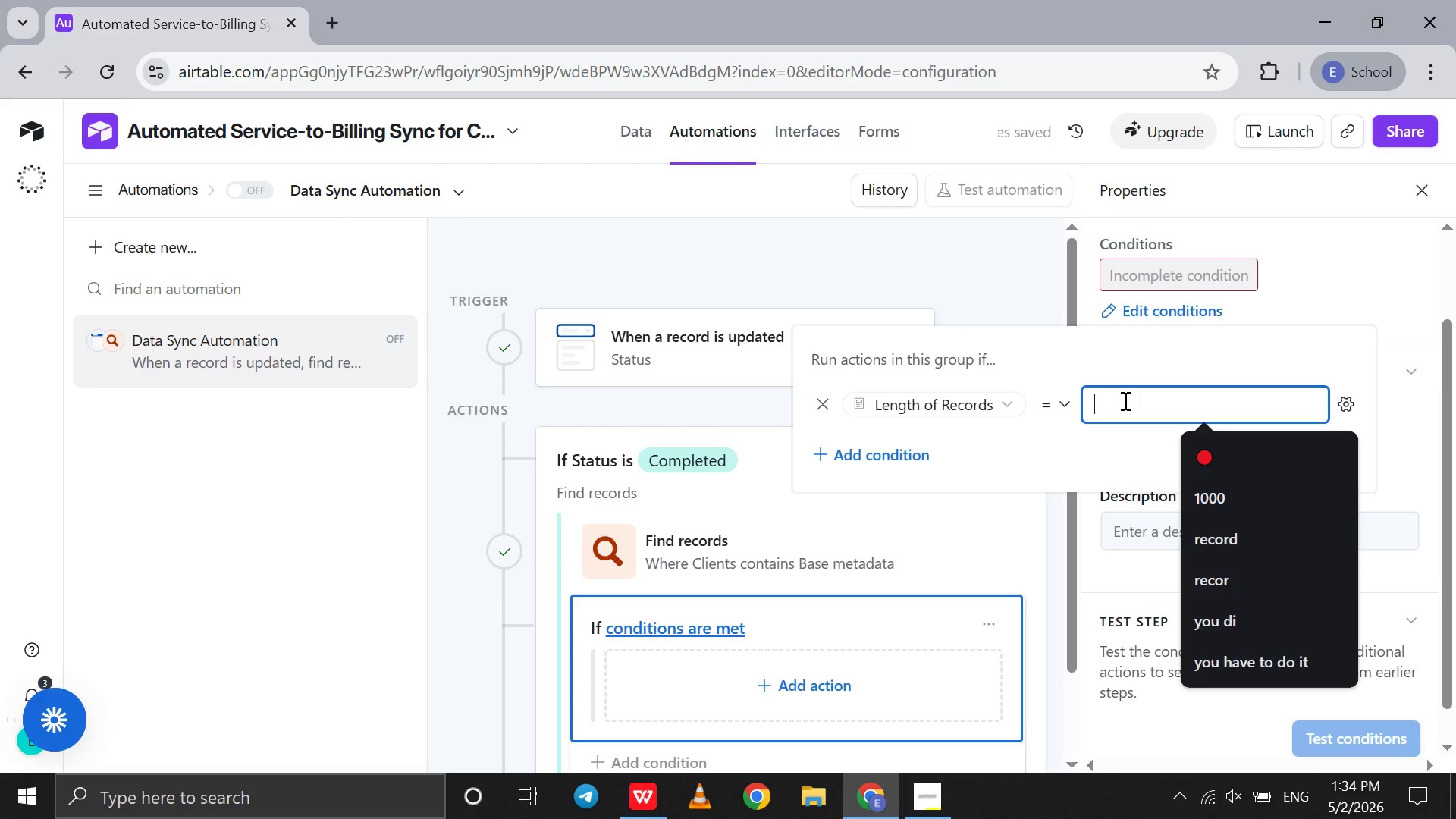 
key(0)
 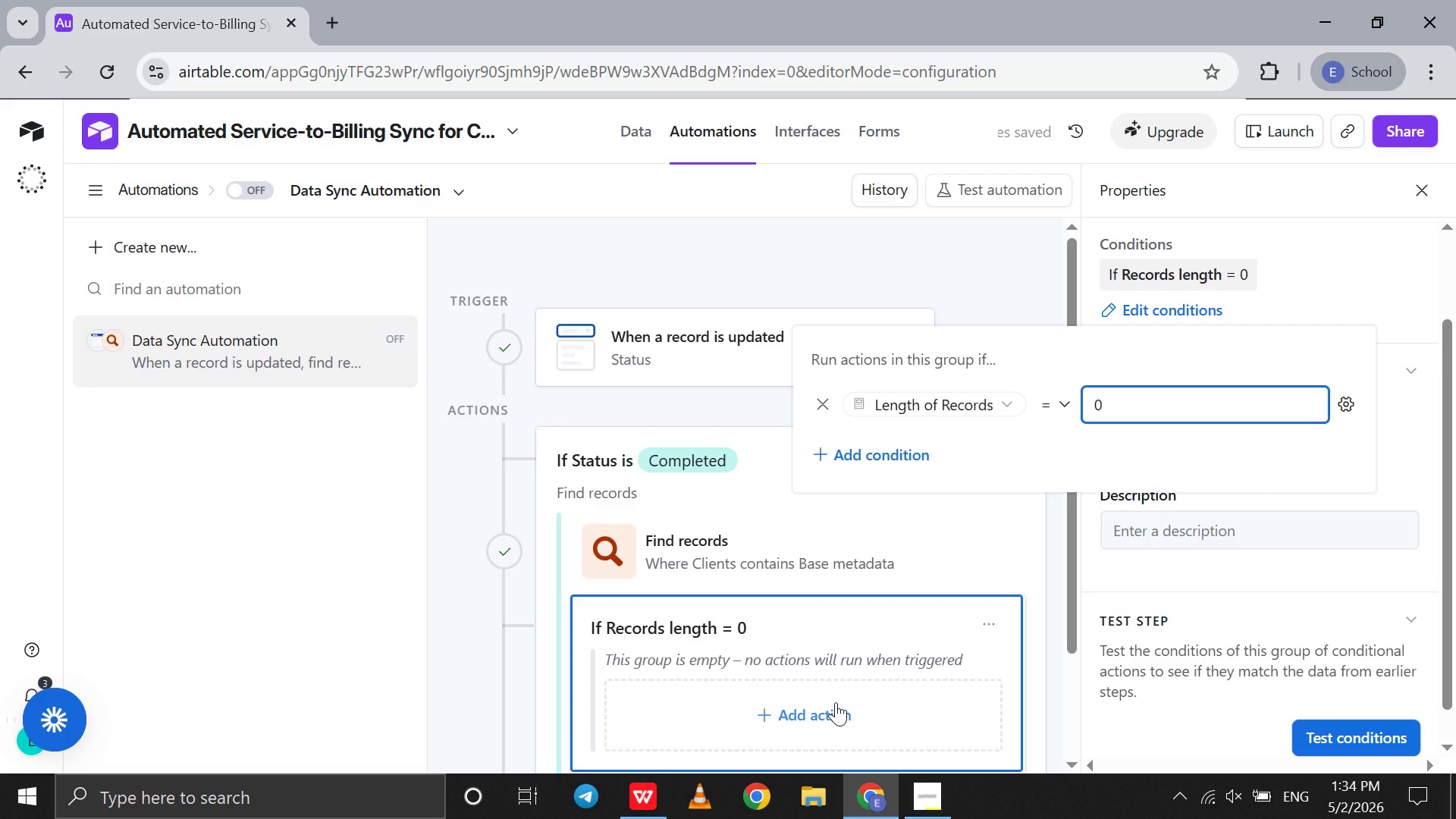 
wait(5.16)
 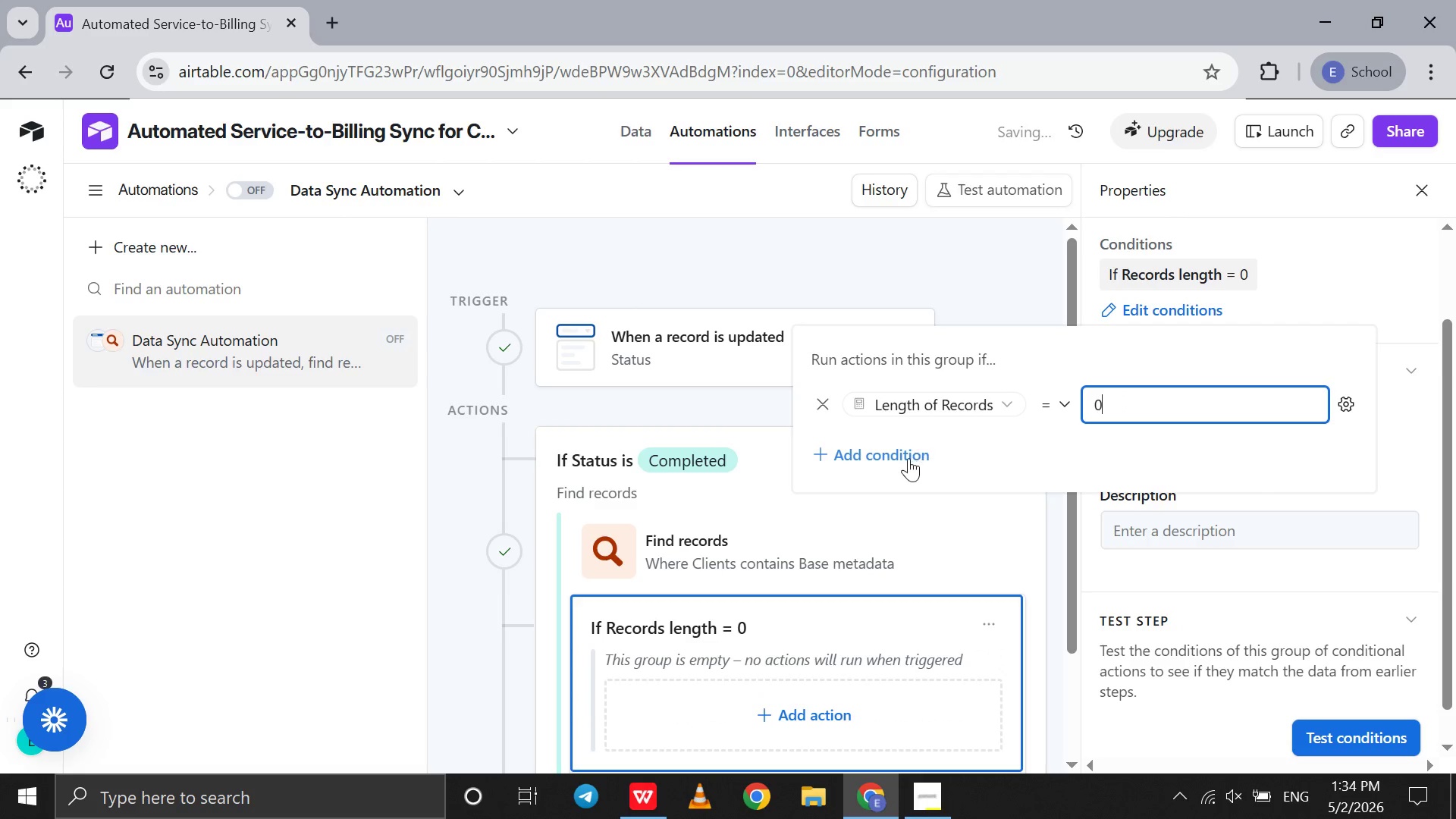 
left_click([836, 702])
 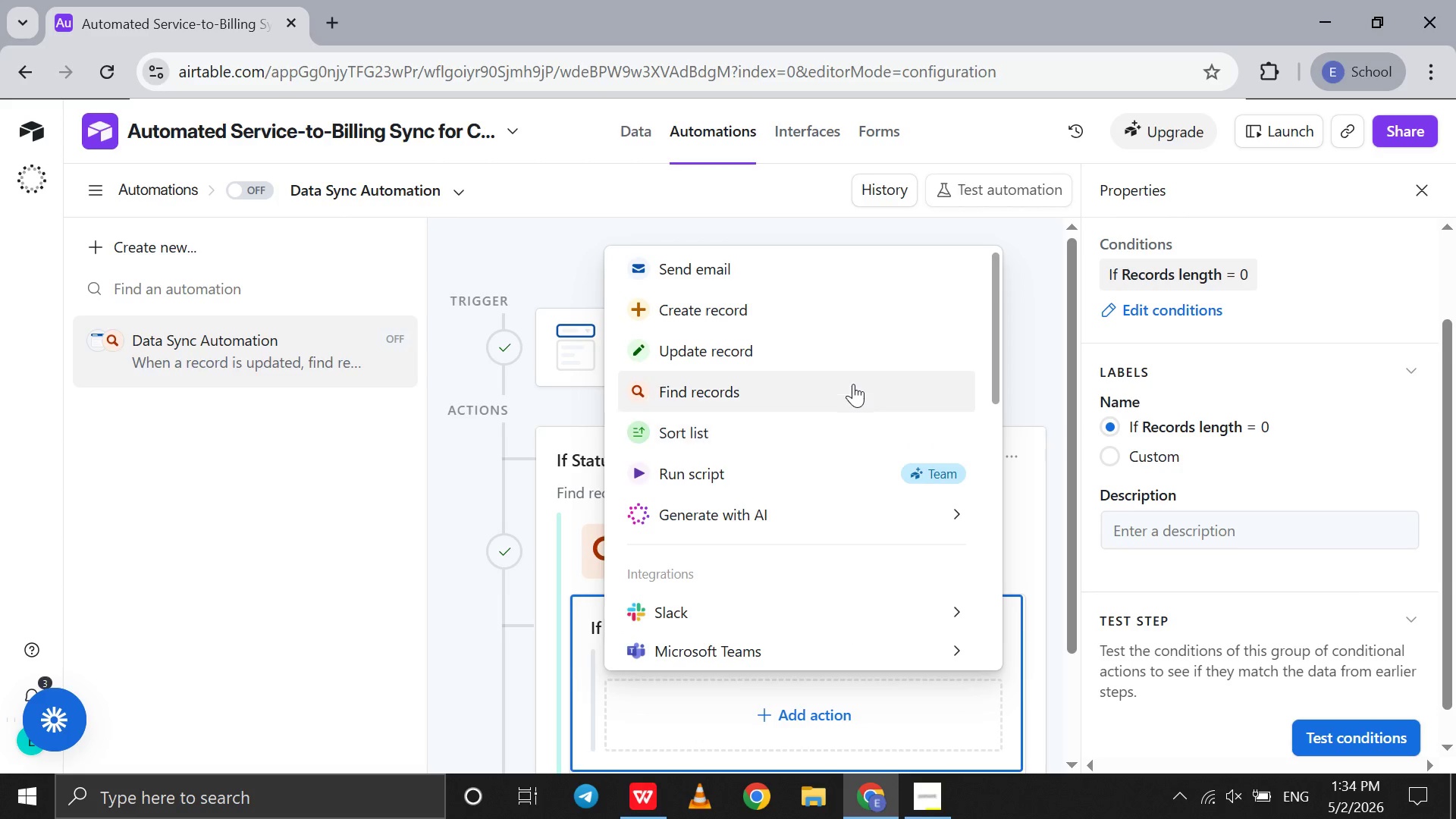 
wait(5.2)
 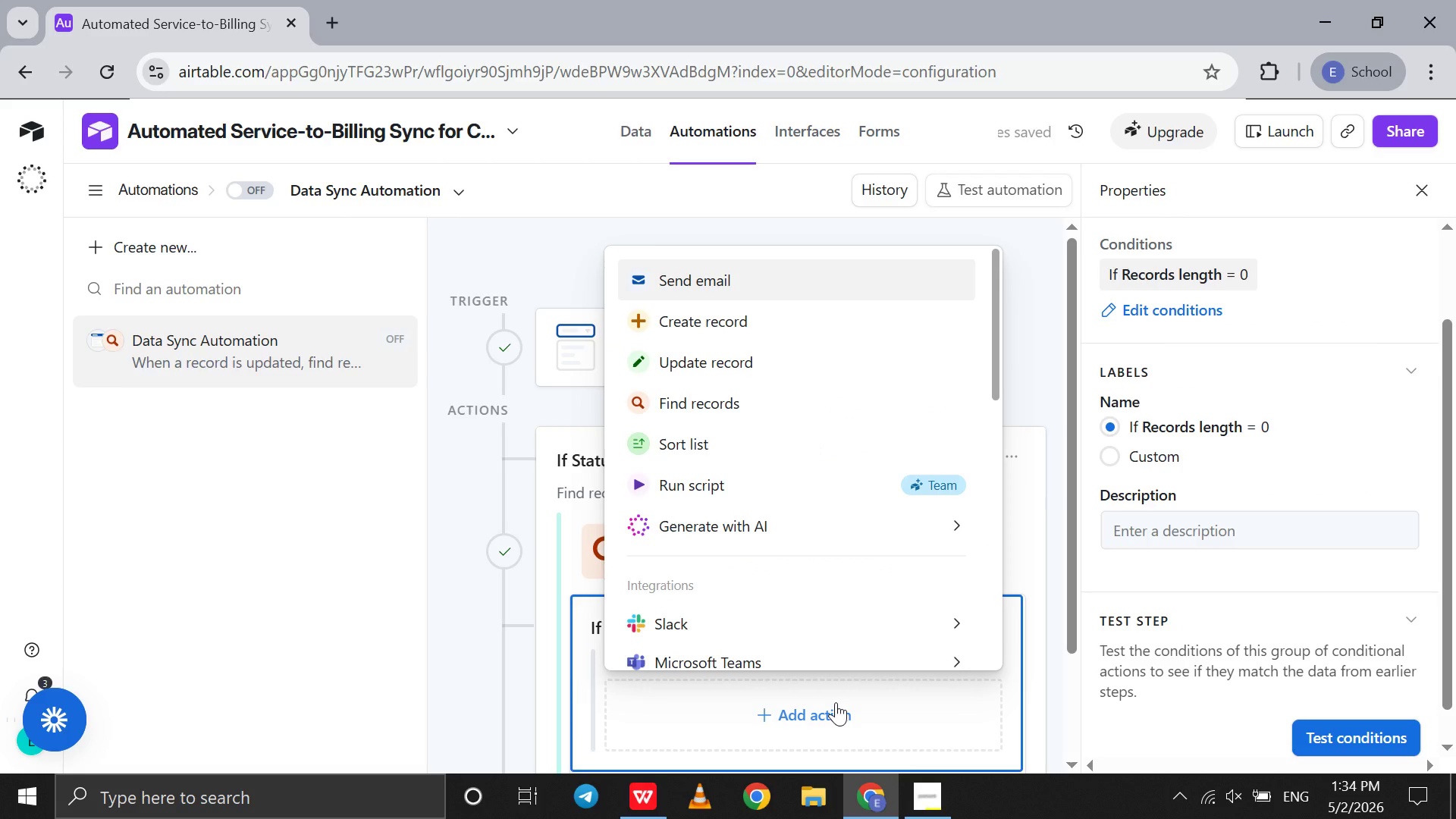 
left_click([869, 324])
 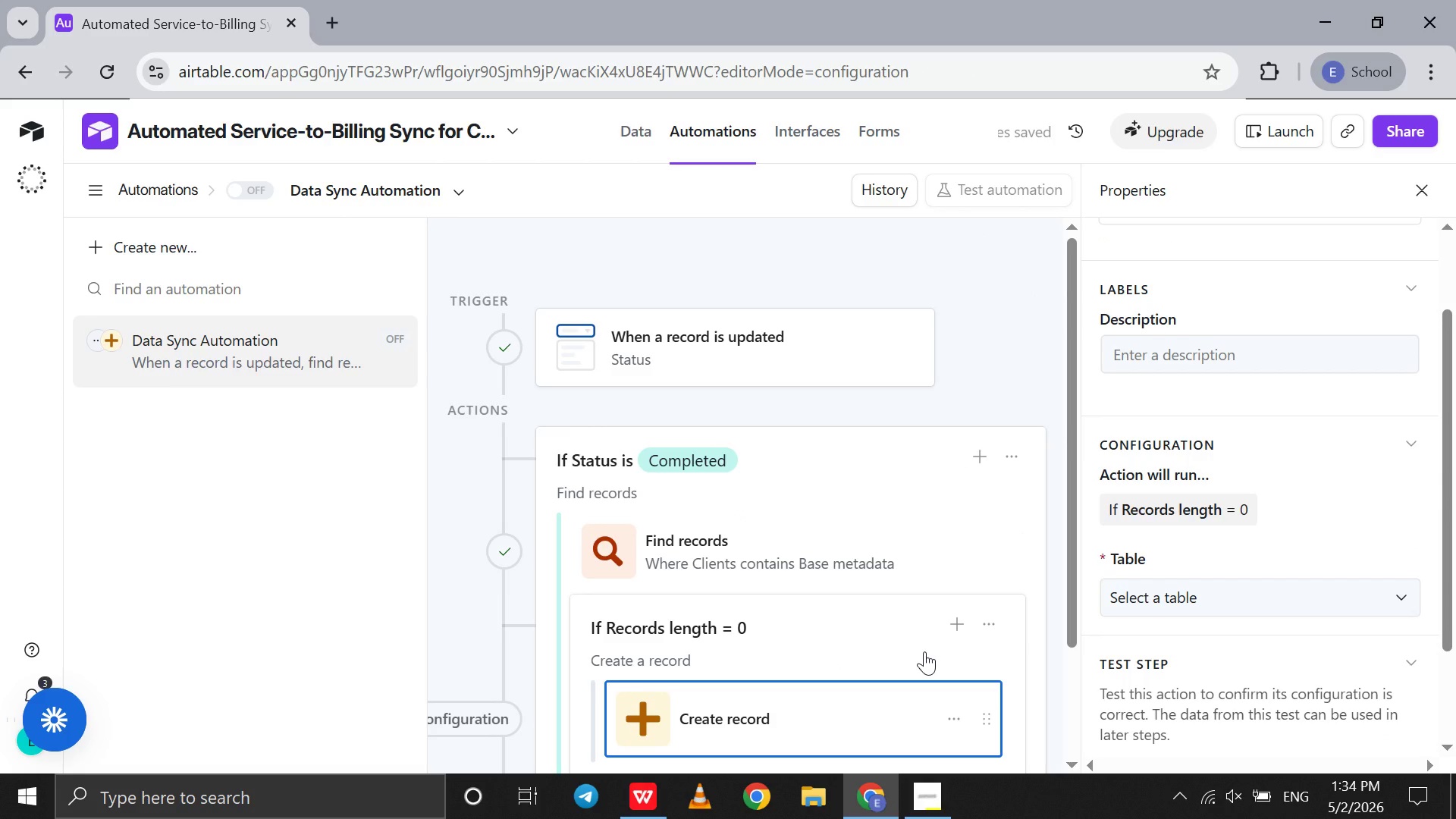 
wait(6.19)
 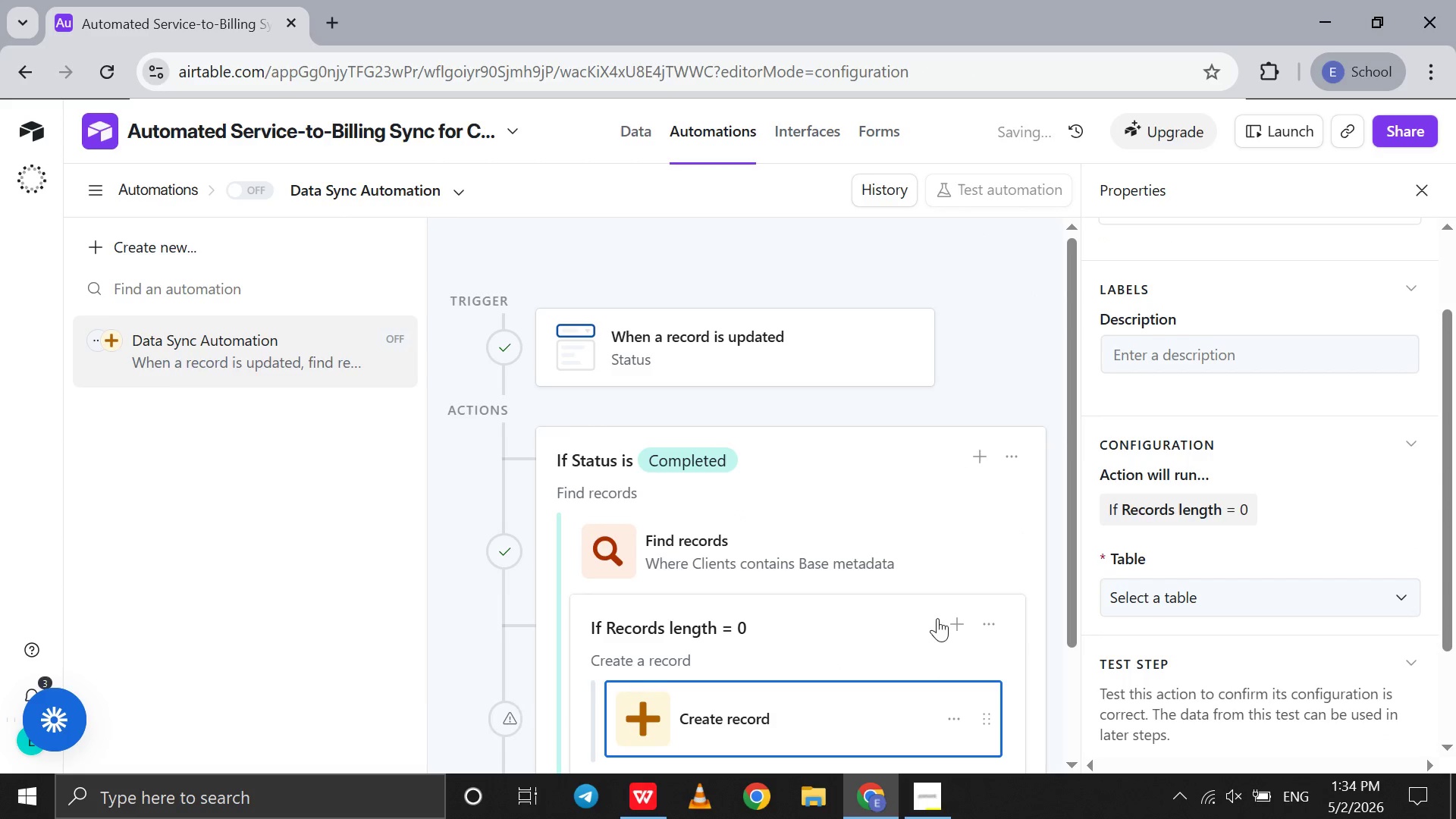 
scroll: coordinate [1197, 513], scroll_direction: down, amount: 7.0
 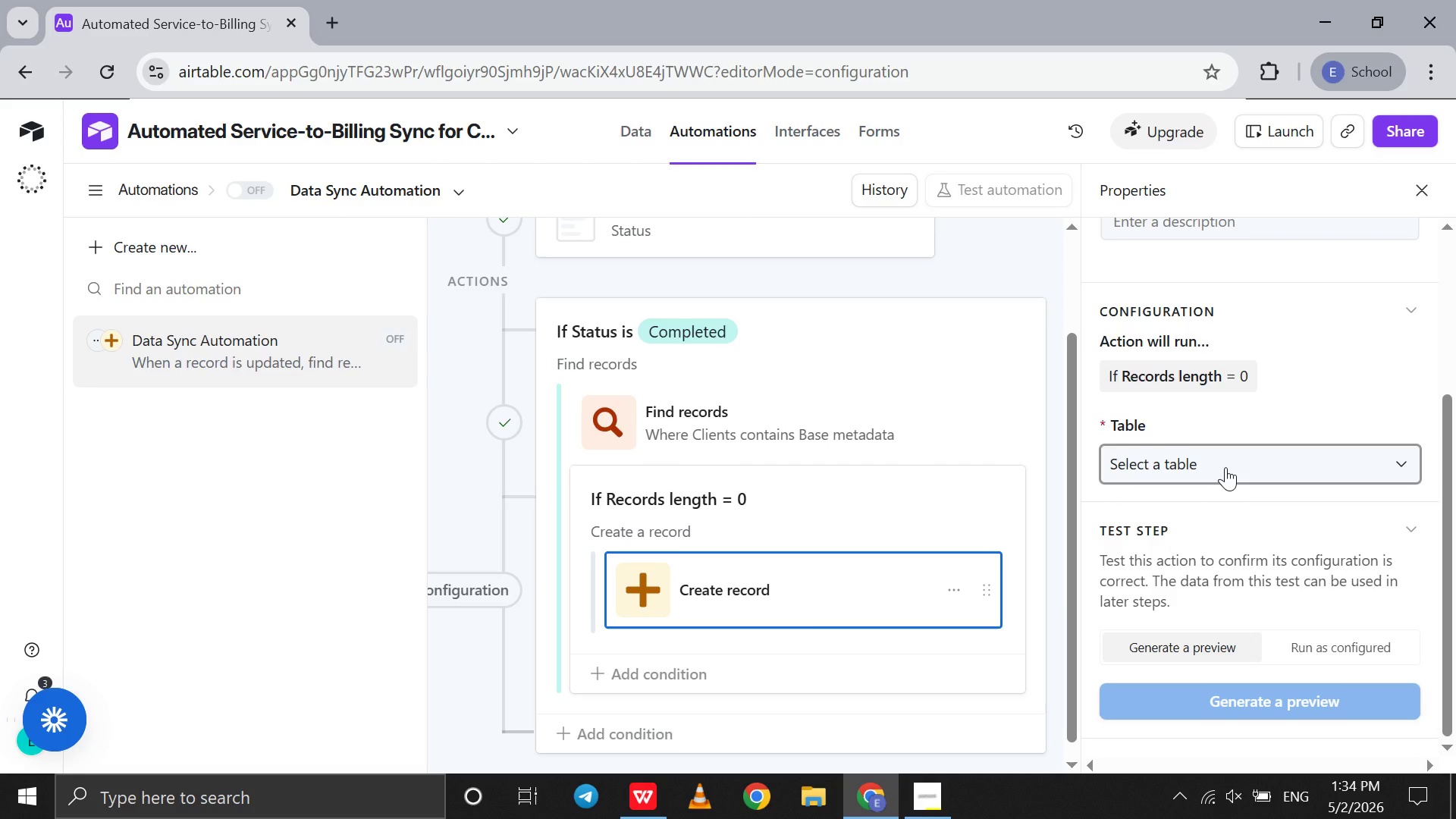 
left_click([1225, 467])
 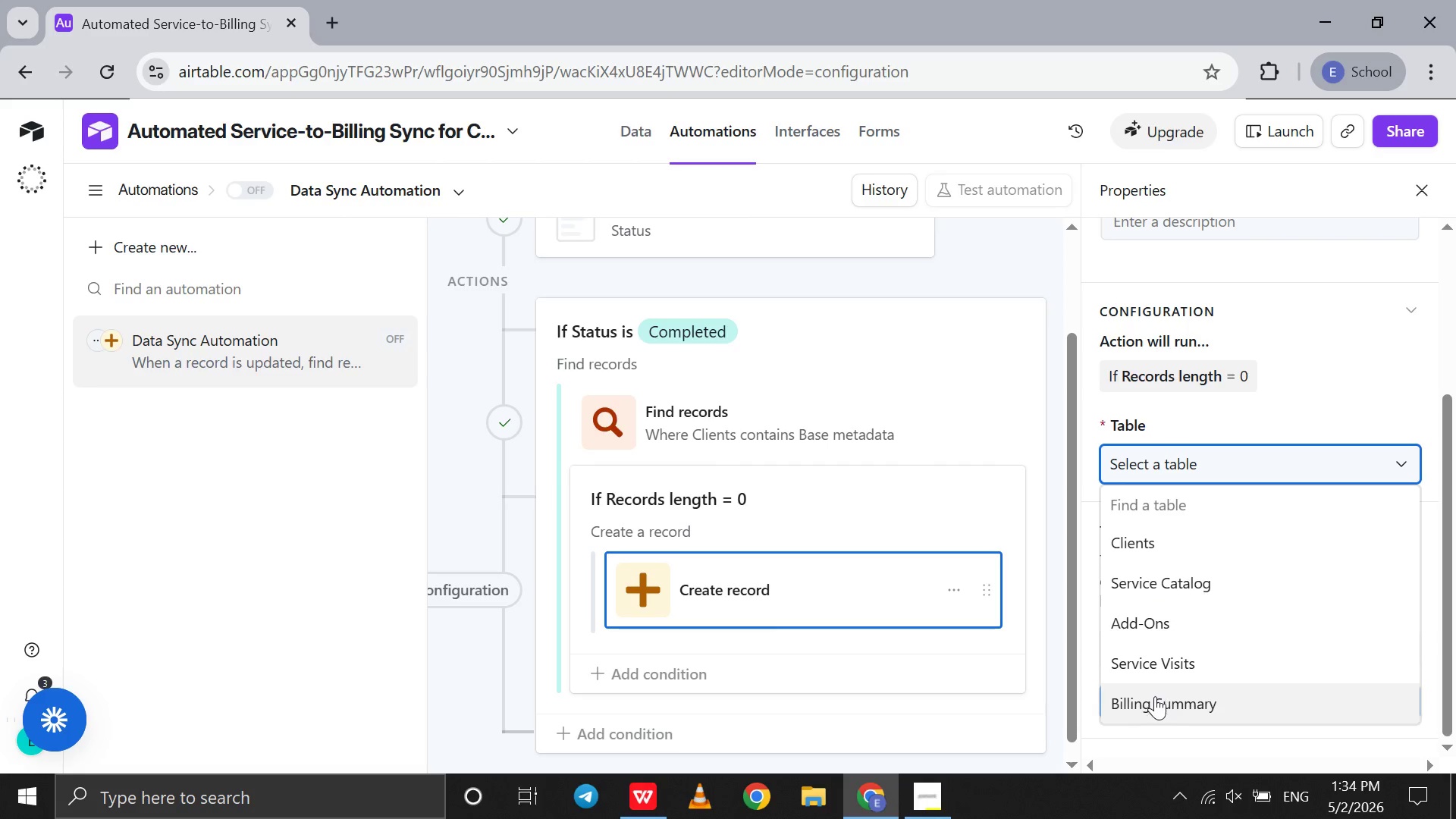 
left_click([1153, 703])
 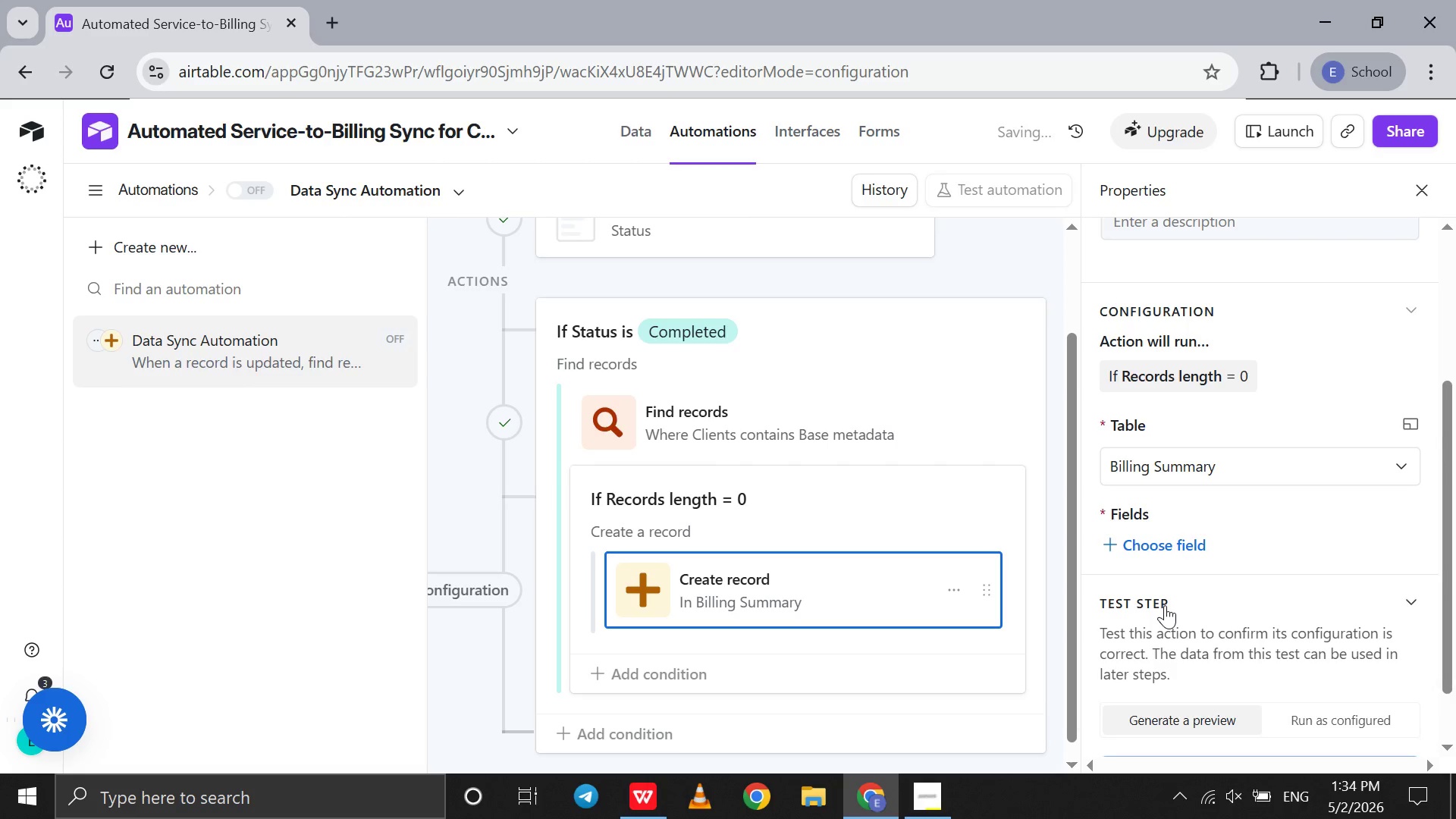 
scroll: coordinate [1165, 605], scroll_direction: down, amount: 2.0
 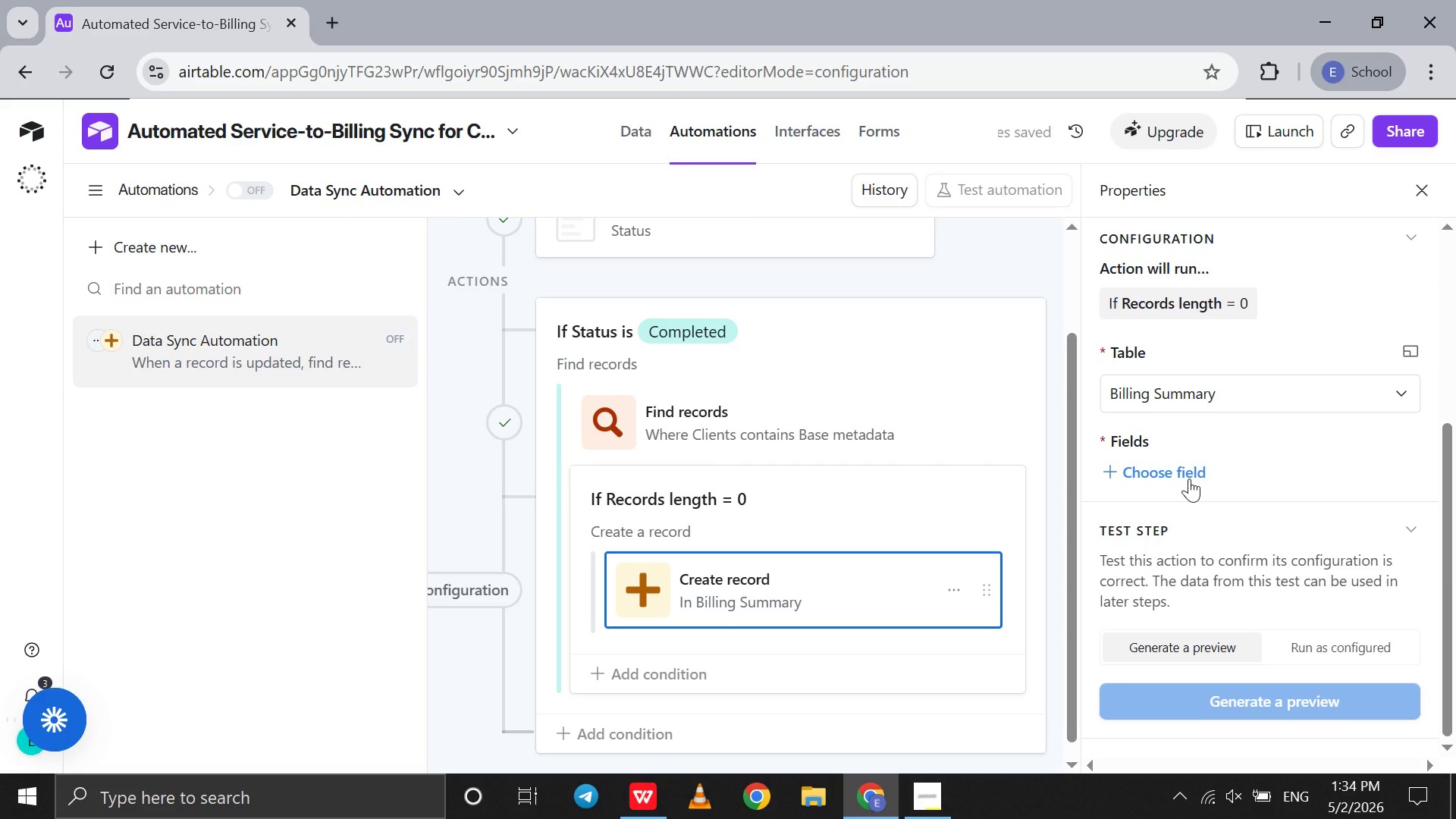 
left_click([1189, 479])
 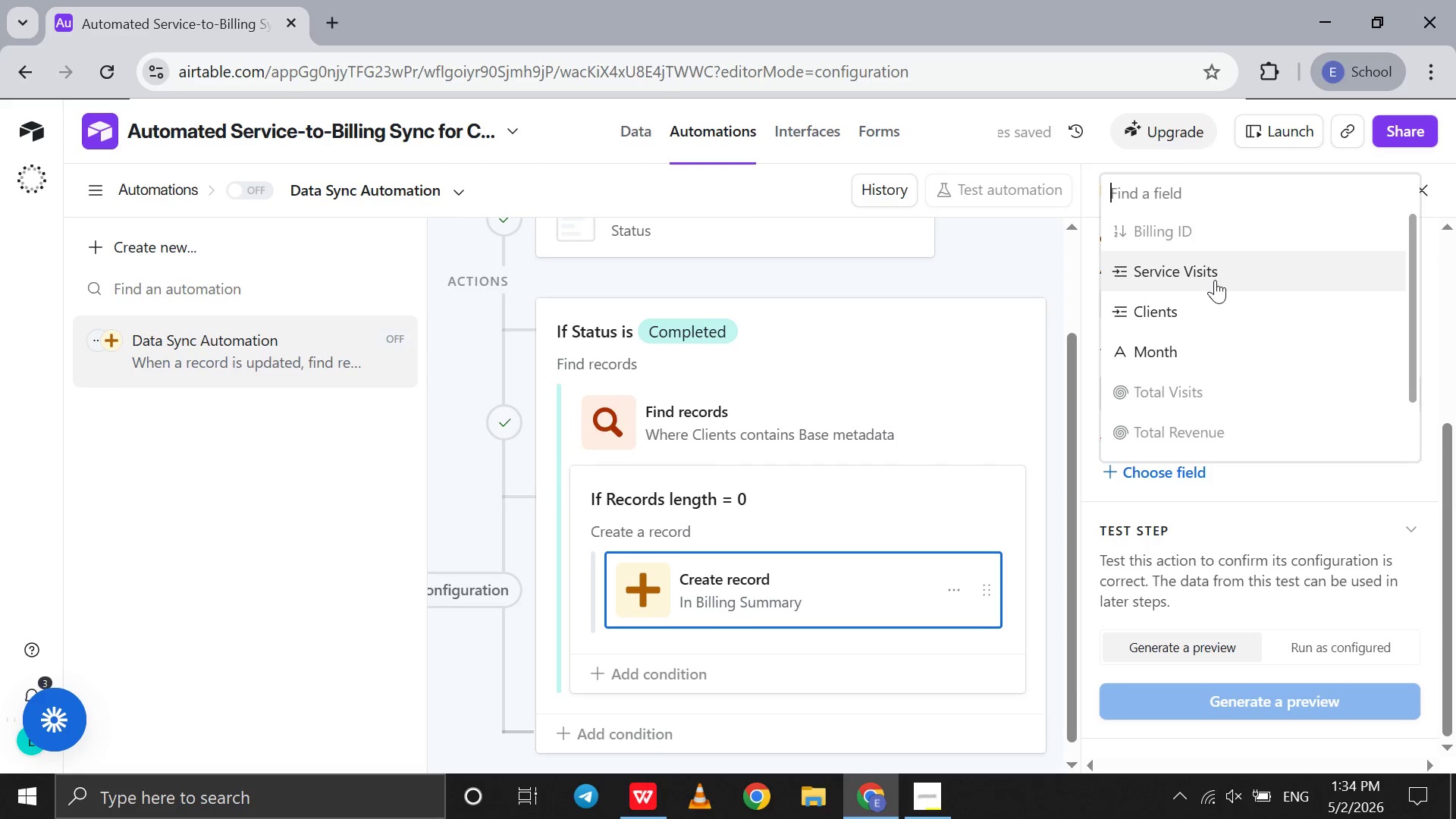 
left_click([1215, 280])
 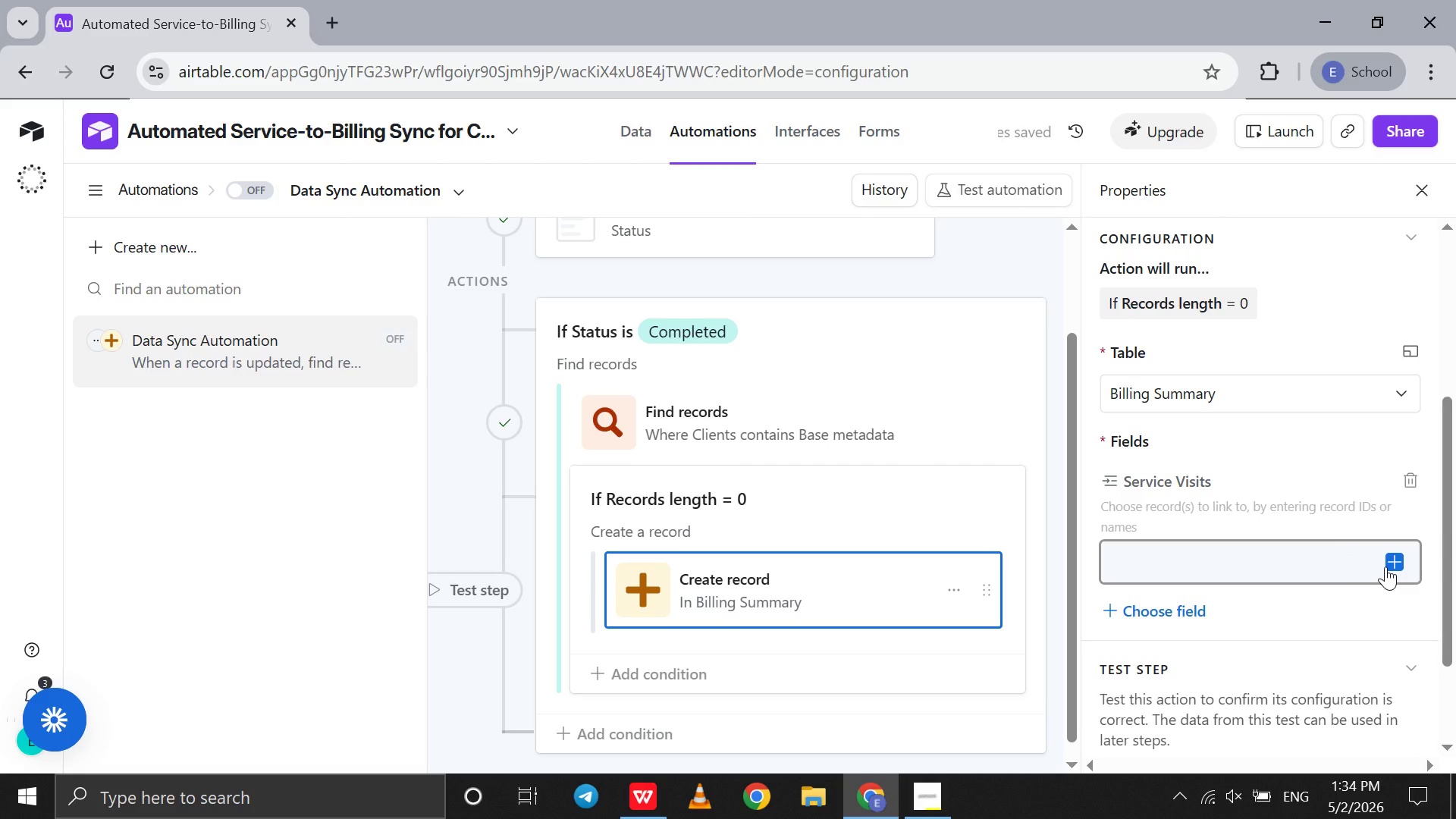 
left_click([1393, 564])
 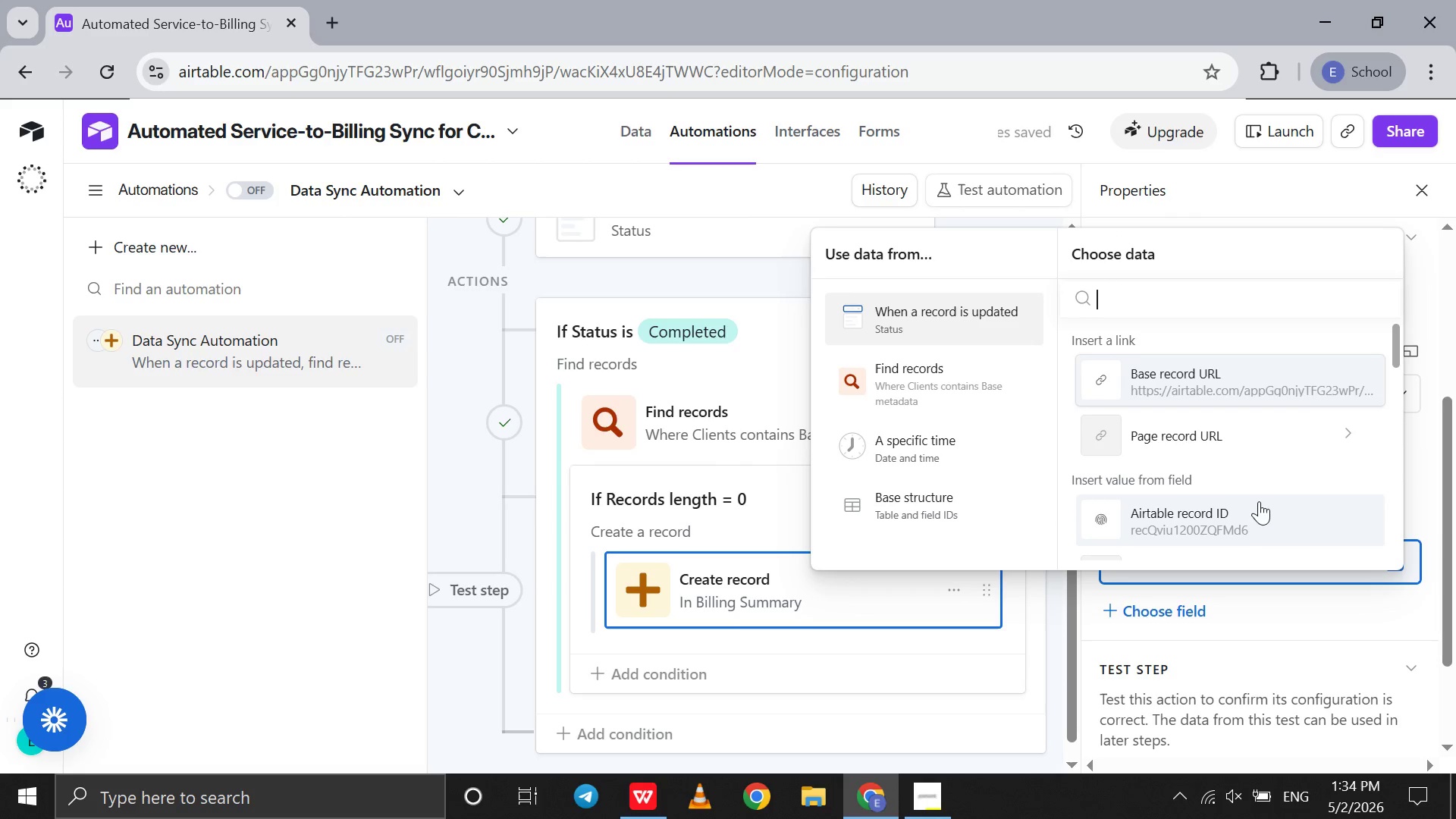 
scroll: coordinate [1258, 497], scroll_direction: down, amount: 4.0
 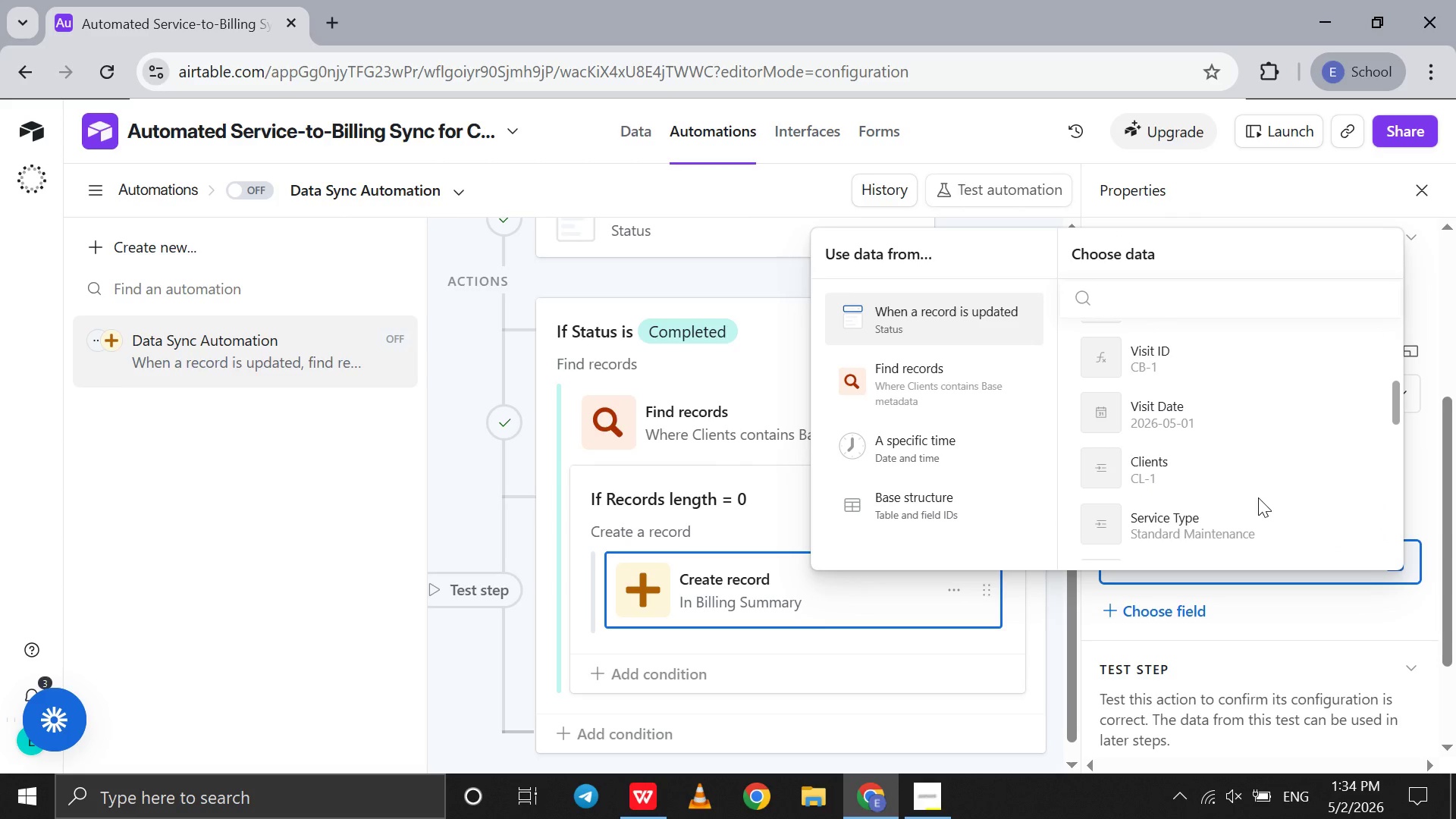 
left_click([1244, 516])
 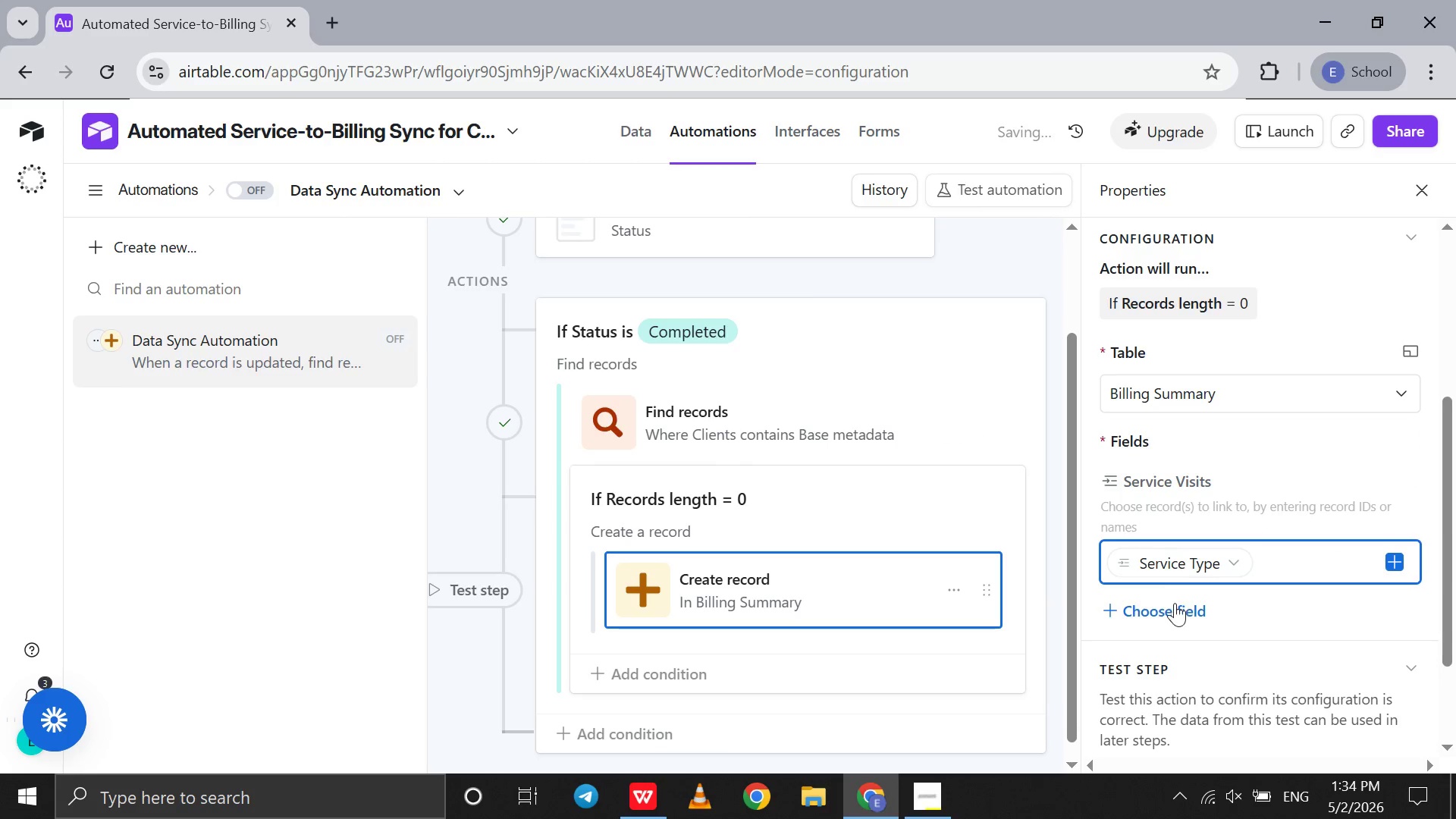 
left_click([1174, 608])
 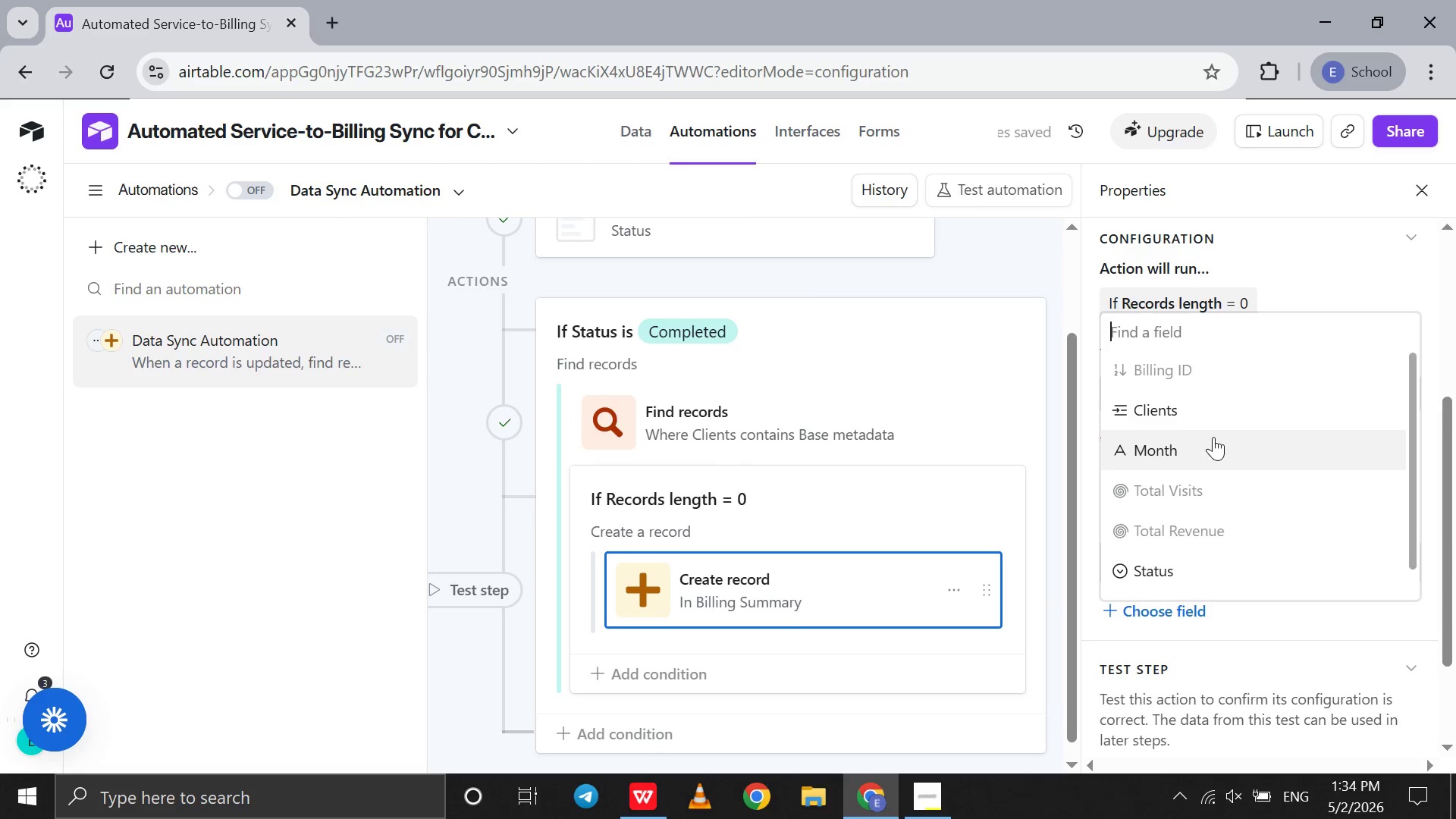 
left_click([1209, 422])
 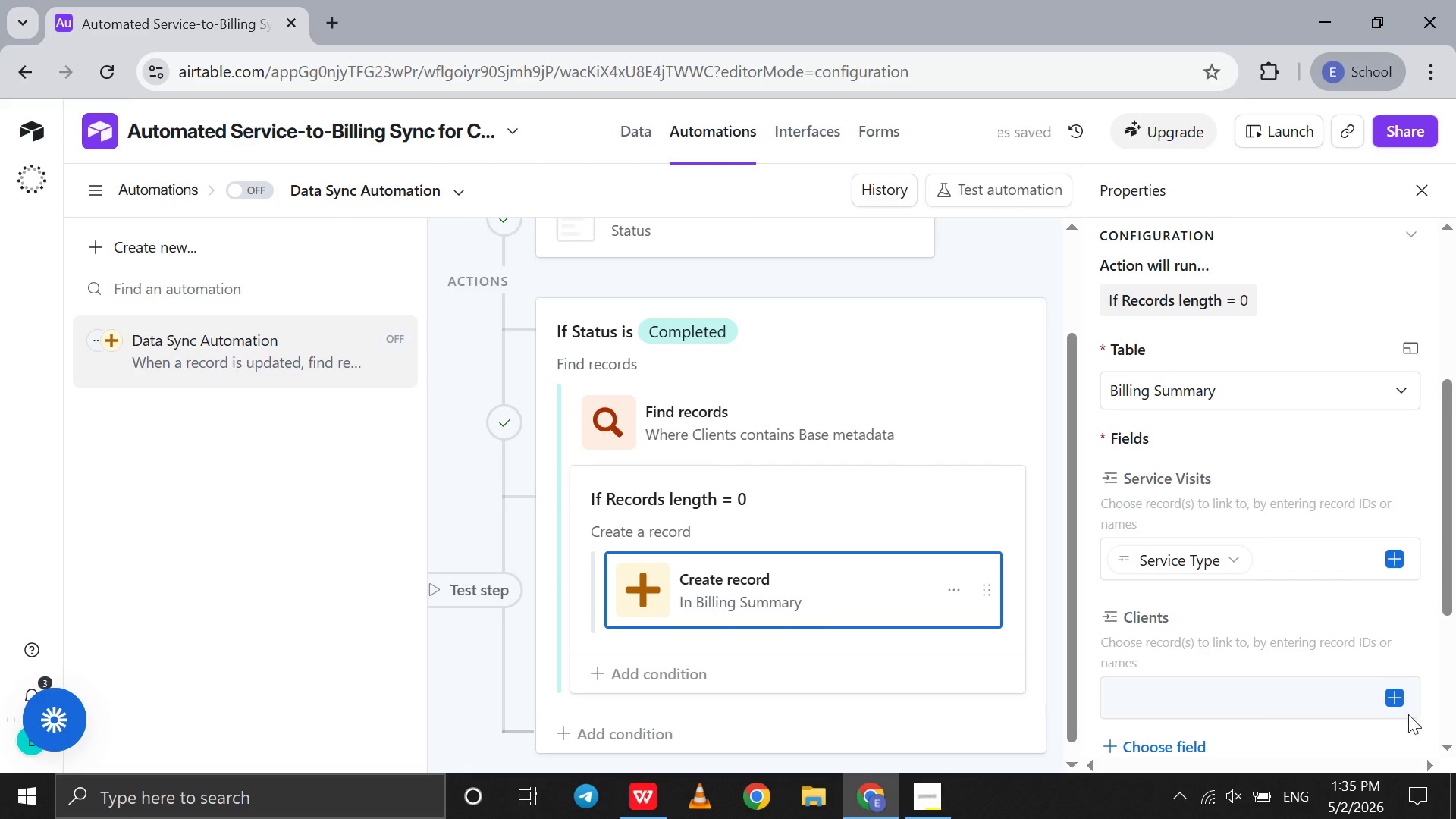 
left_click([1396, 692])
 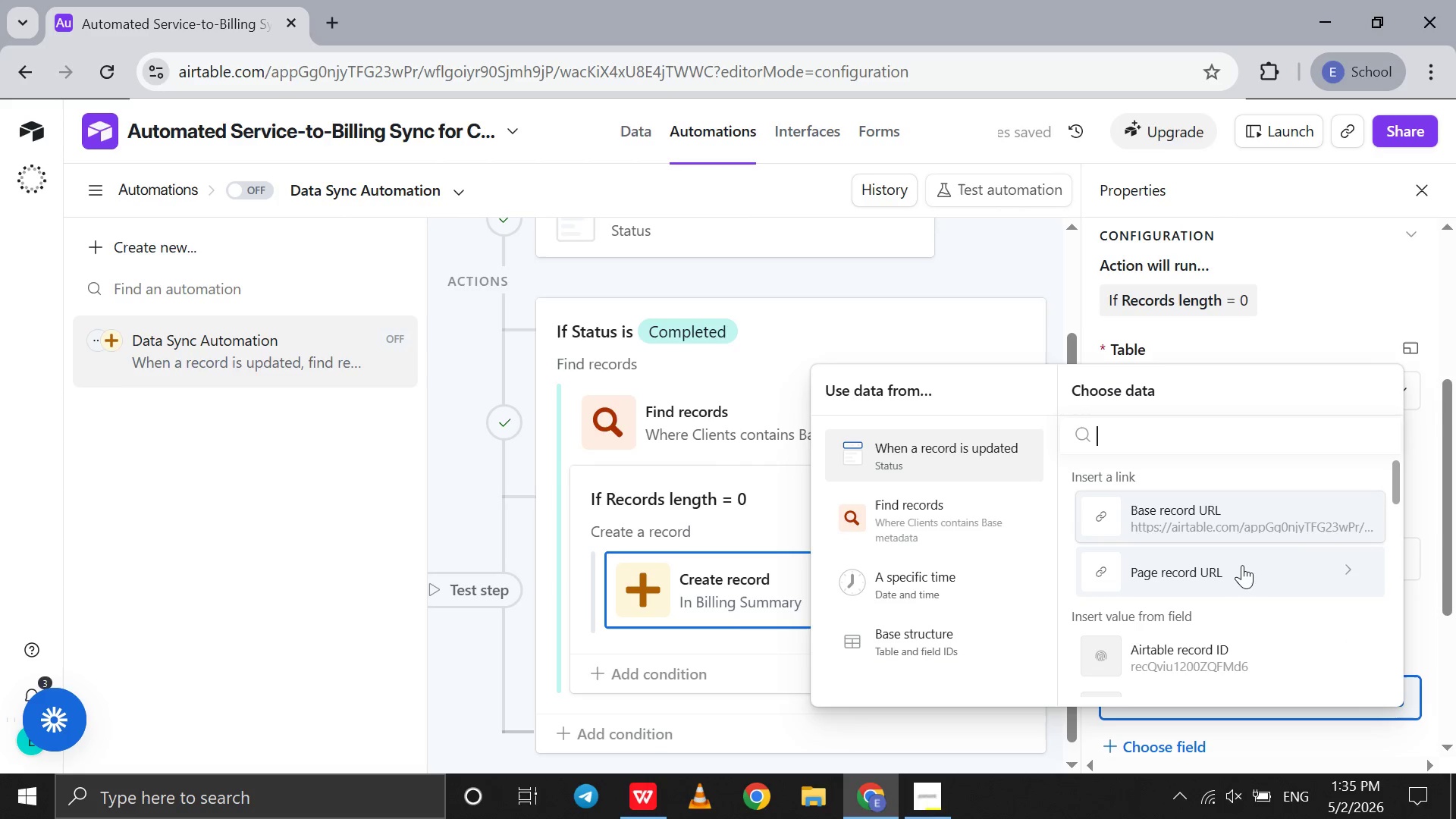 
scroll: coordinate [1242, 565], scroll_direction: down, amount: 8.0
 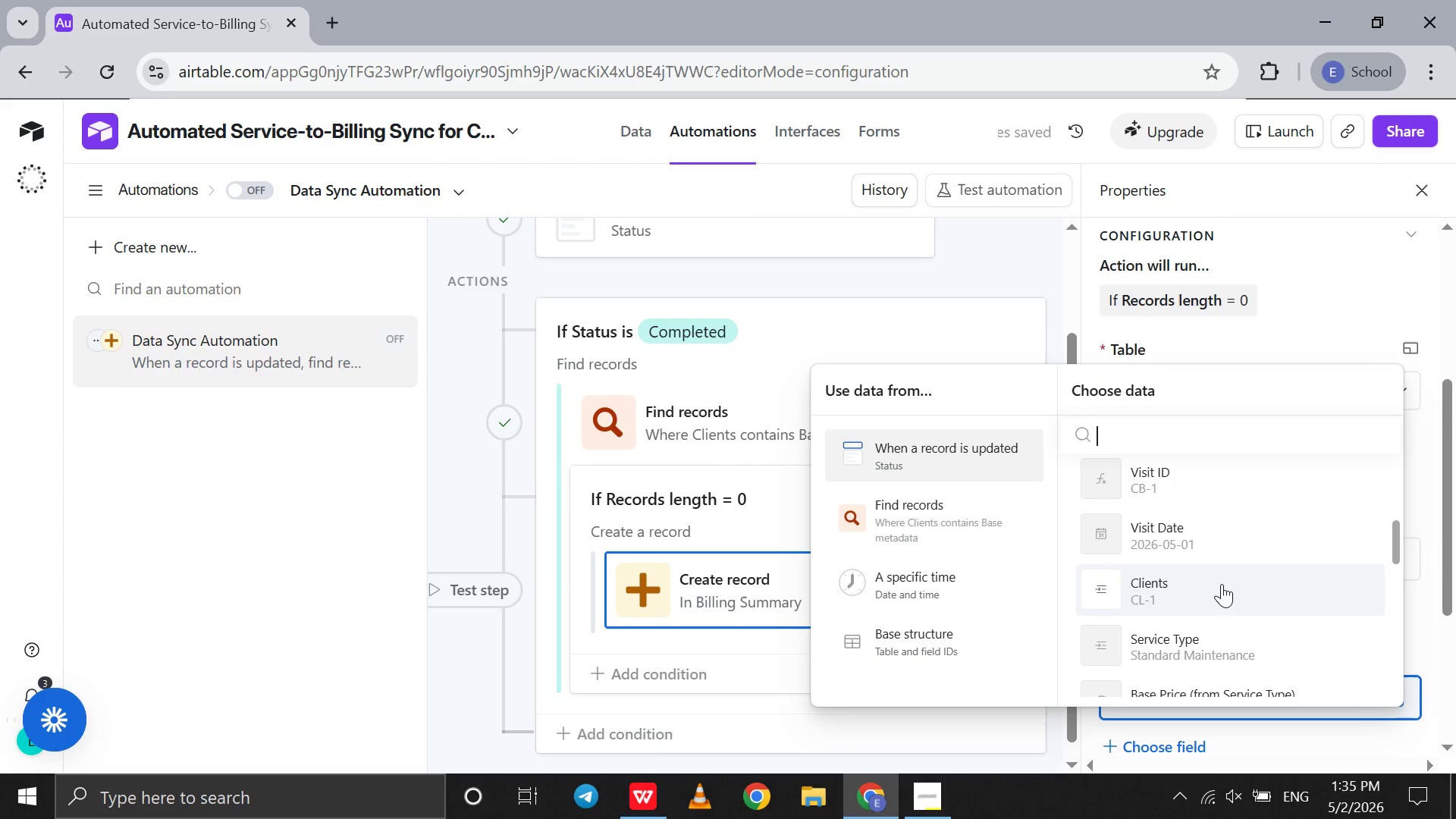 
left_click([1222, 584])
 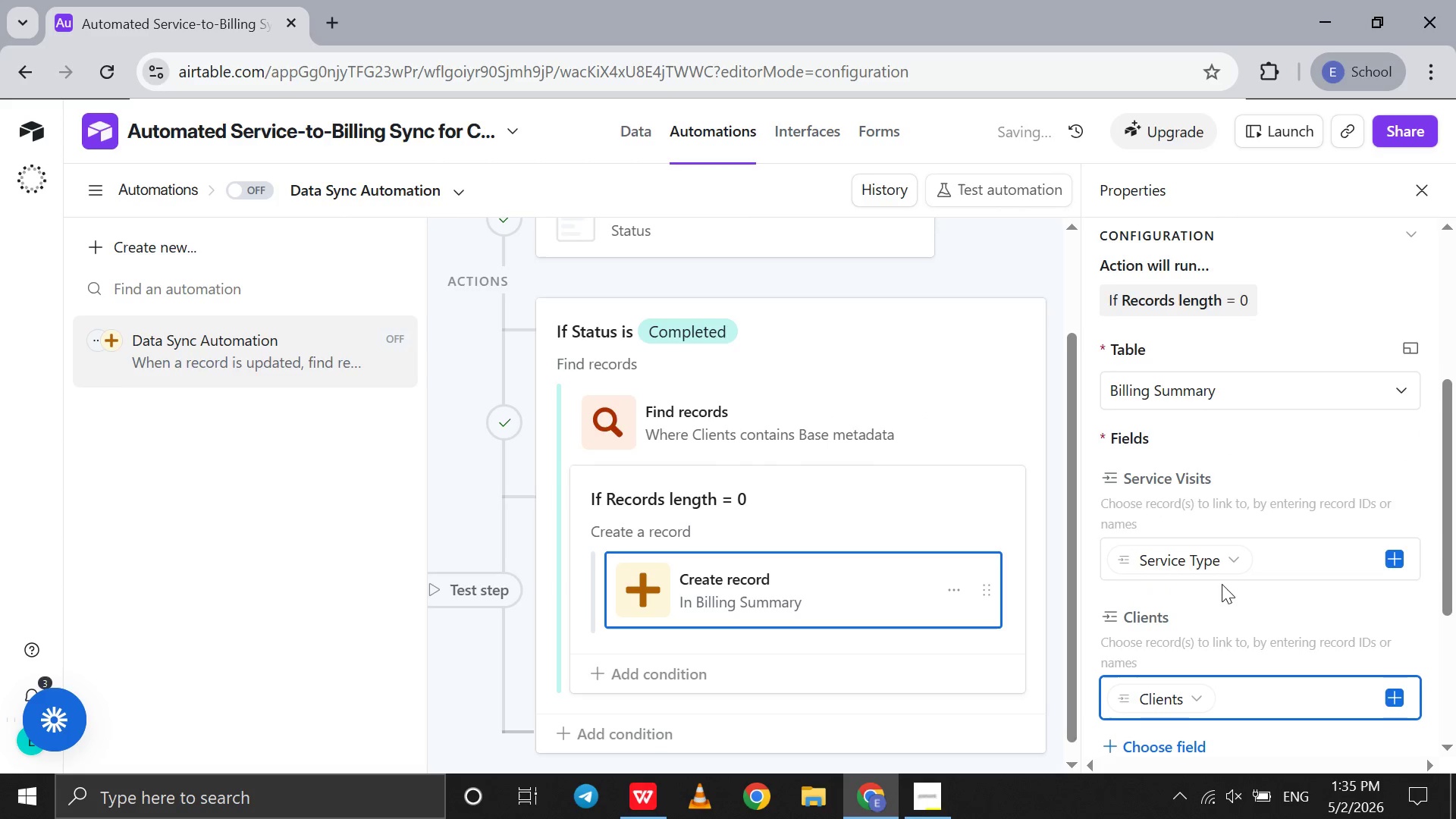 
scroll: coordinate [1222, 584], scroll_direction: down, amount: 6.0
 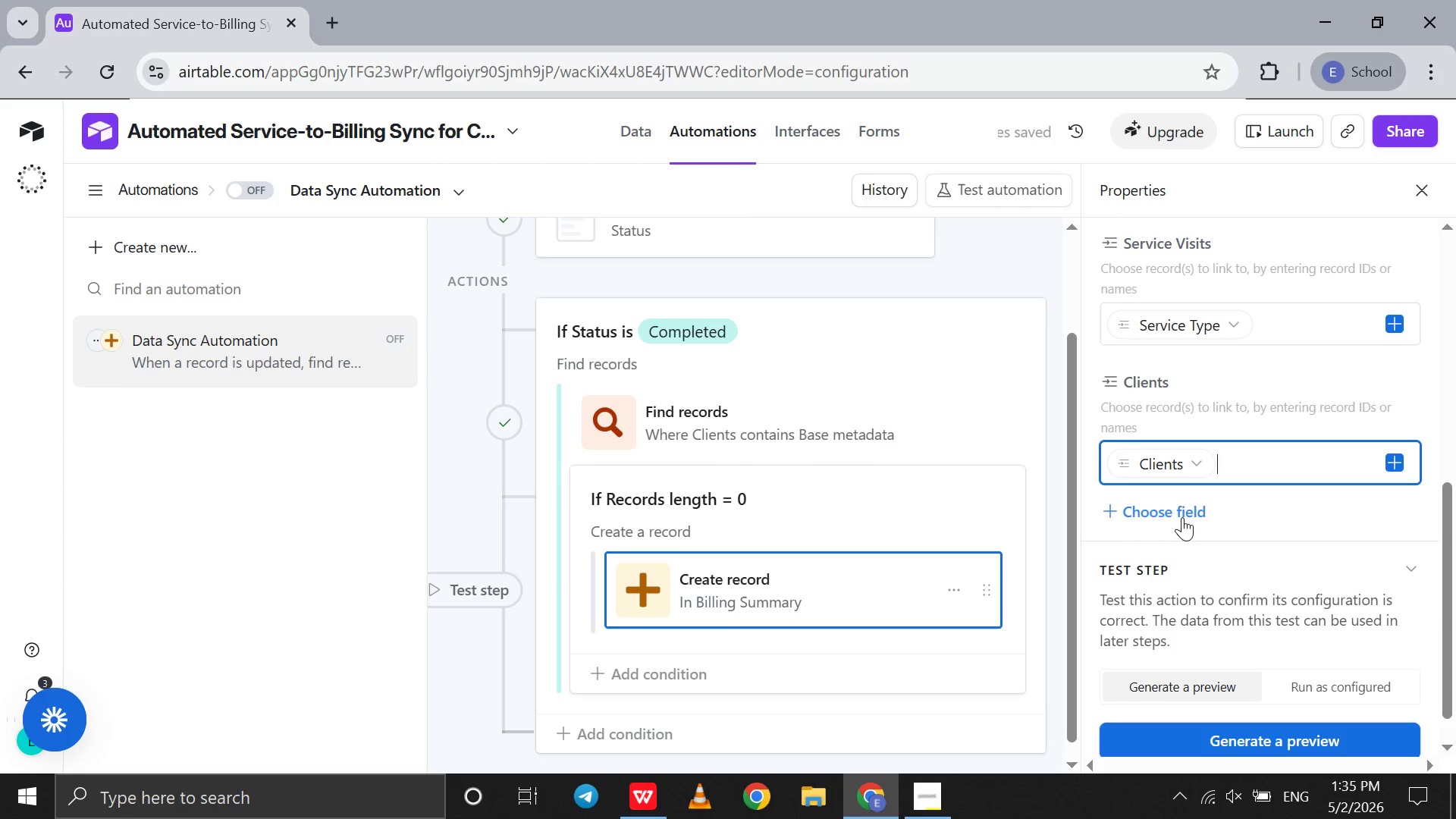 
left_click([1182, 517])
 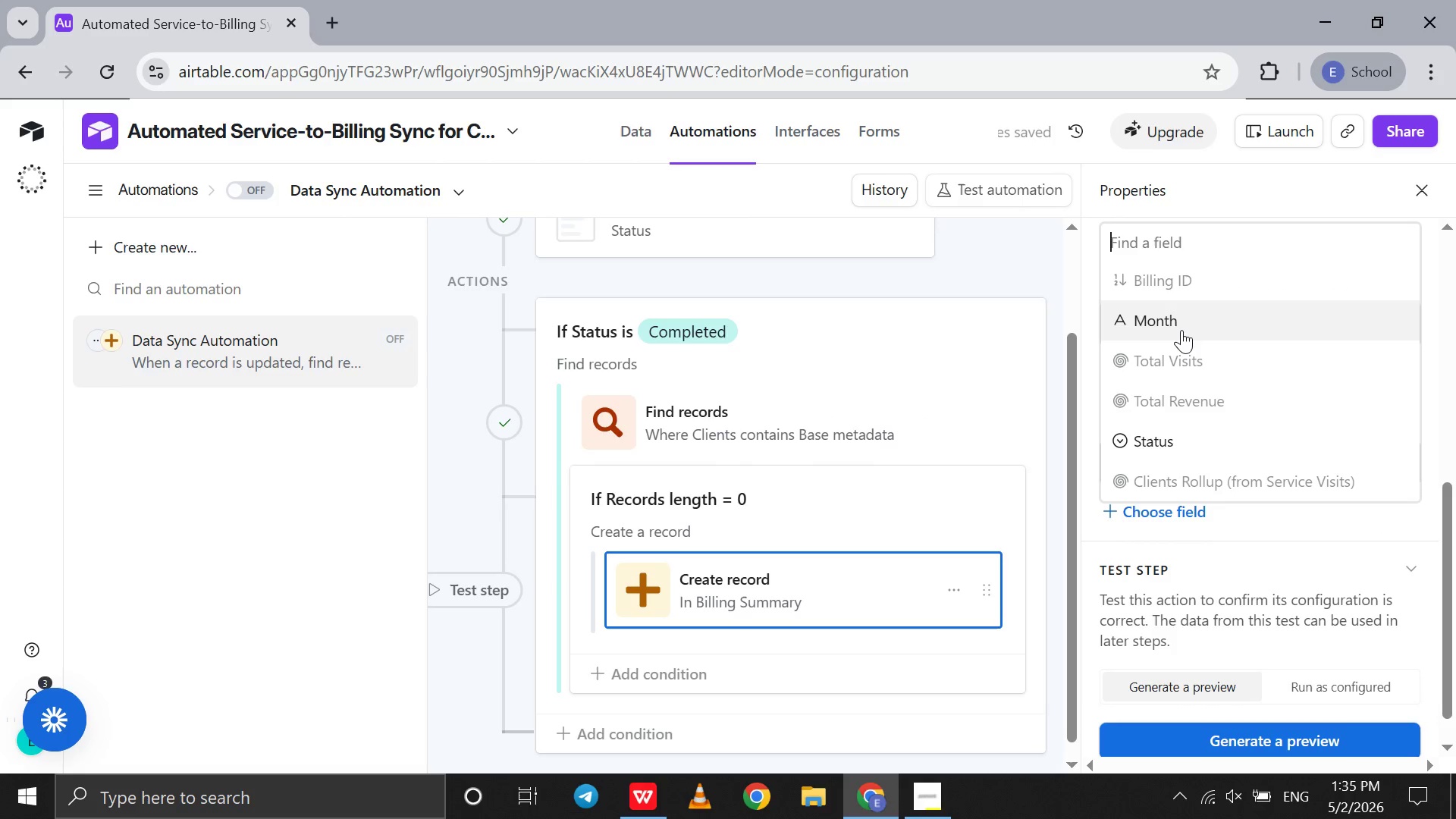 
left_click([1148, 446])
 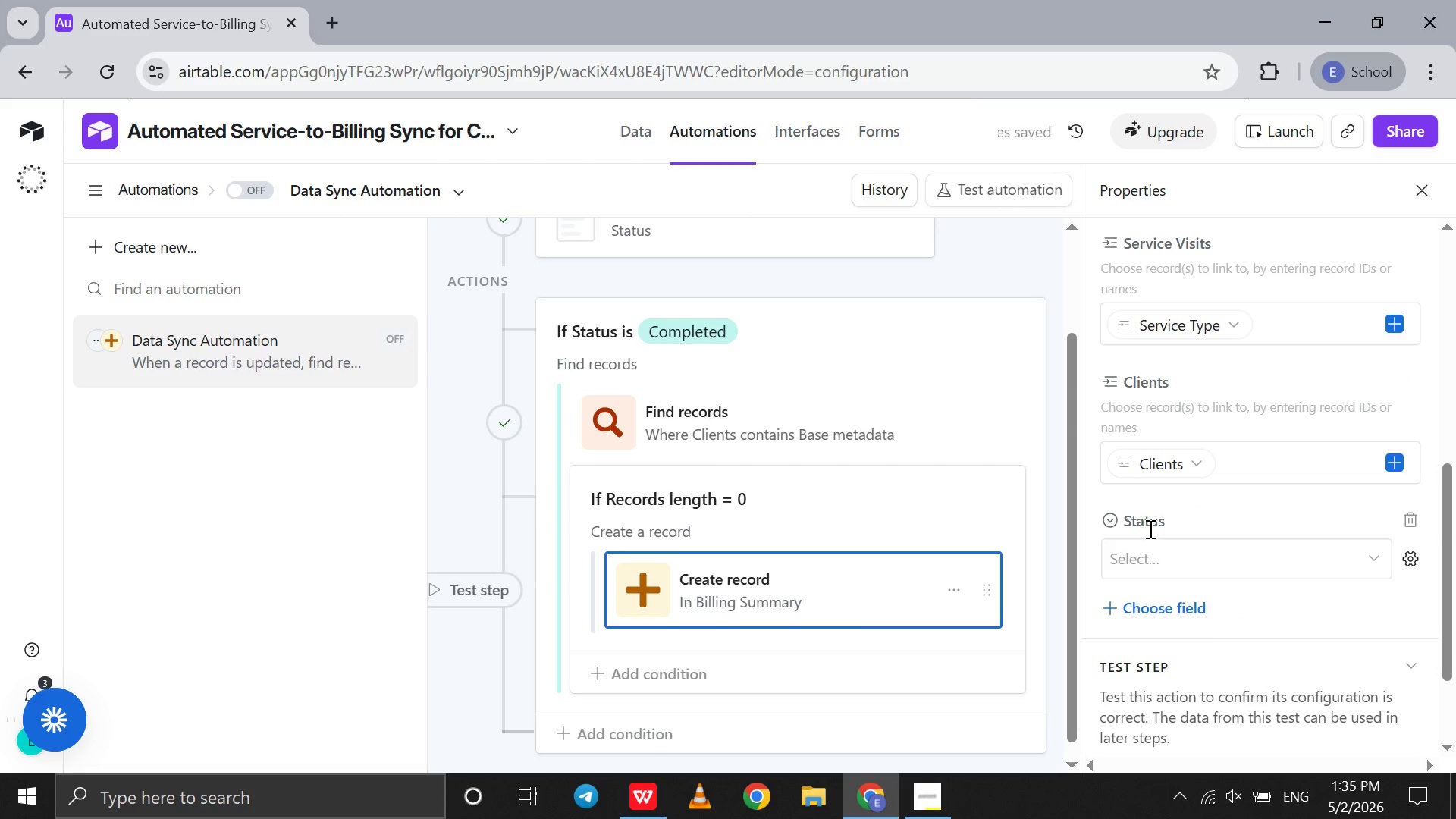 
left_click([1147, 544])
 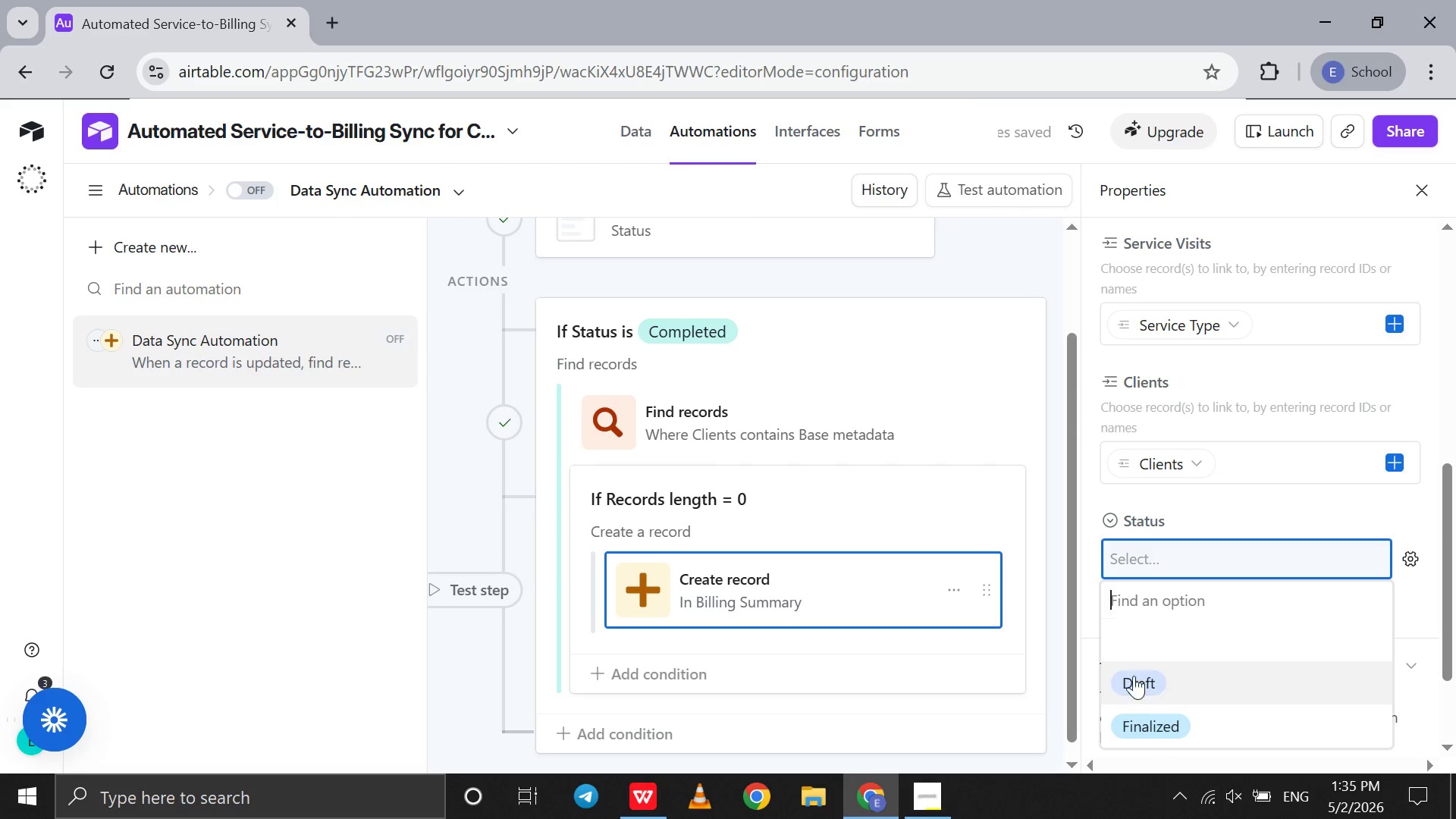 
left_click([1132, 681])
 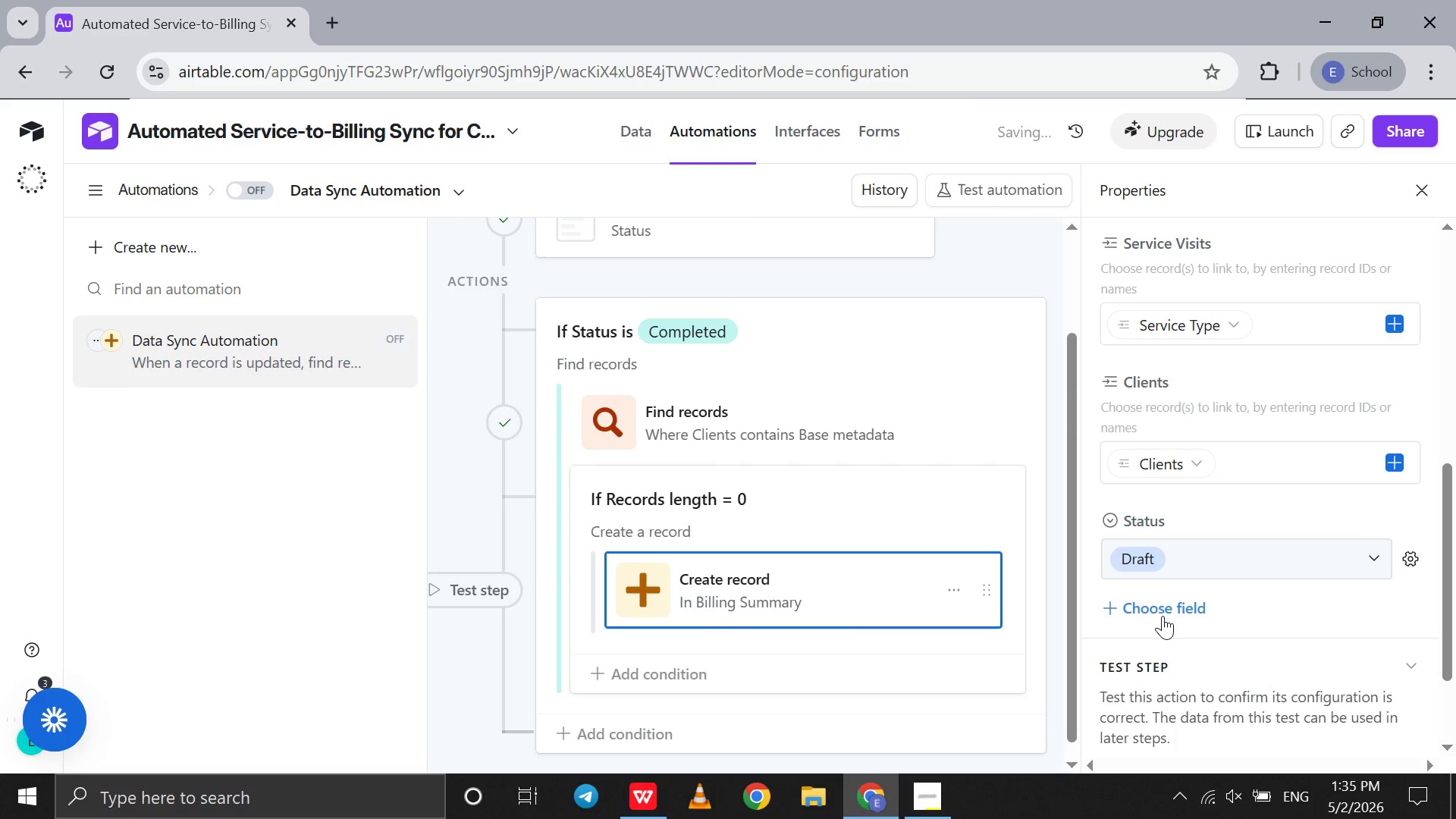 
left_click([1163, 616])
 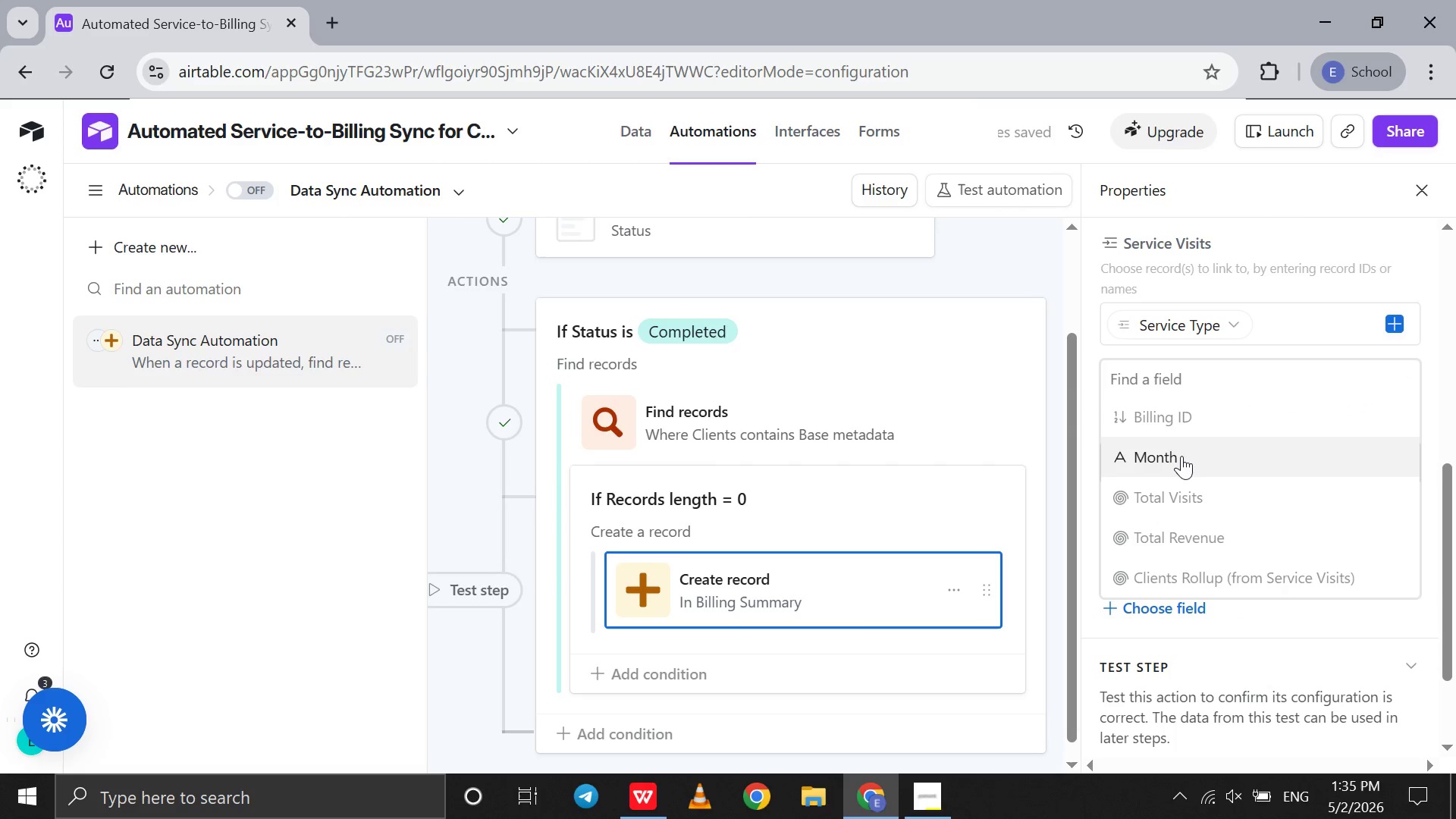 
left_click([1181, 456])
 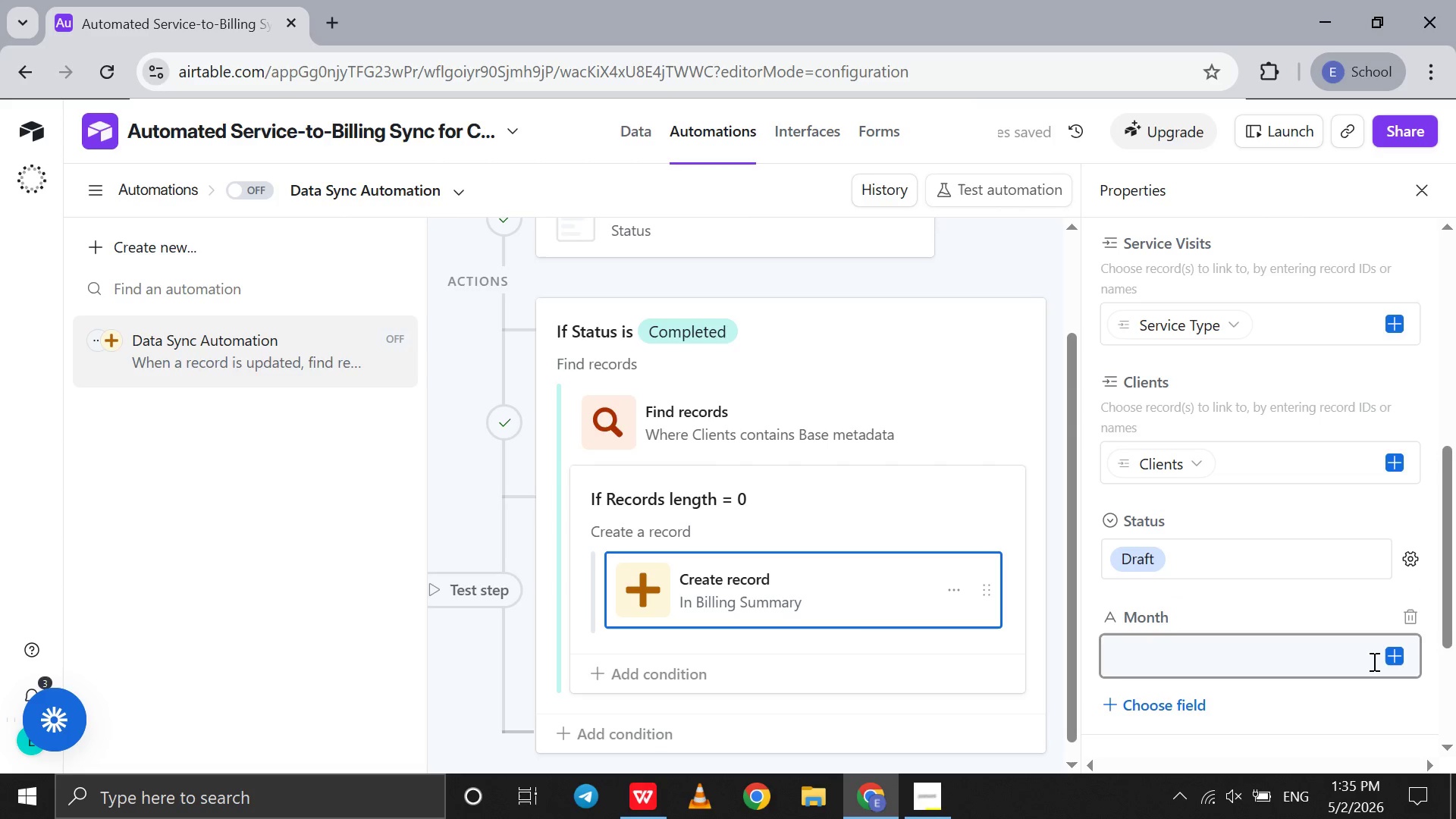 
left_click([1404, 661])
 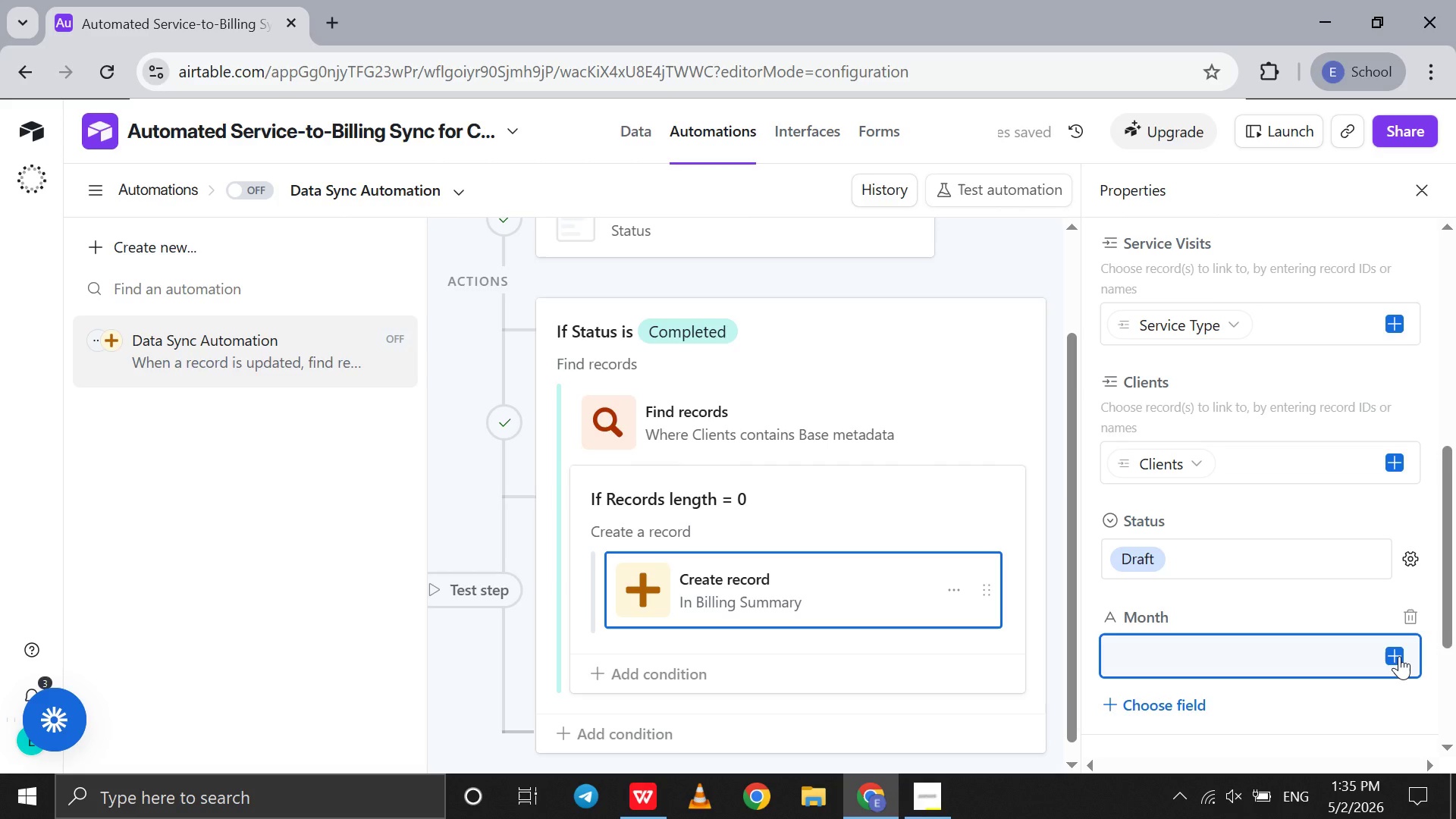 
left_click([1399, 656])
 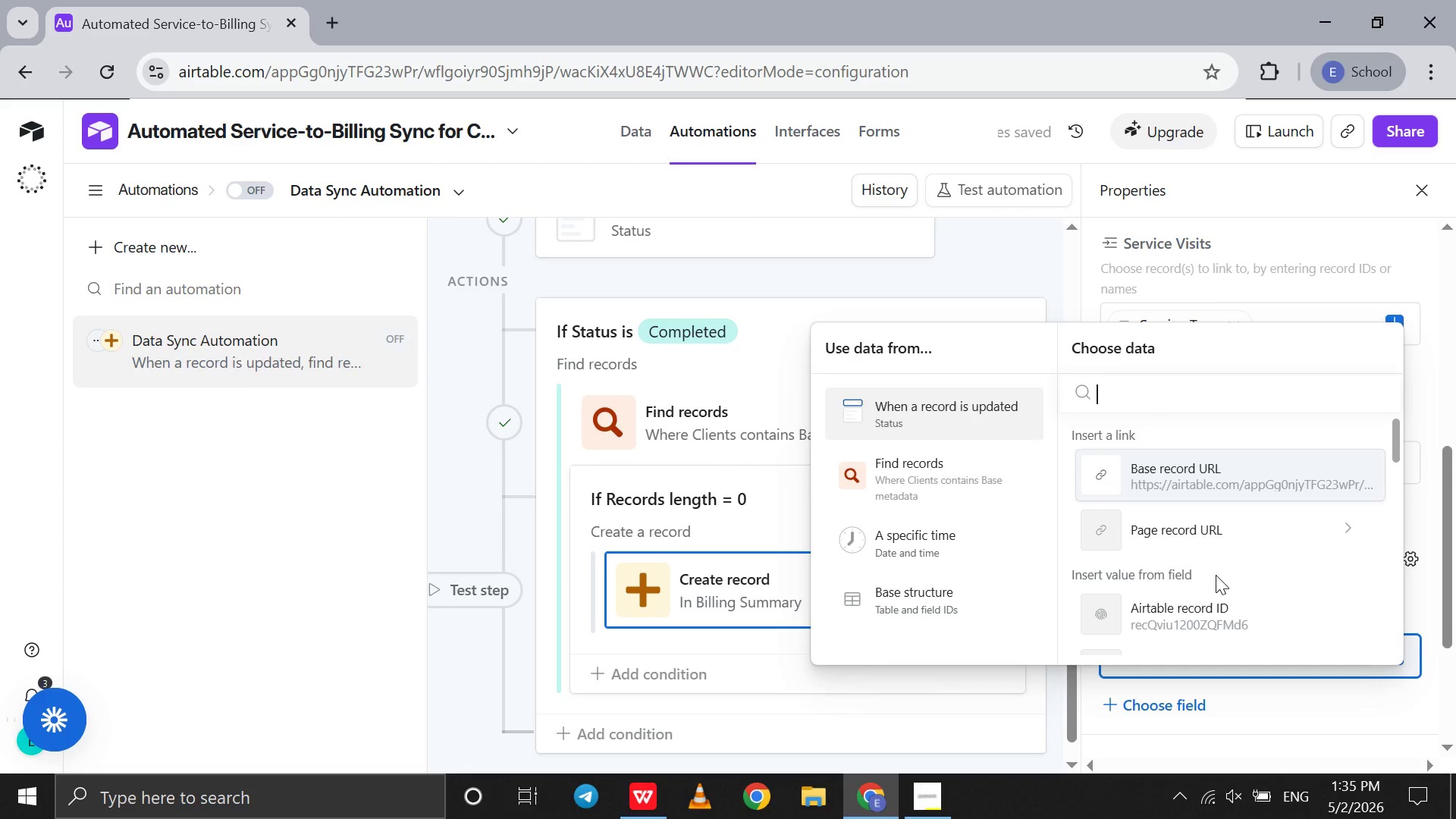 
scroll: coordinate [1216, 575], scroll_direction: down, amount: 10.0
 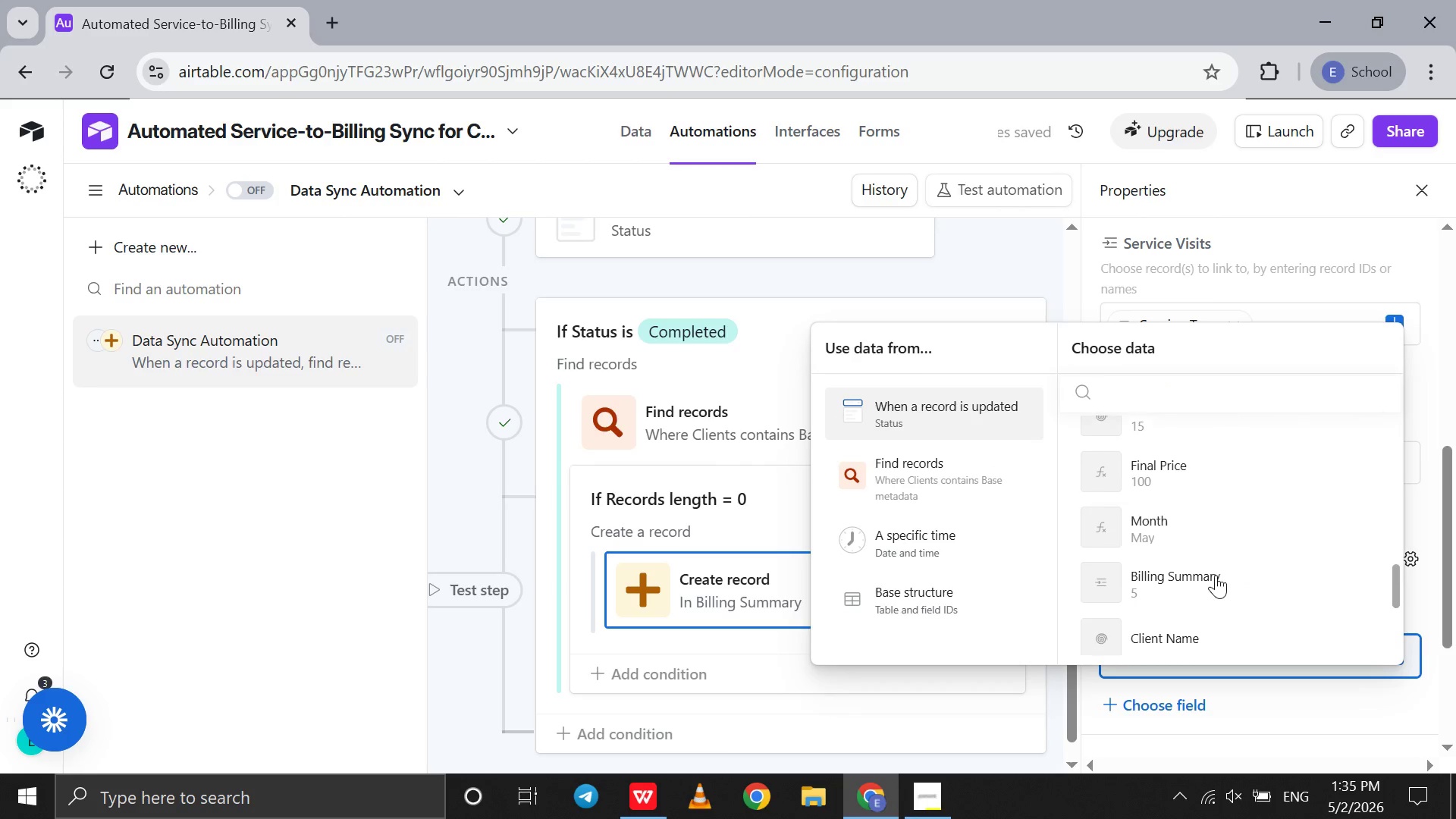 
left_click([1217, 532])
 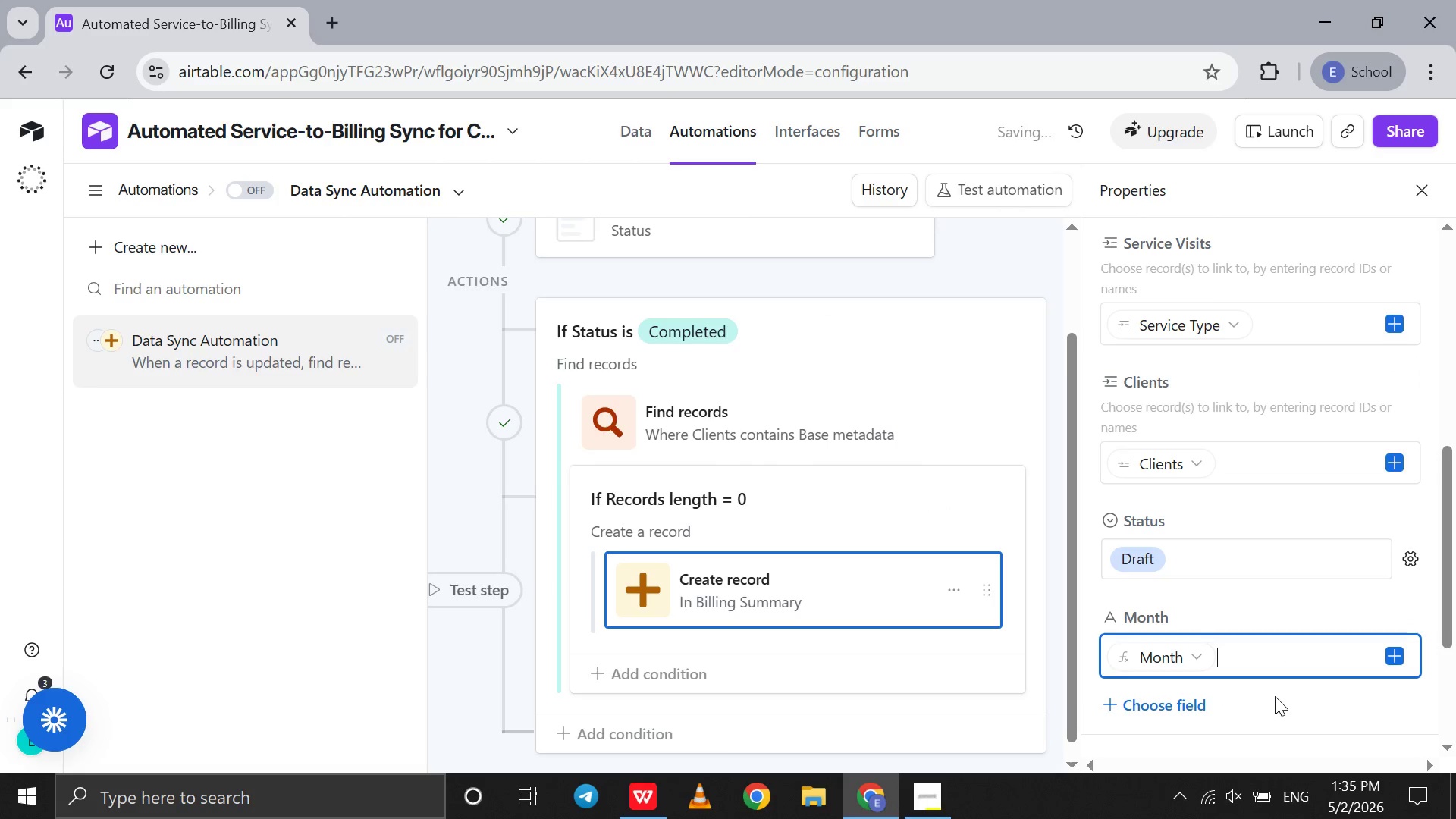 
left_click([1275, 696])
 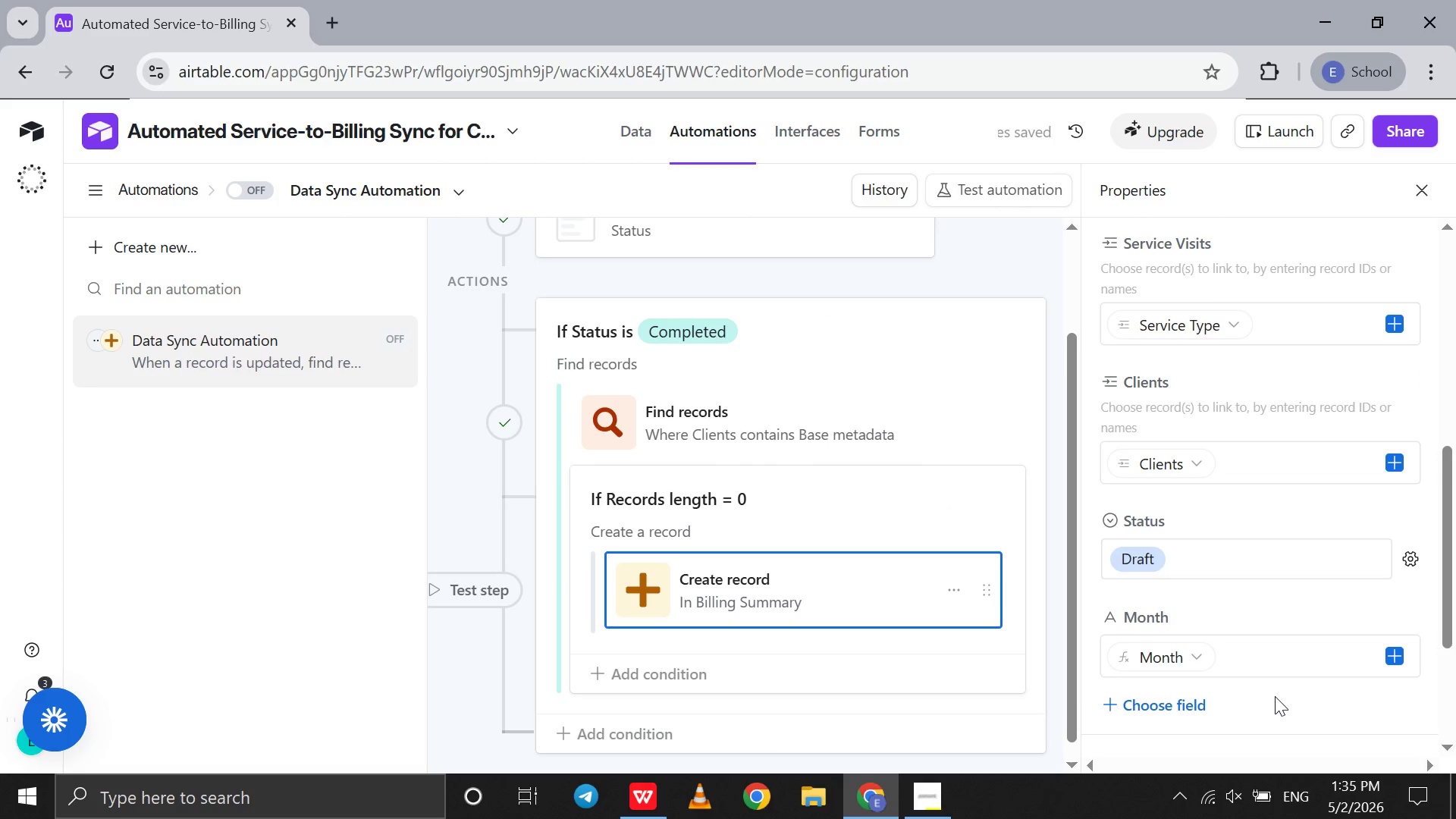 
scroll: coordinate [1275, 696], scroll_direction: down, amount: 9.0
 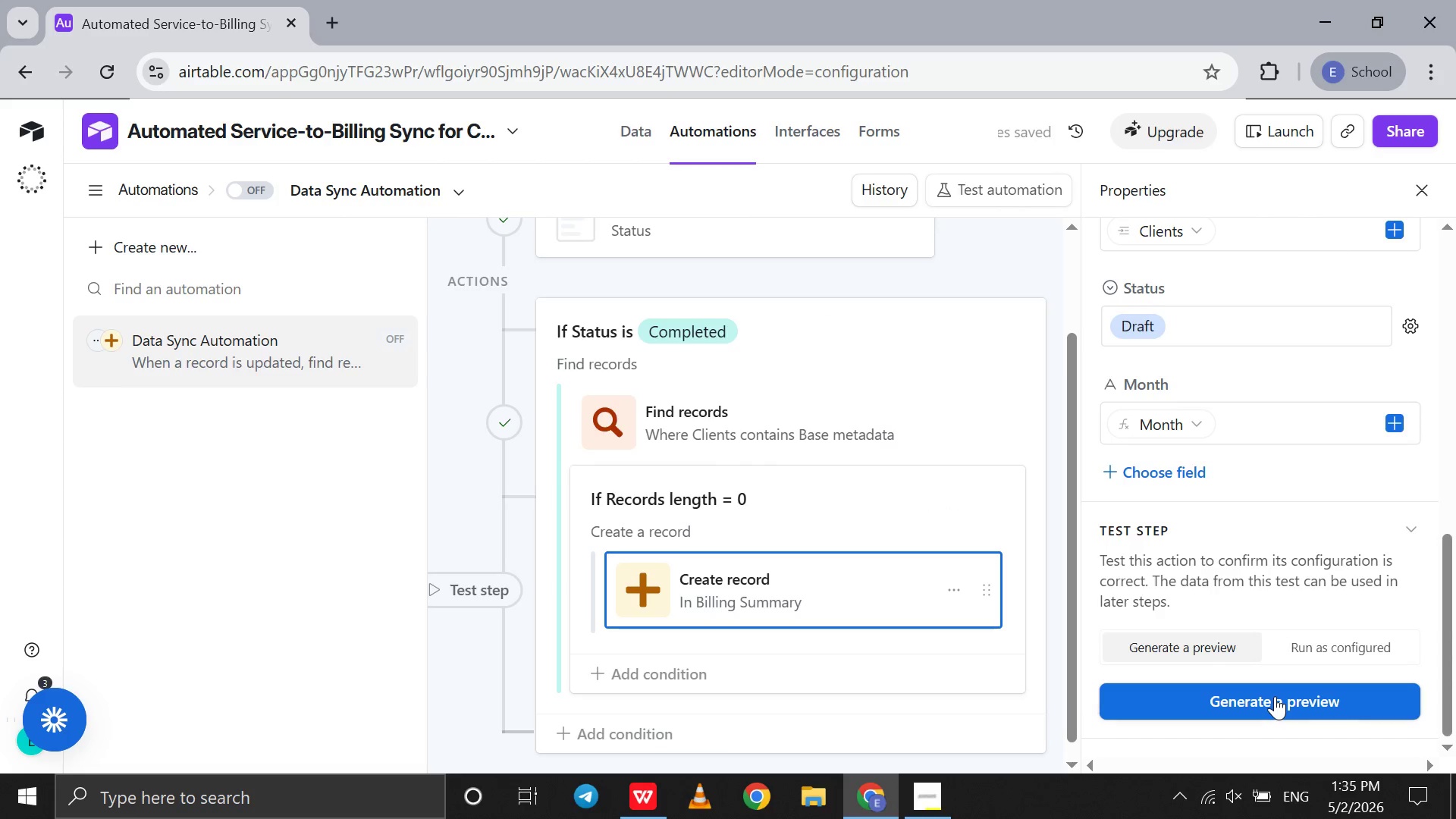 
left_click([1275, 696])
 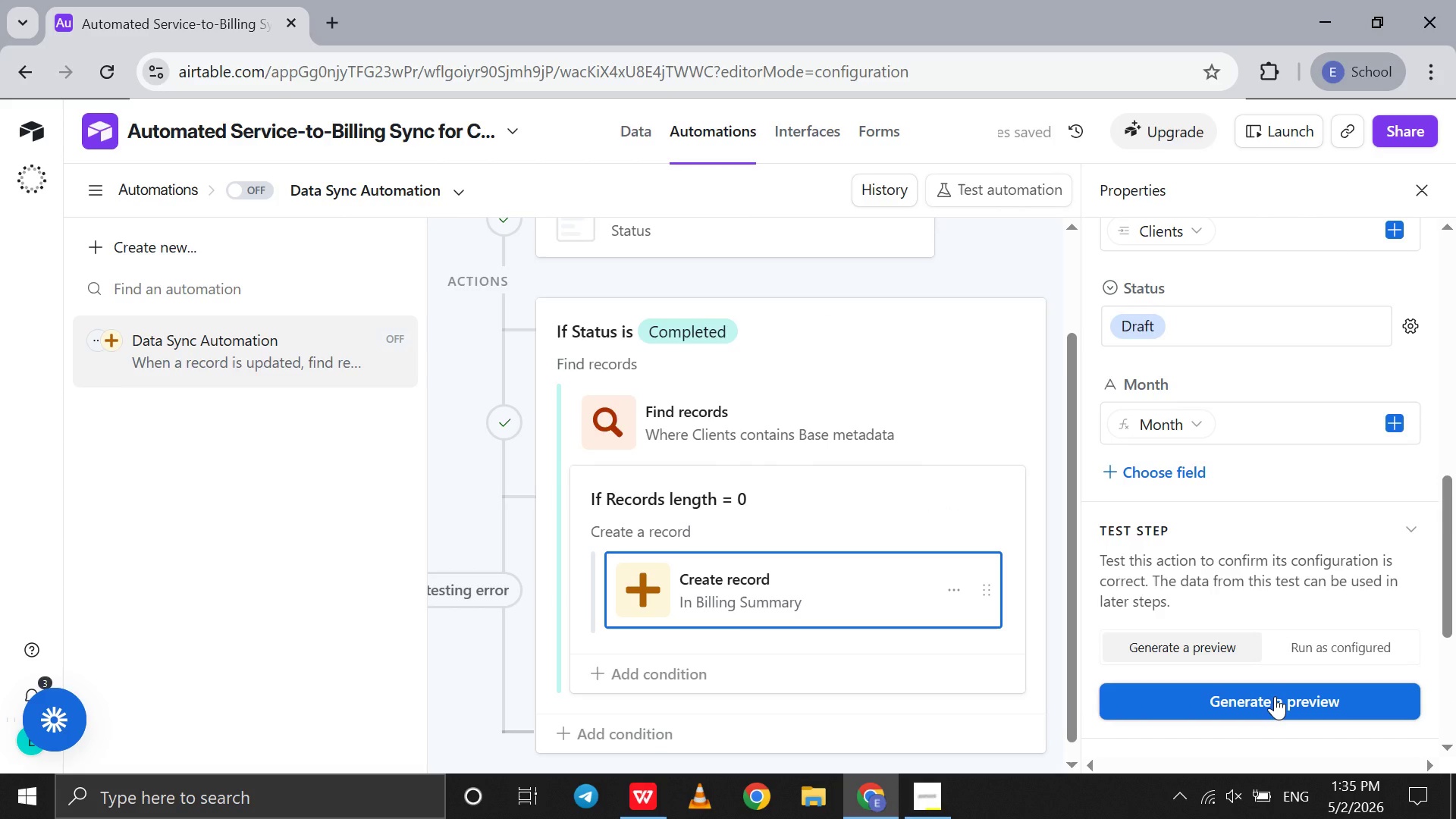 
scroll: coordinate [1275, 696], scroll_direction: down, amount: 7.0
 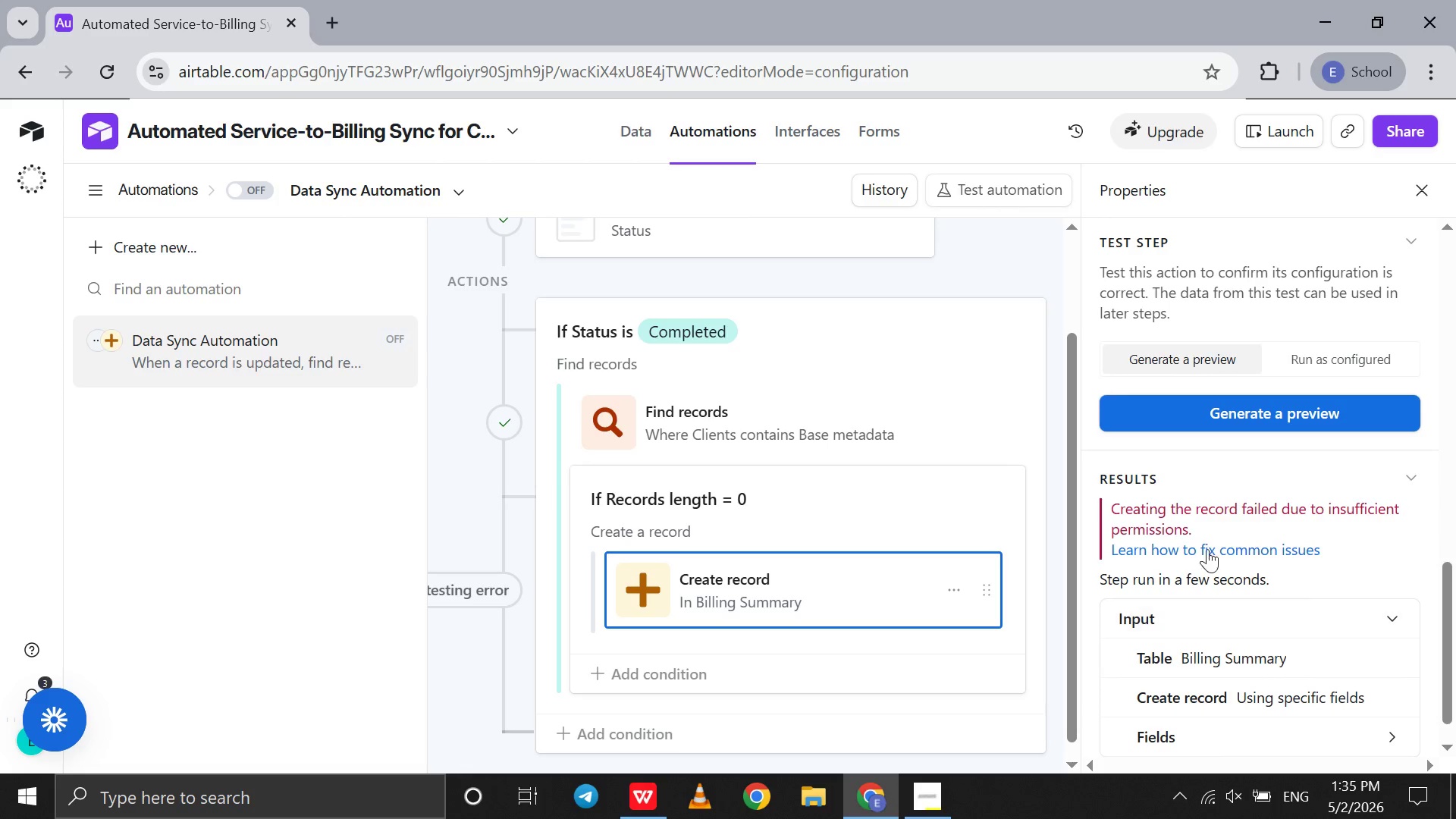 
left_click_drag(start_coordinate=[1208, 513], to_coordinate=[1204, 523])
 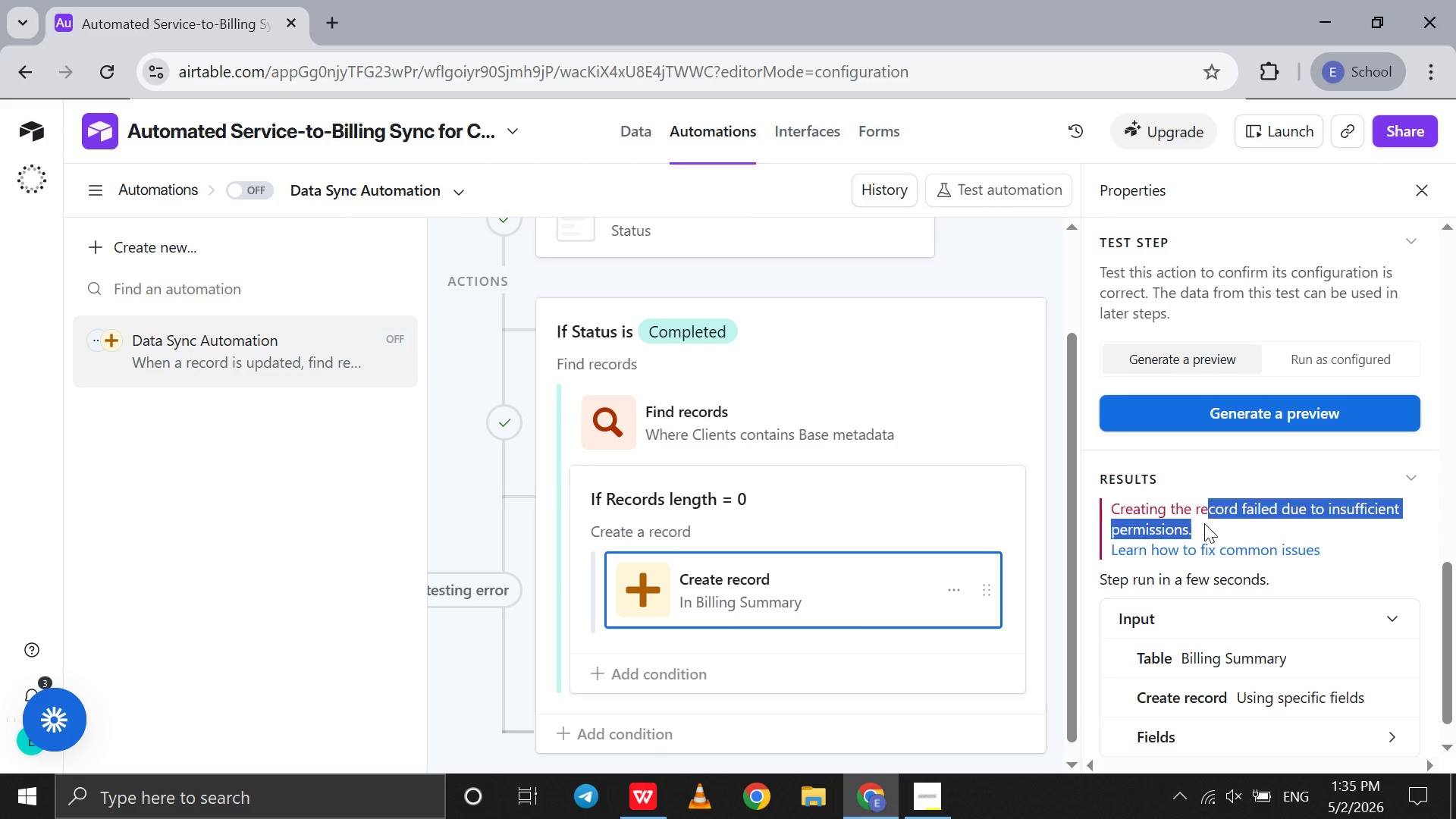 
left_click([1204, 523])
 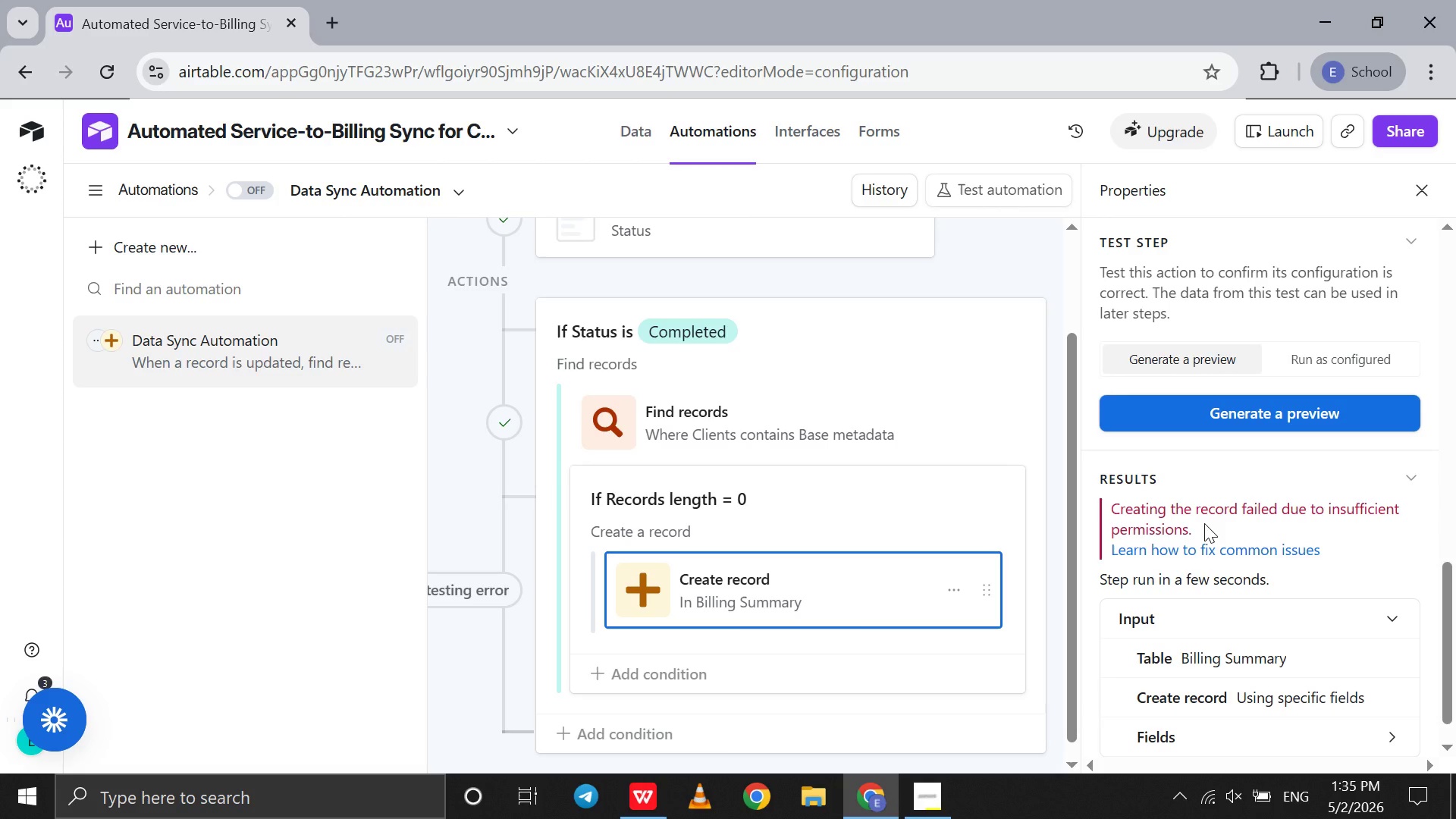 
left_click_drag(start_coordinate=[1204, 523], to_coordinate=[1196, 498])
 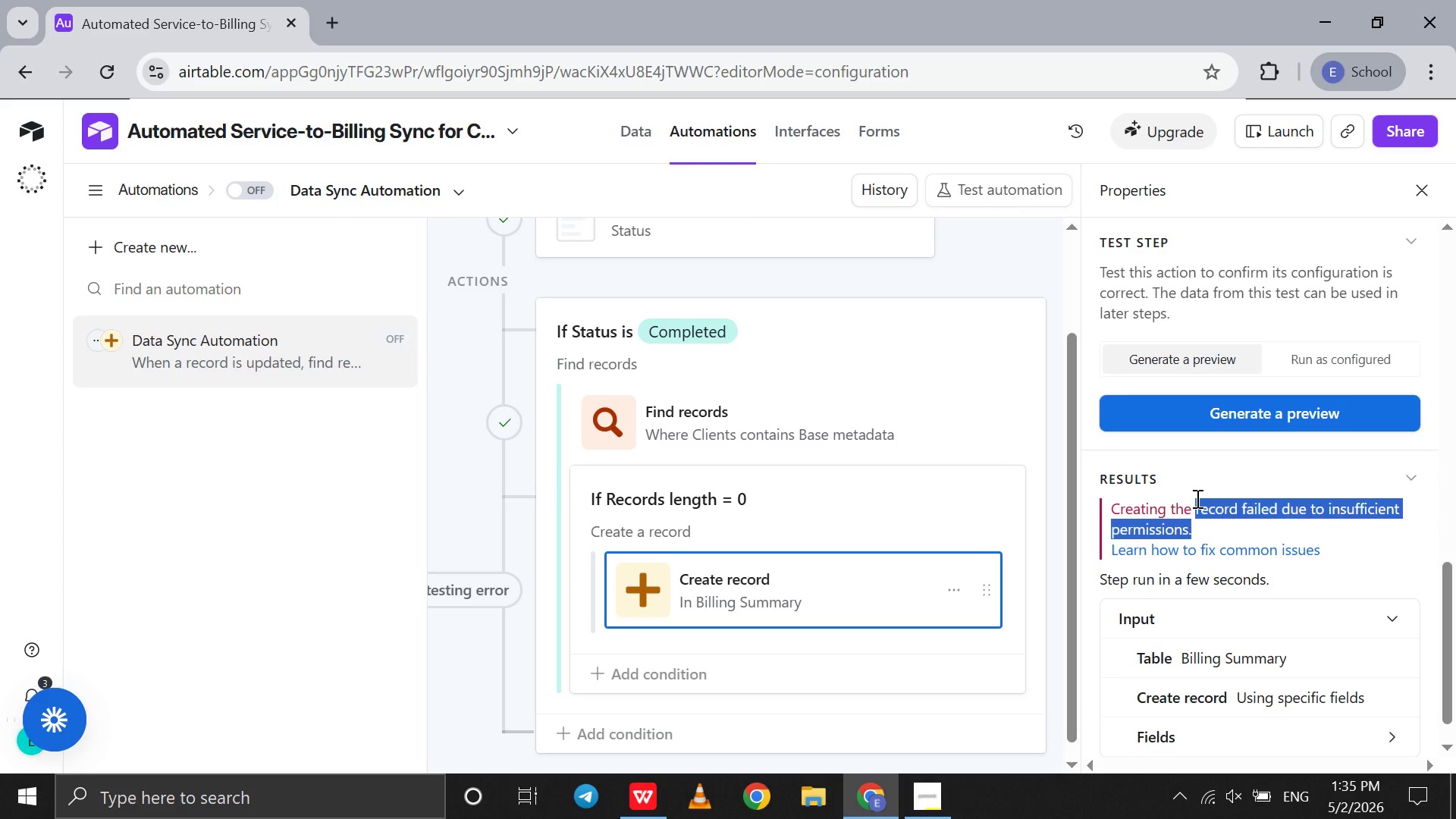 
left_click([1196, 498])
 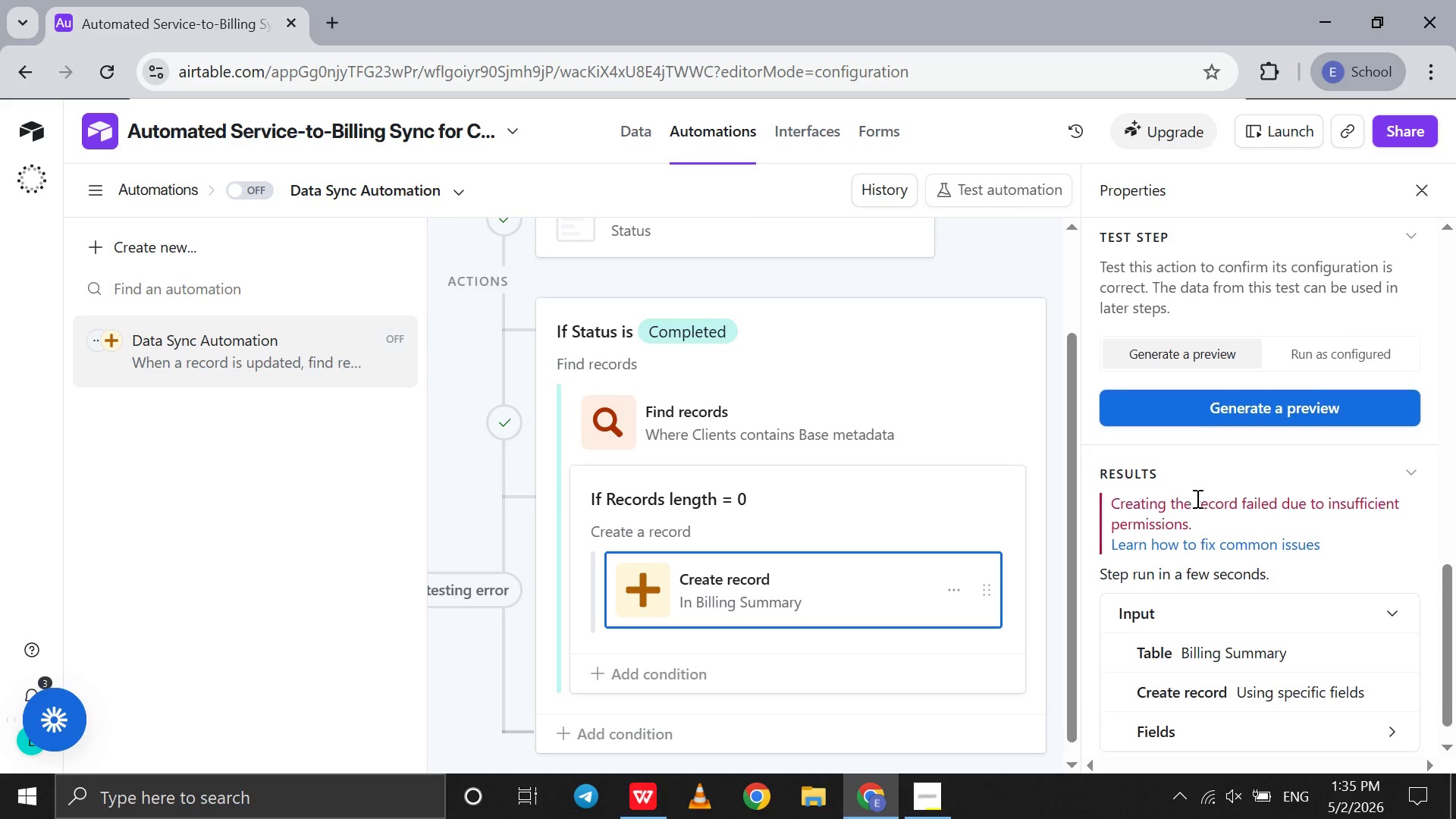 
scroll: coordinate [1196, 498], scroll_direction: up, amount: 15.0
 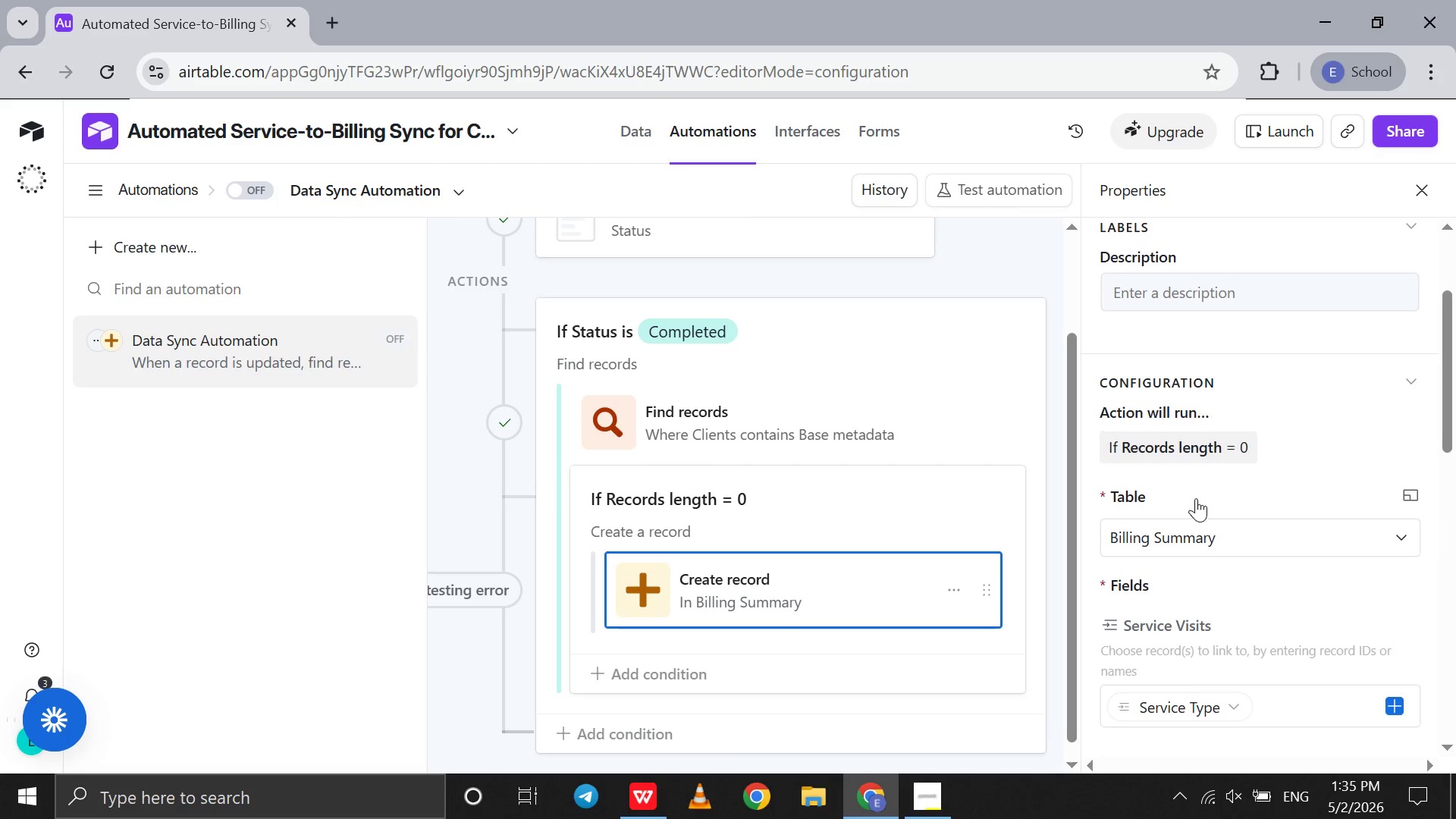 
scroll: coordinate [1196, 498], scroll_direction: none, amount: 0.0
 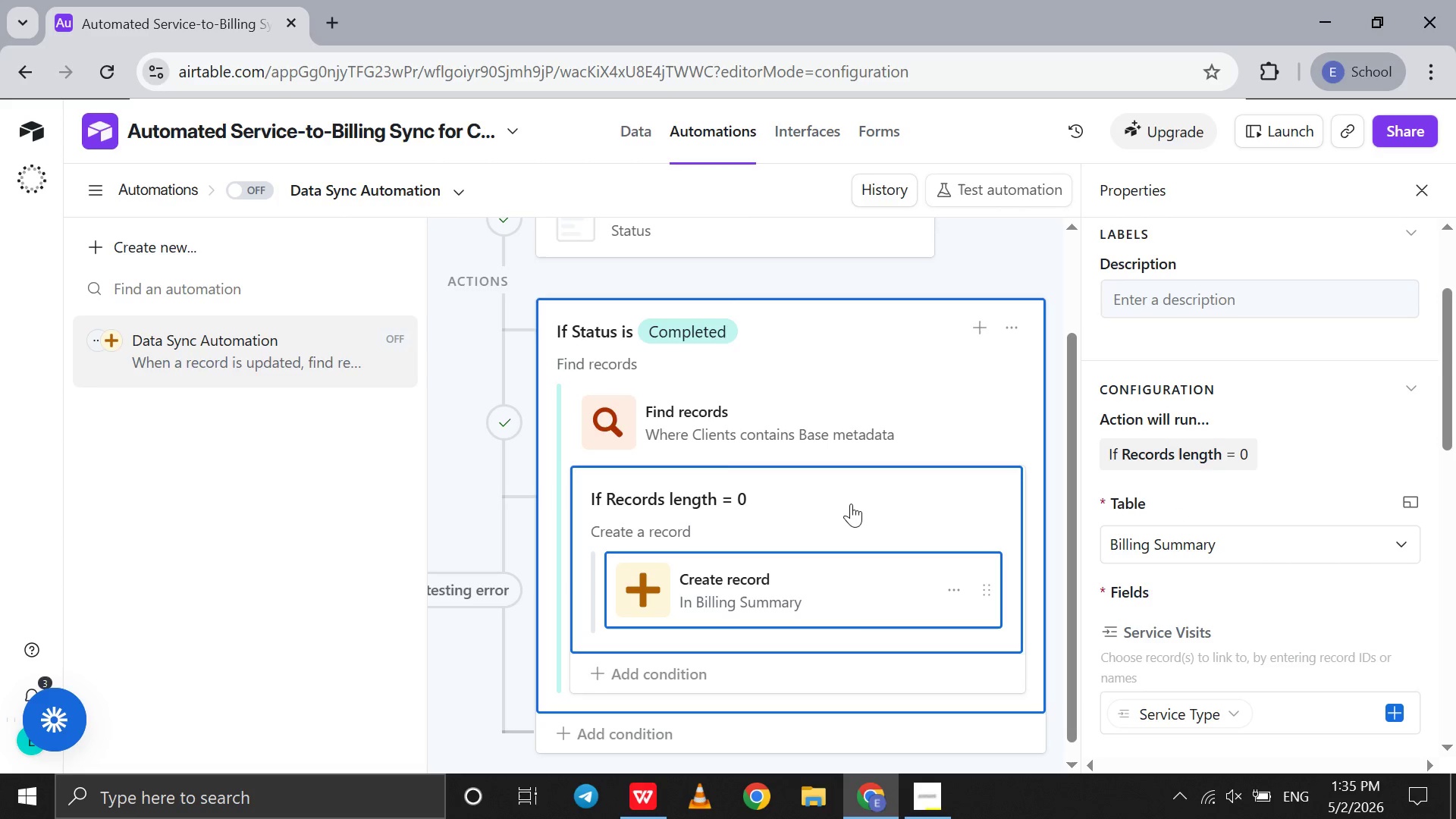 
left_click([851, 504])
 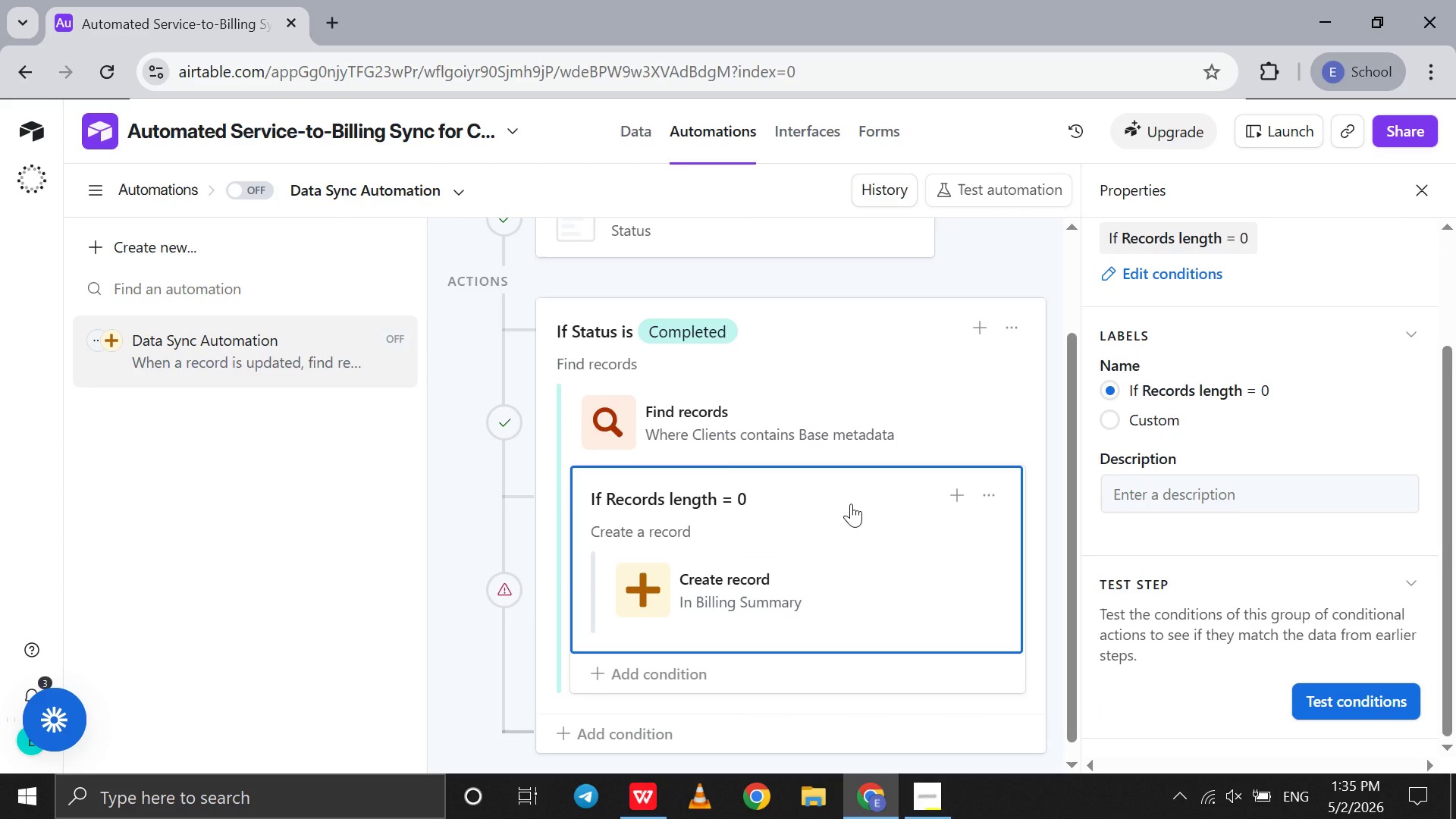 
wait(13.05)
 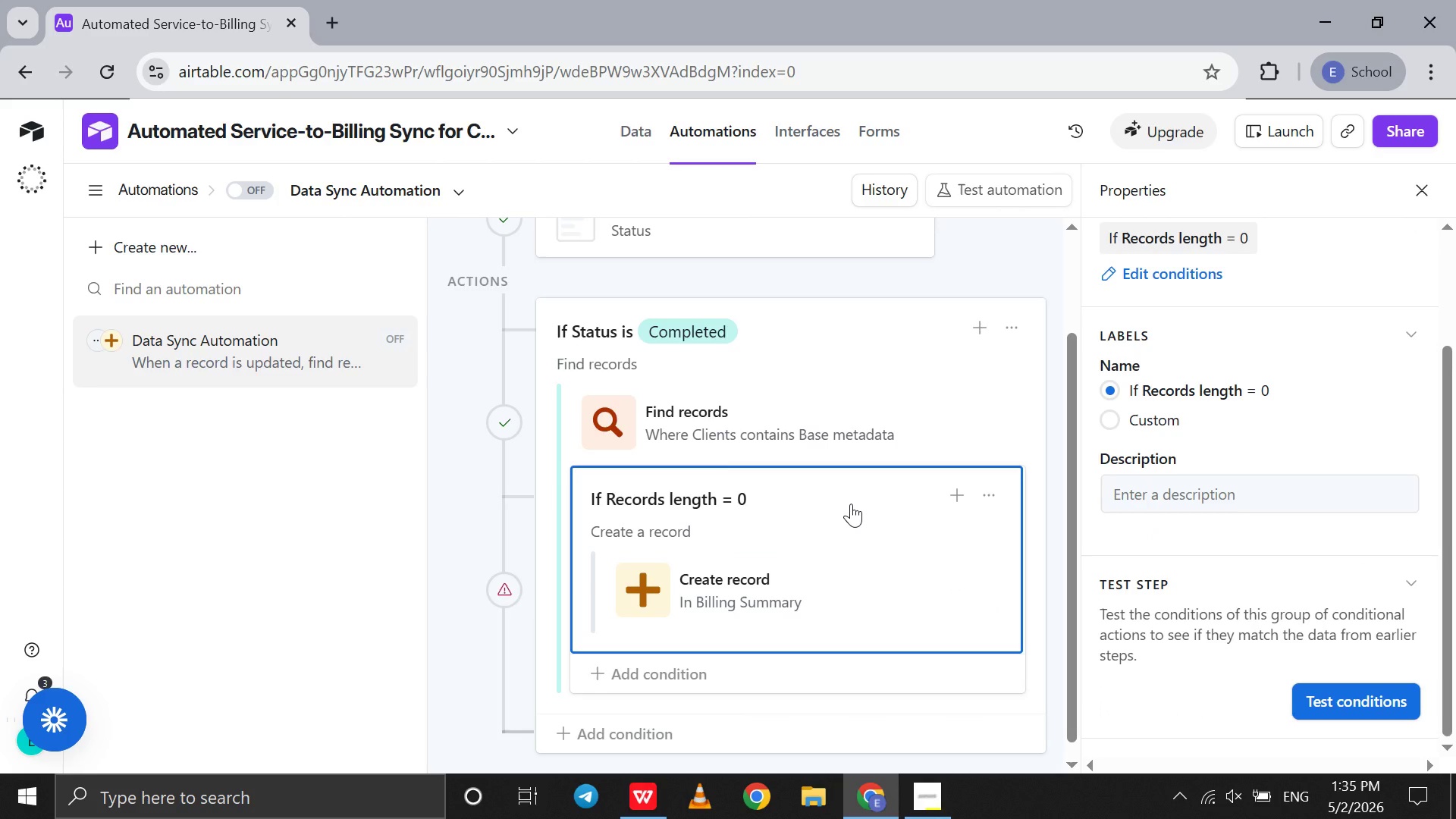 
left_click([860, 447])
 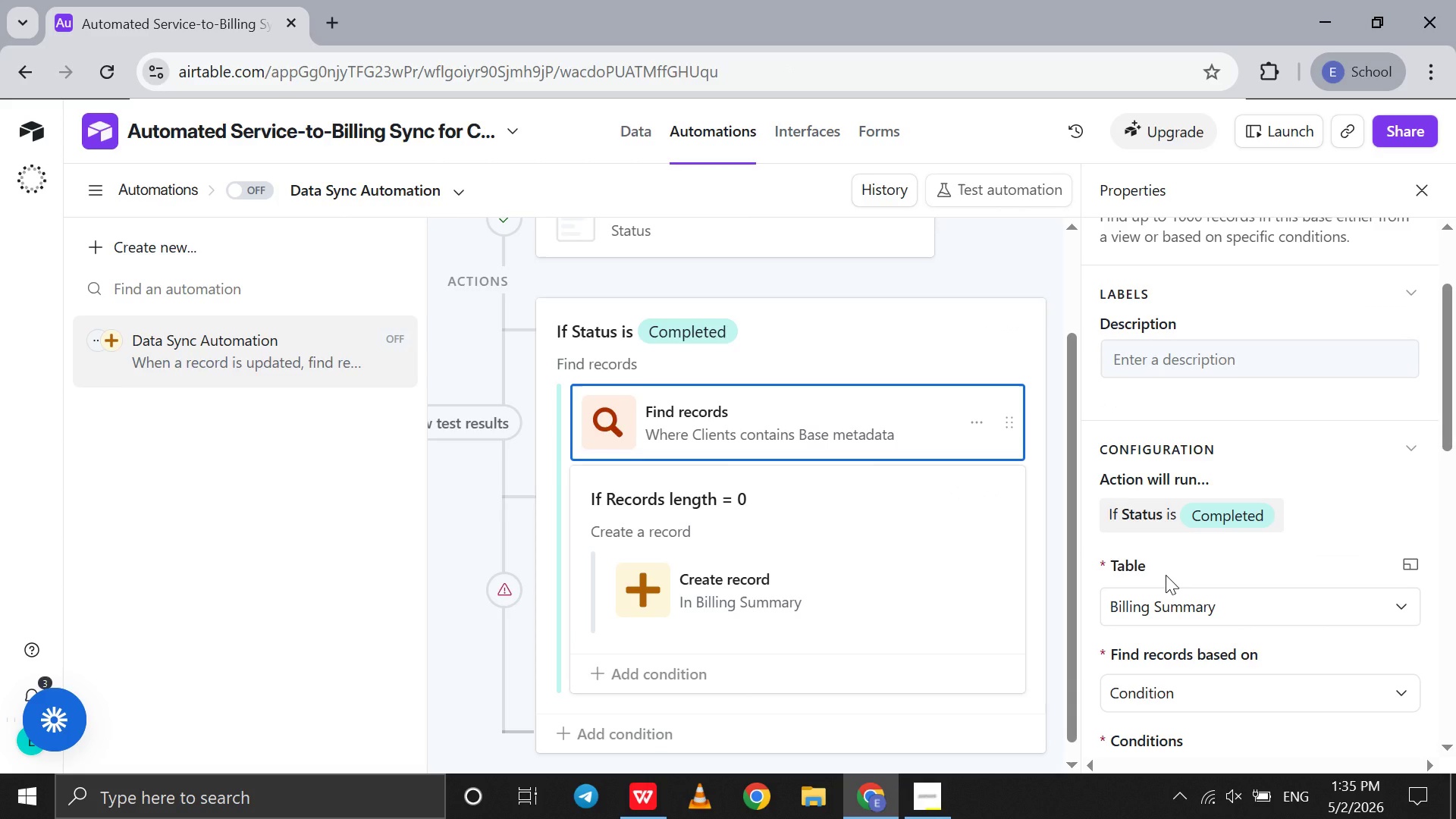 
scroll: coordinate [1166, 575], scroll_direction: none, amount: 0.0
 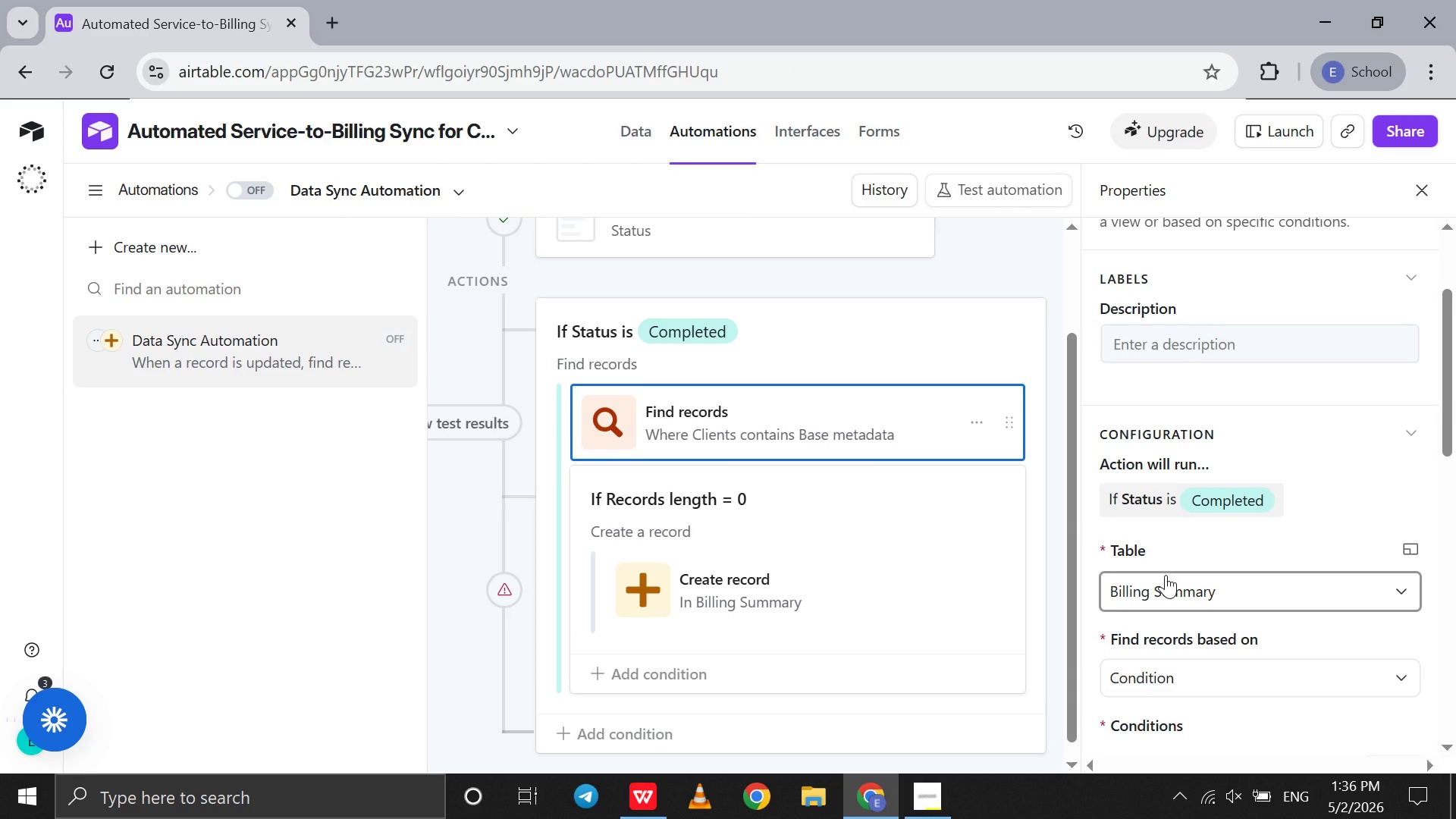 
wait(5.61)
 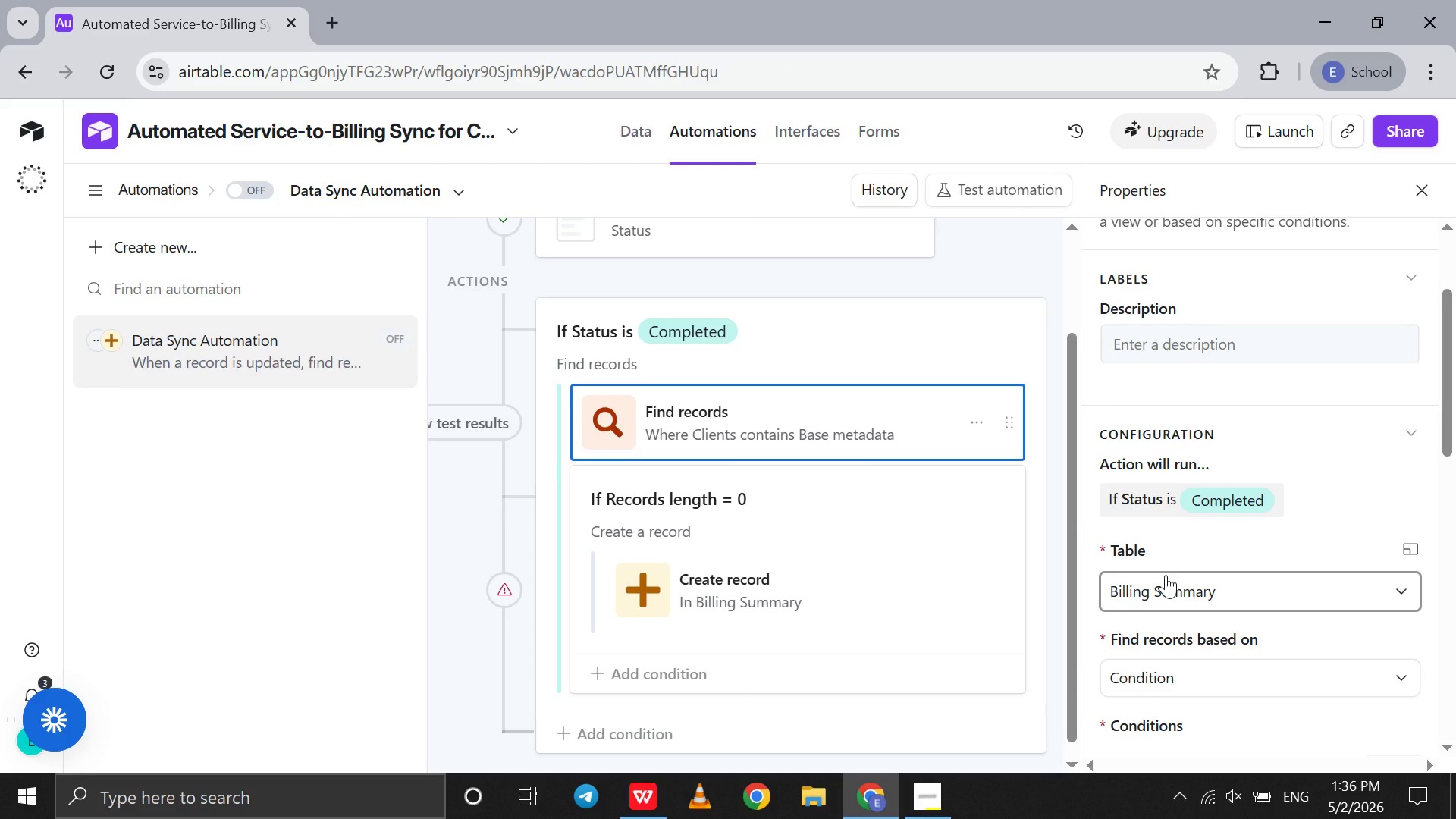 
left_click([830, 642])
 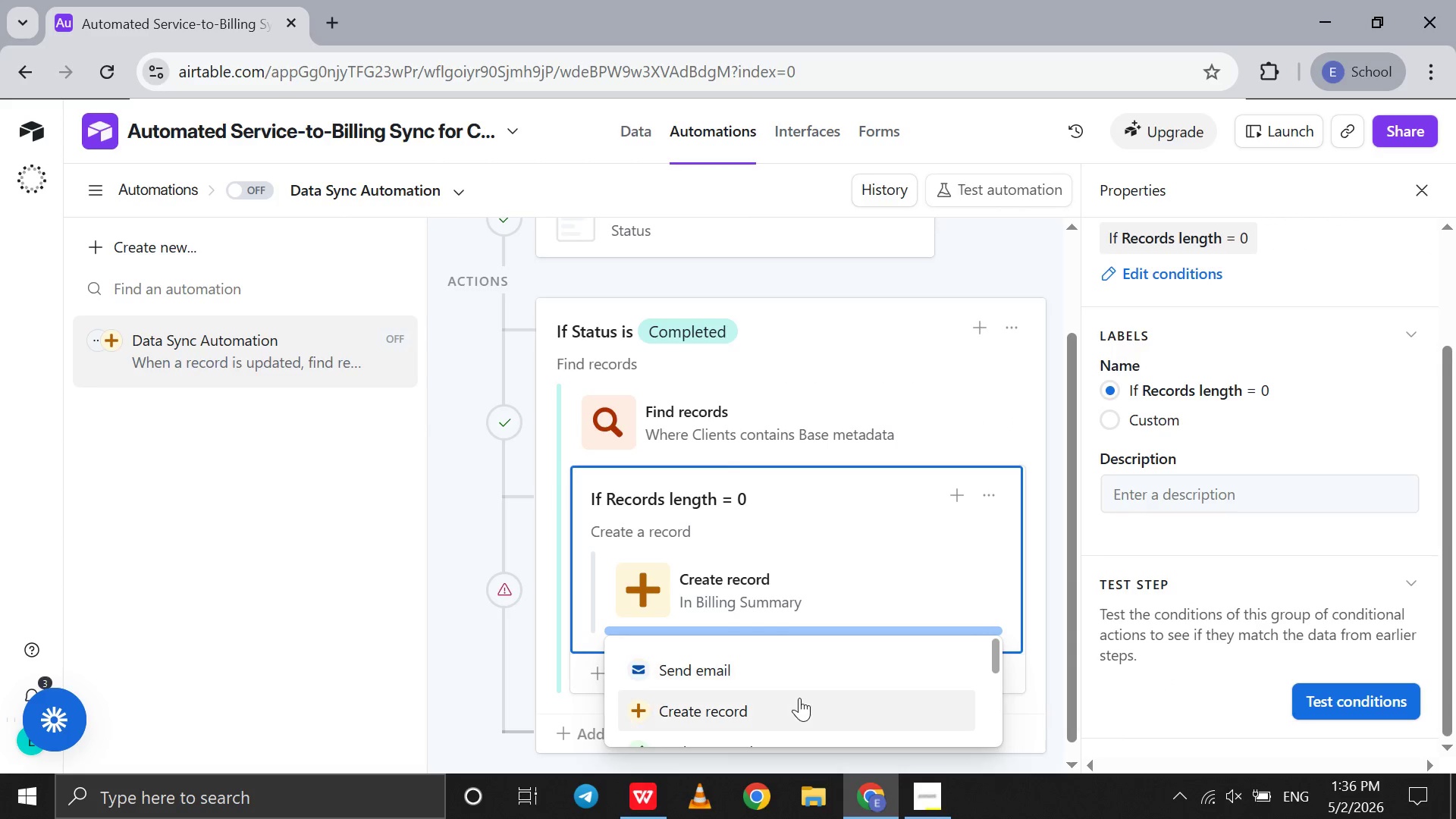 
scroll: coordinate [799, 698], scroll_direction: down, amount: 2.0
 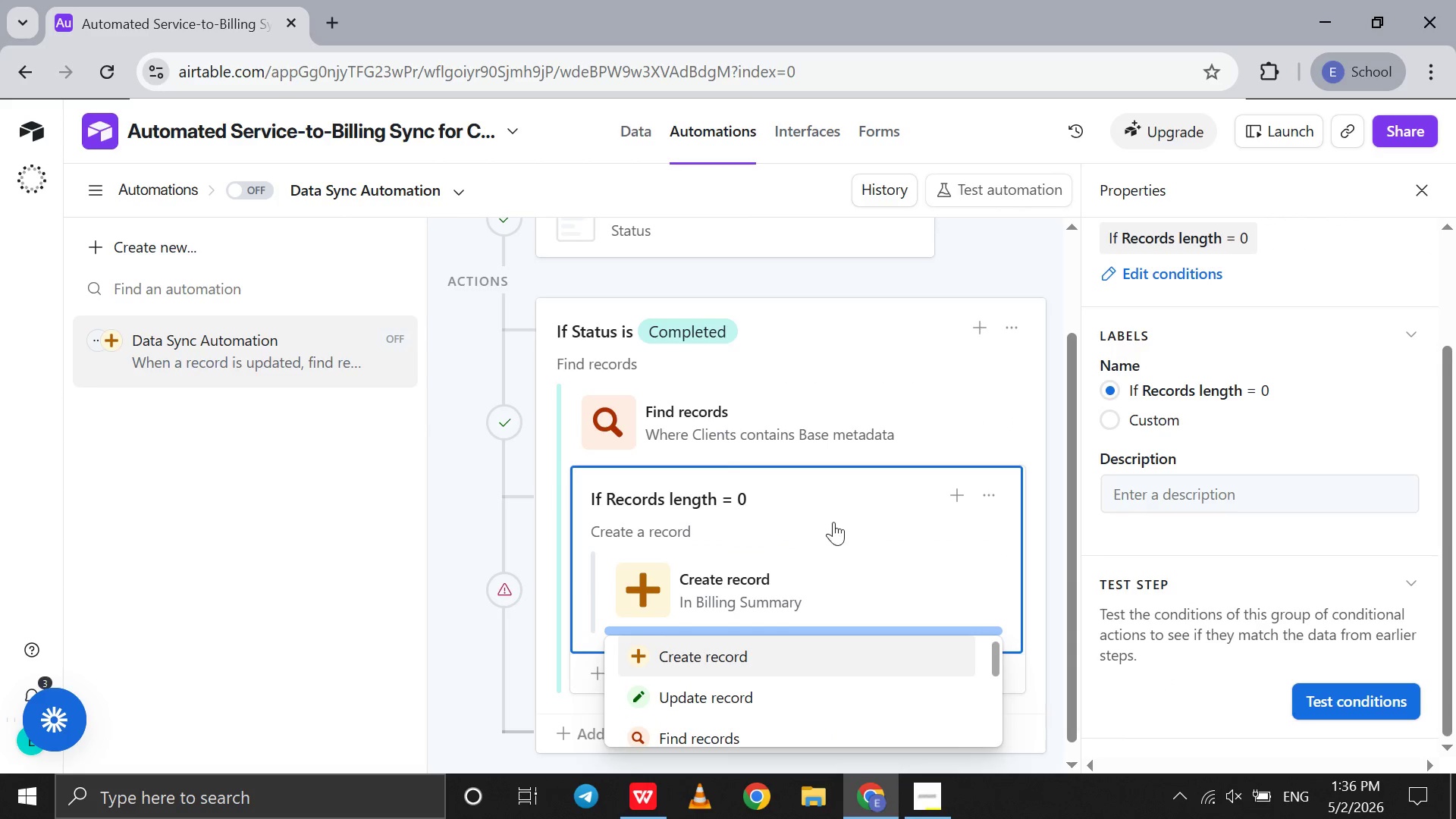 
left_click([824, 517])
 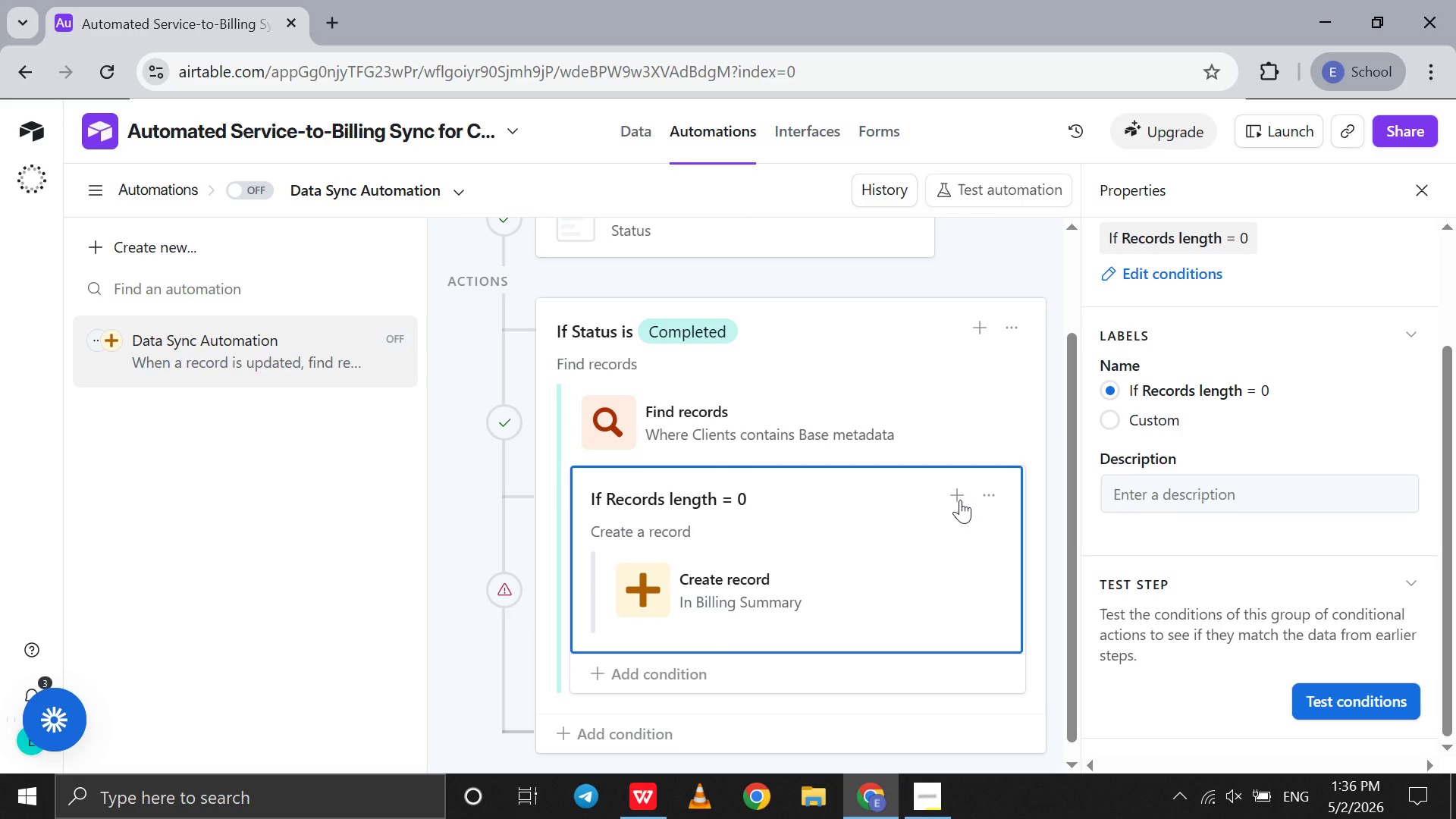 
left_click([959, 498])
 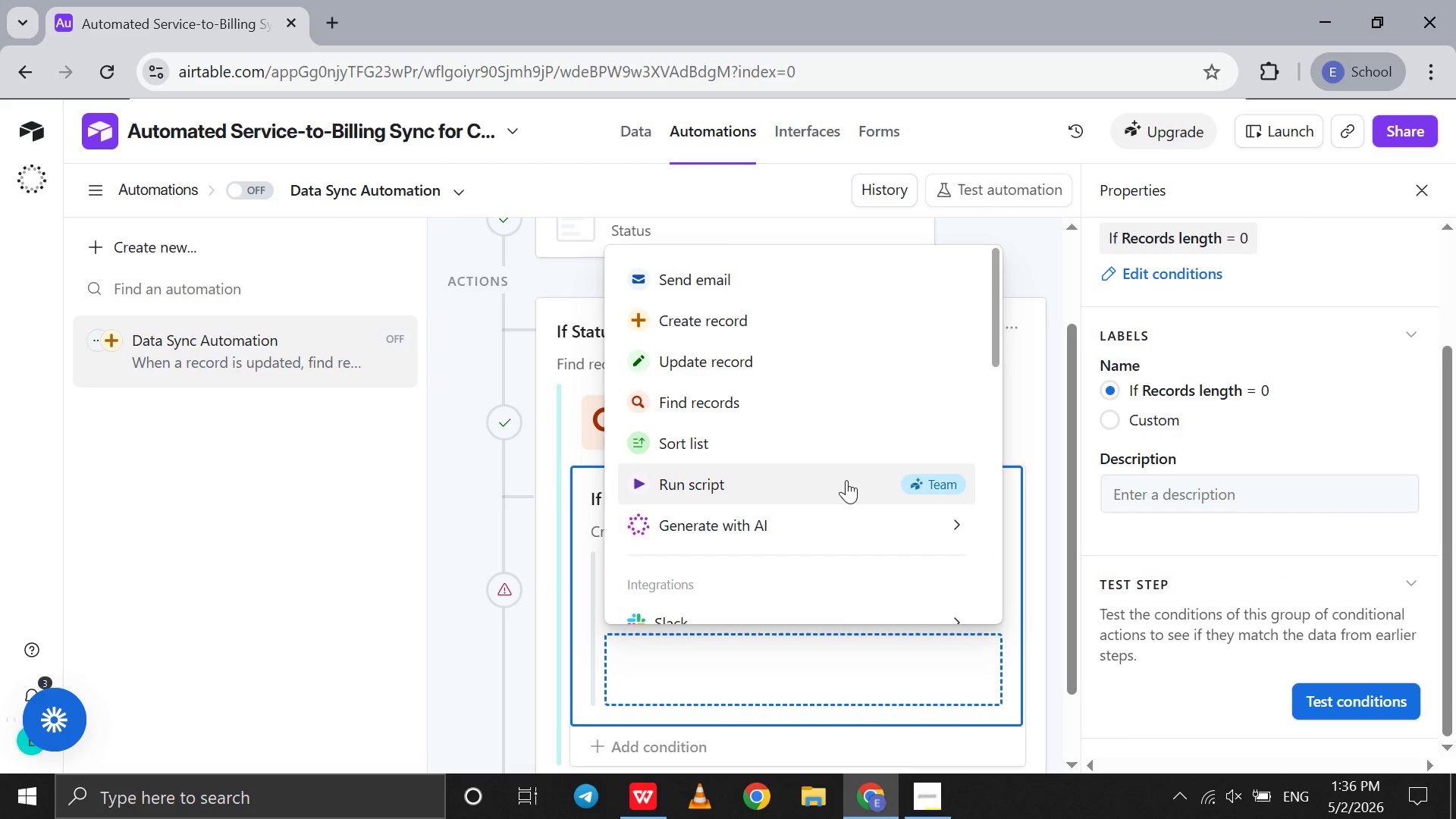 
left_click([883, 377])
 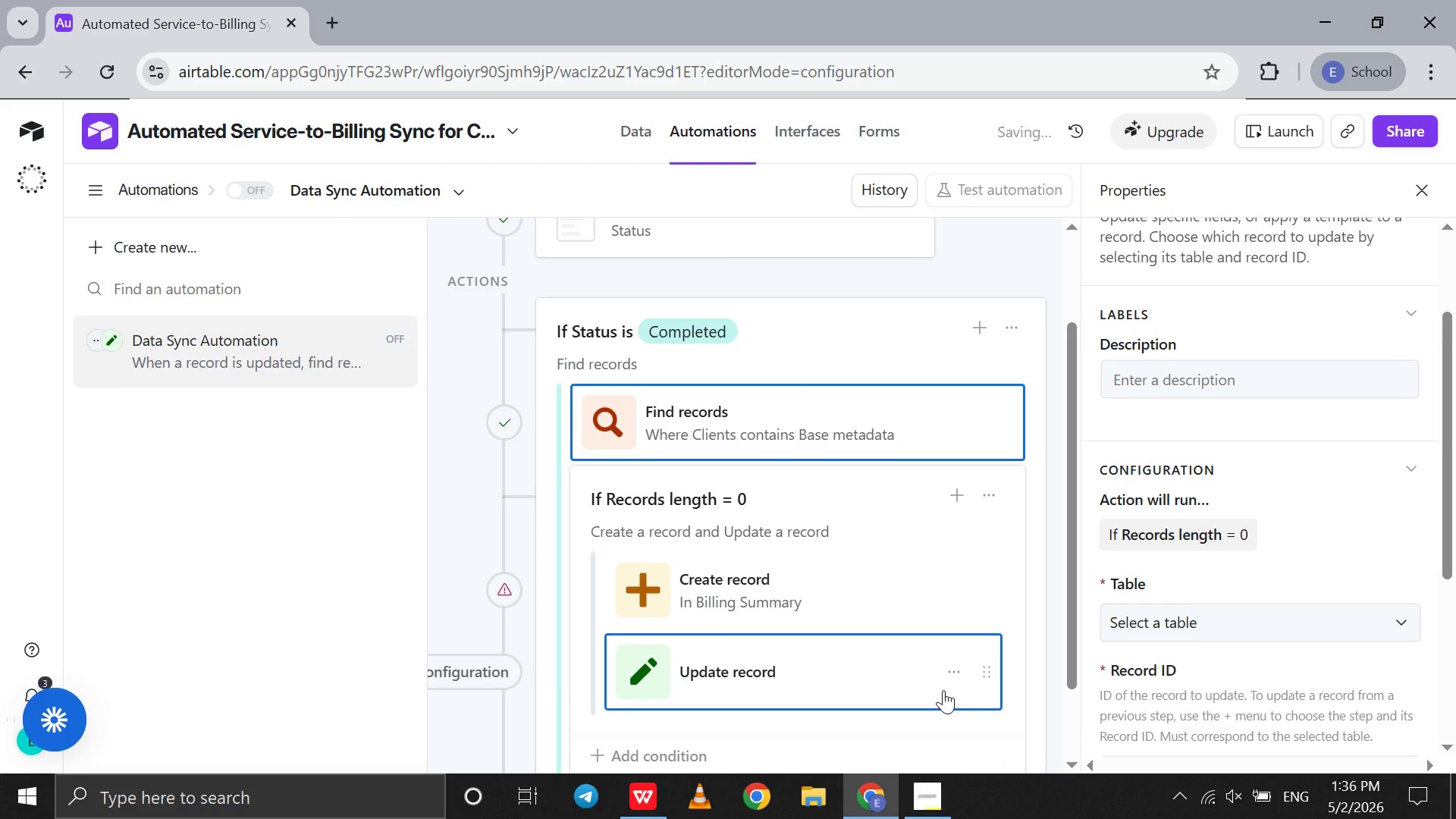 
left_click([962, 674])
 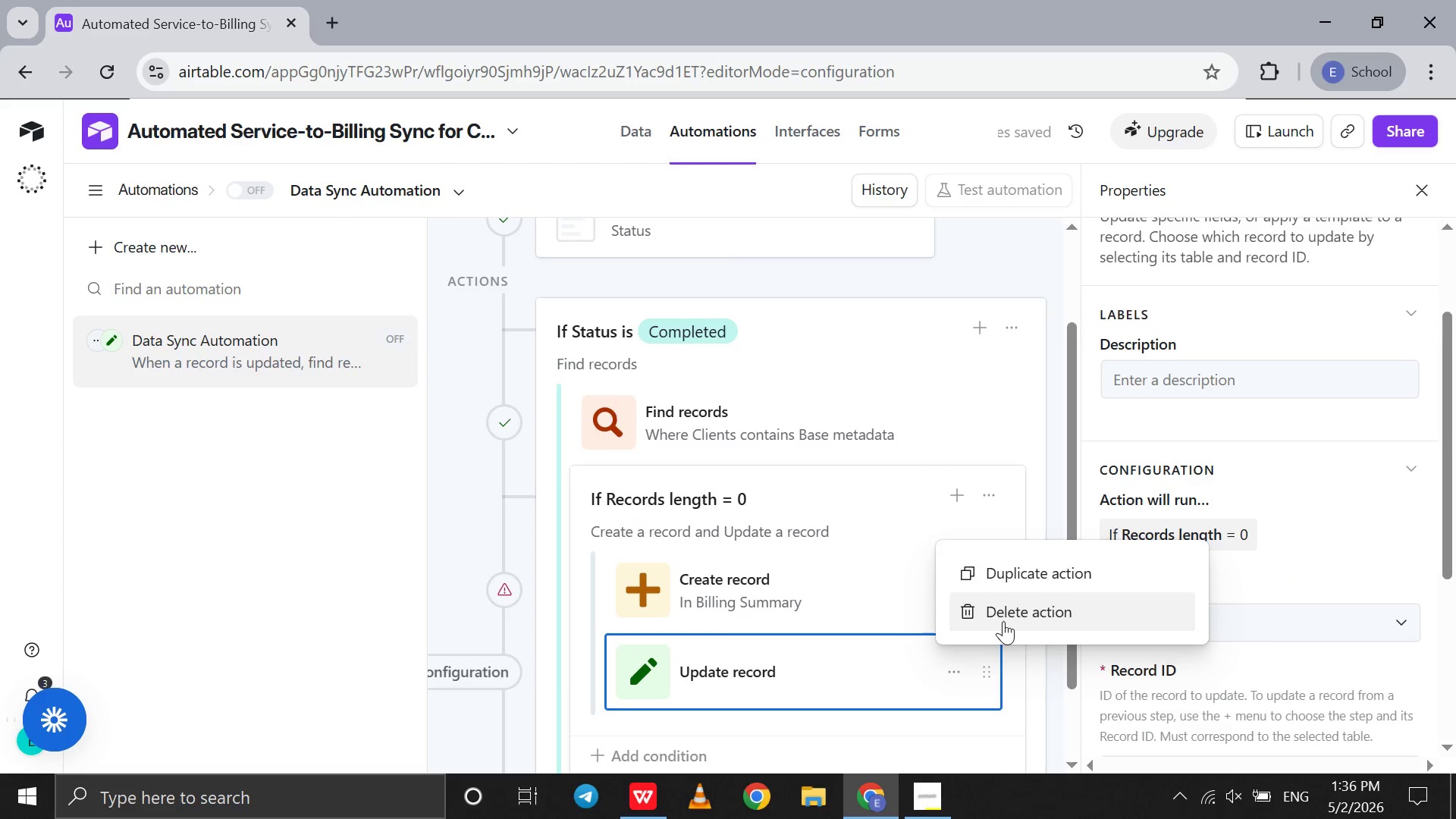 
left_click([1003, 621])
 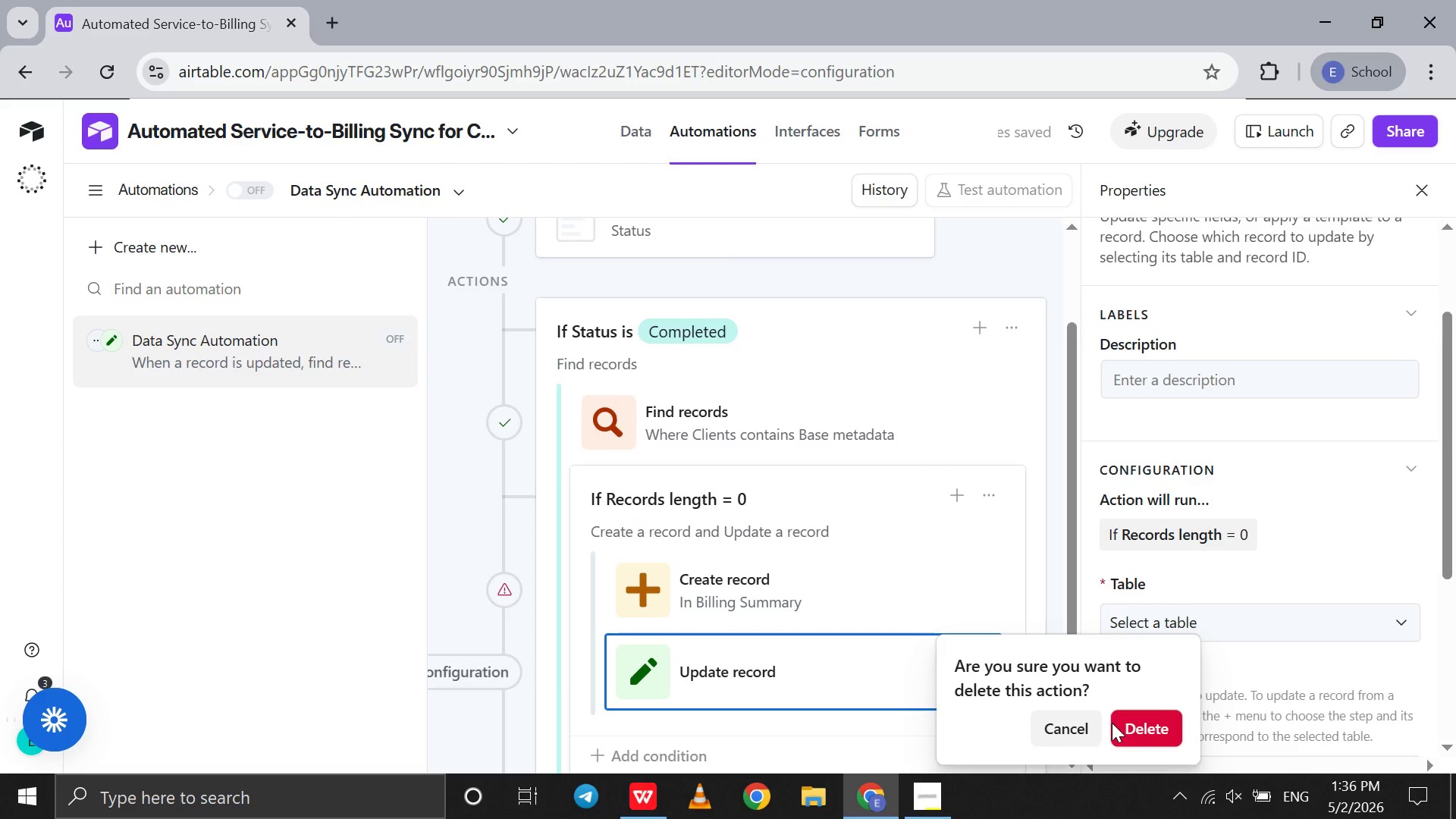 
left_click([1149, 733])
 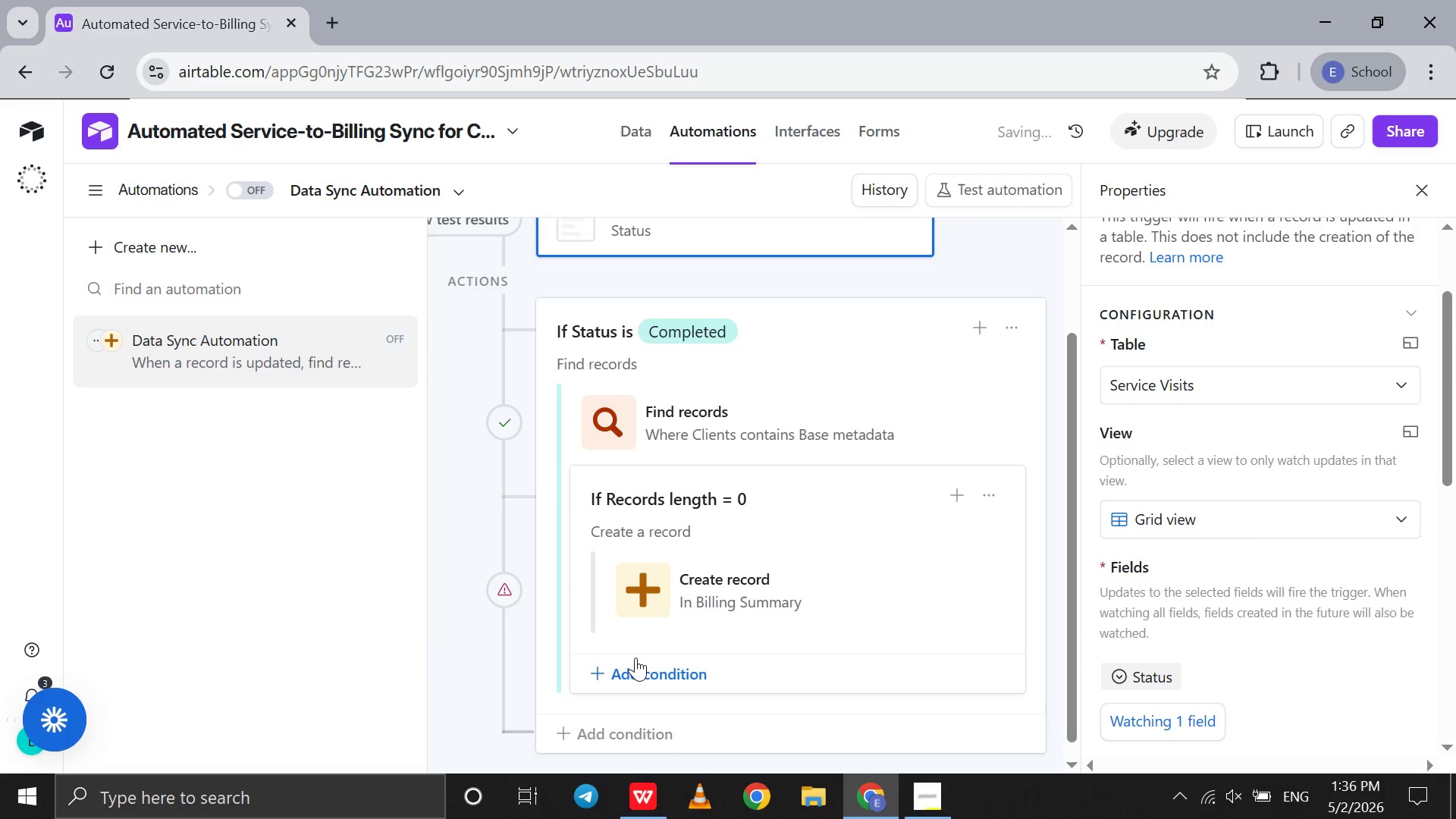 
left_click([635, 670])
 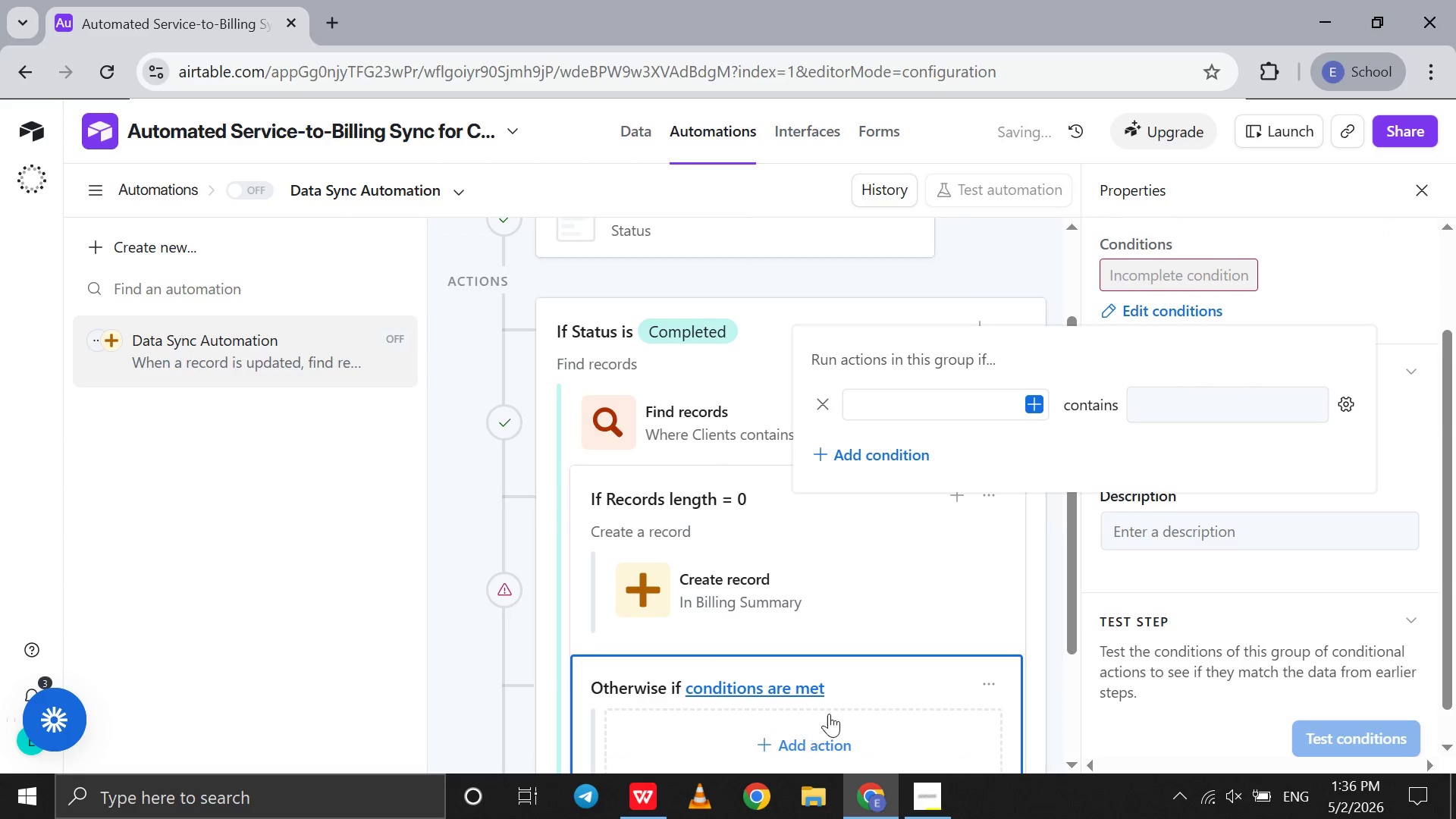 
scroll: coordinate [852, 704], scroll_direction: down, amount: 4.0
 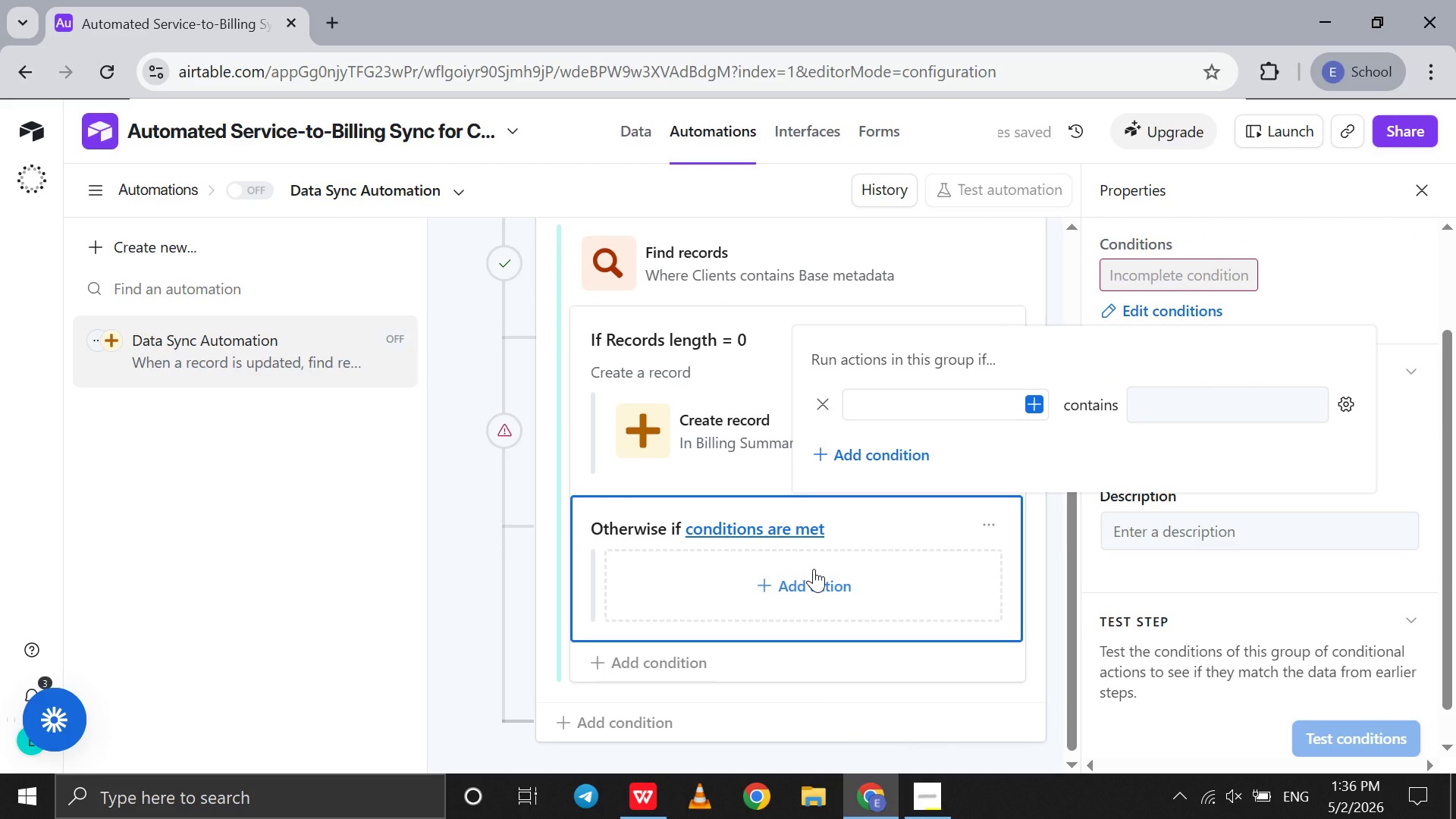 
left_click([814, 569])
 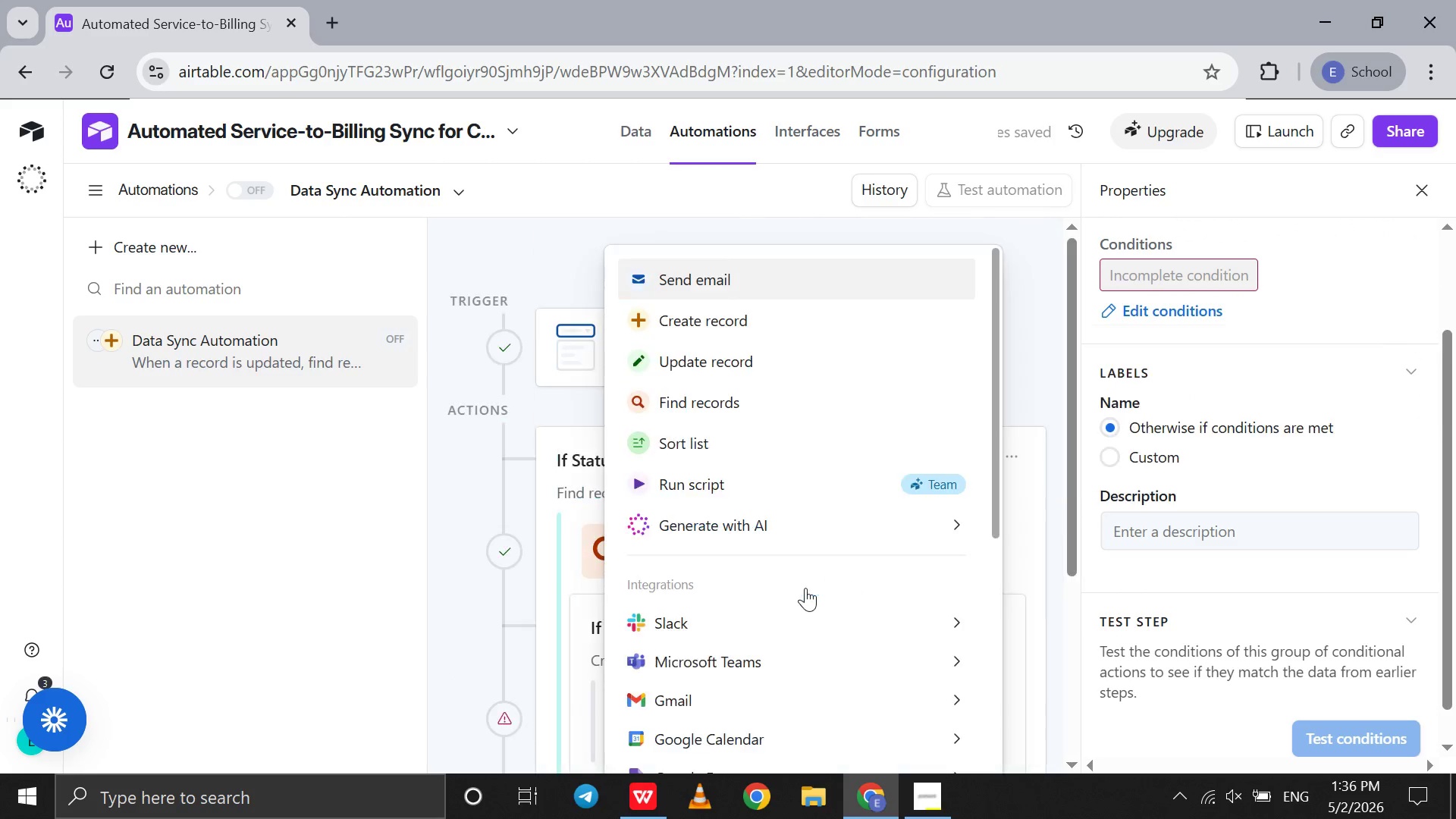 
left_click([805, 588])
 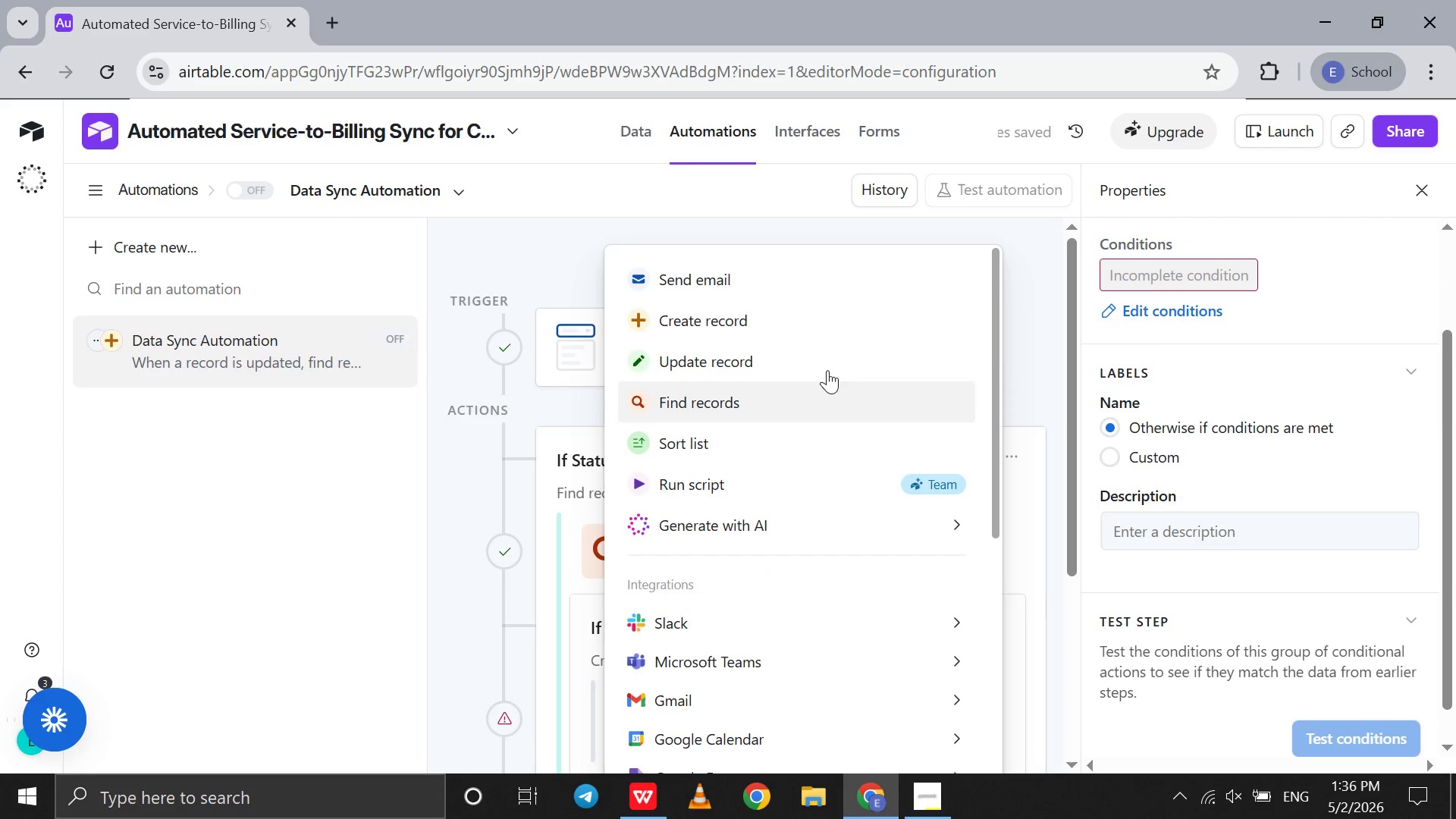 
left_click([831, 362])
 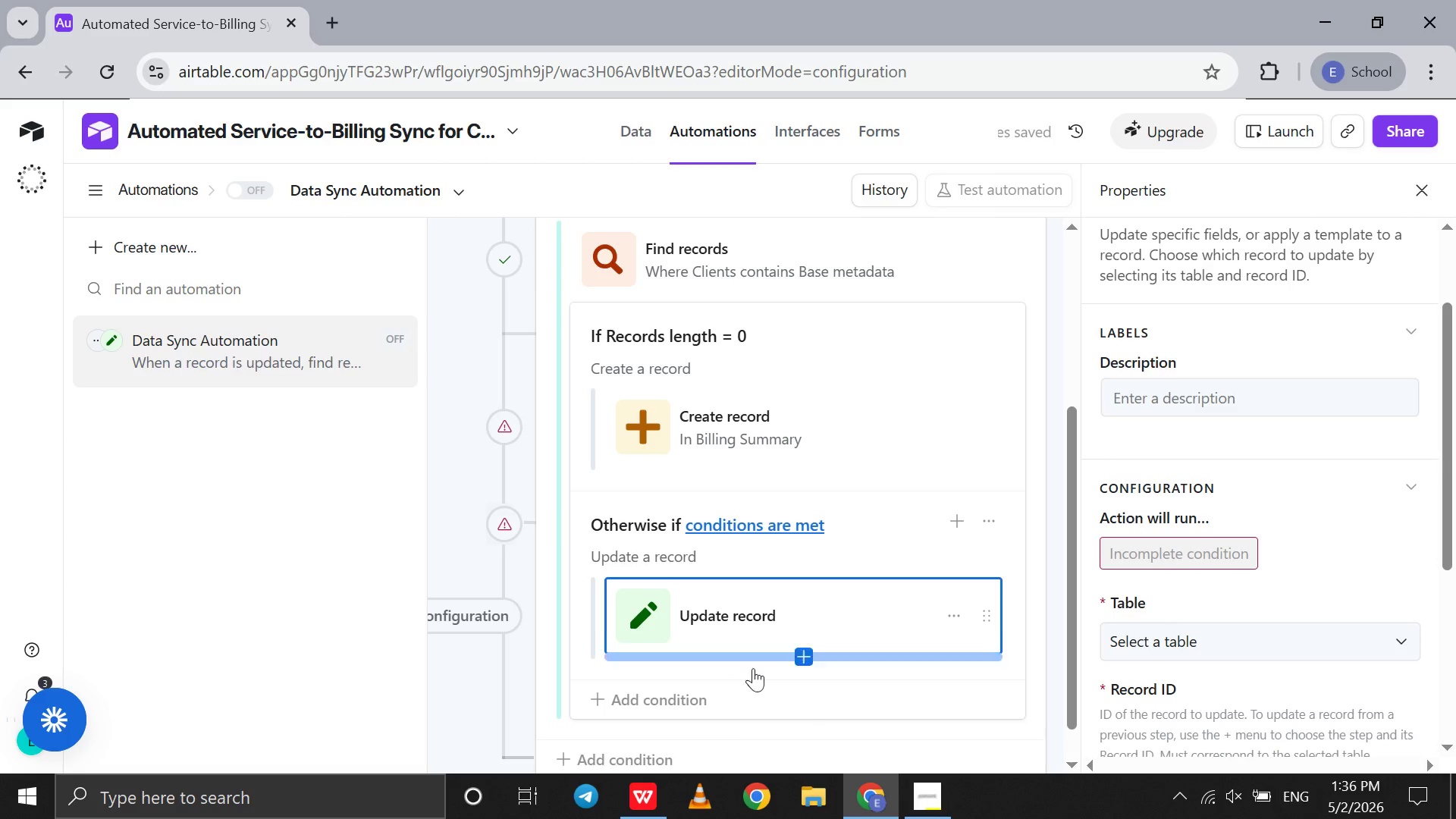 
wait(5.97)
 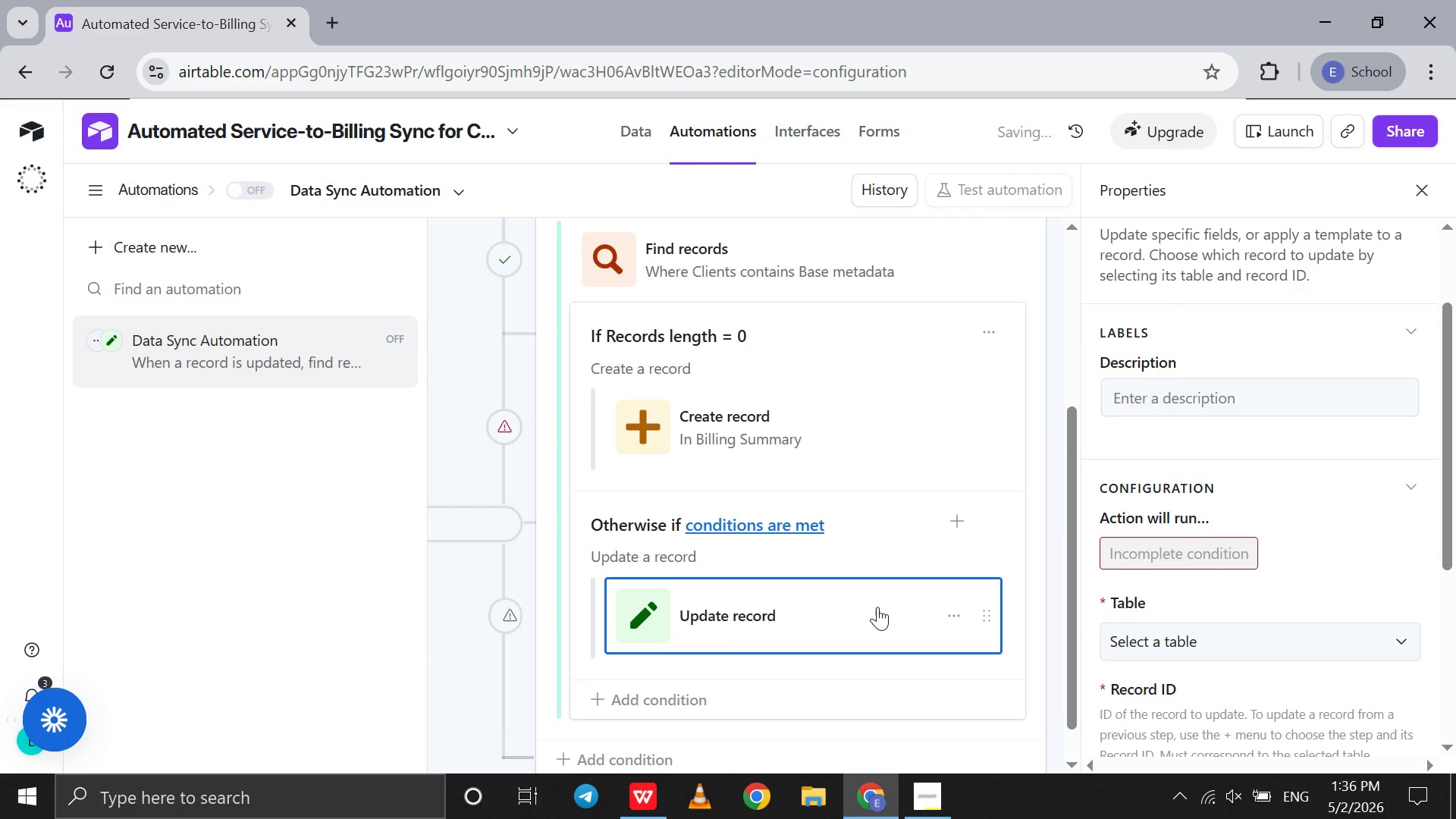 
scroll: coordinate [763, 529], scroll_direction: down, amount: 1.0
 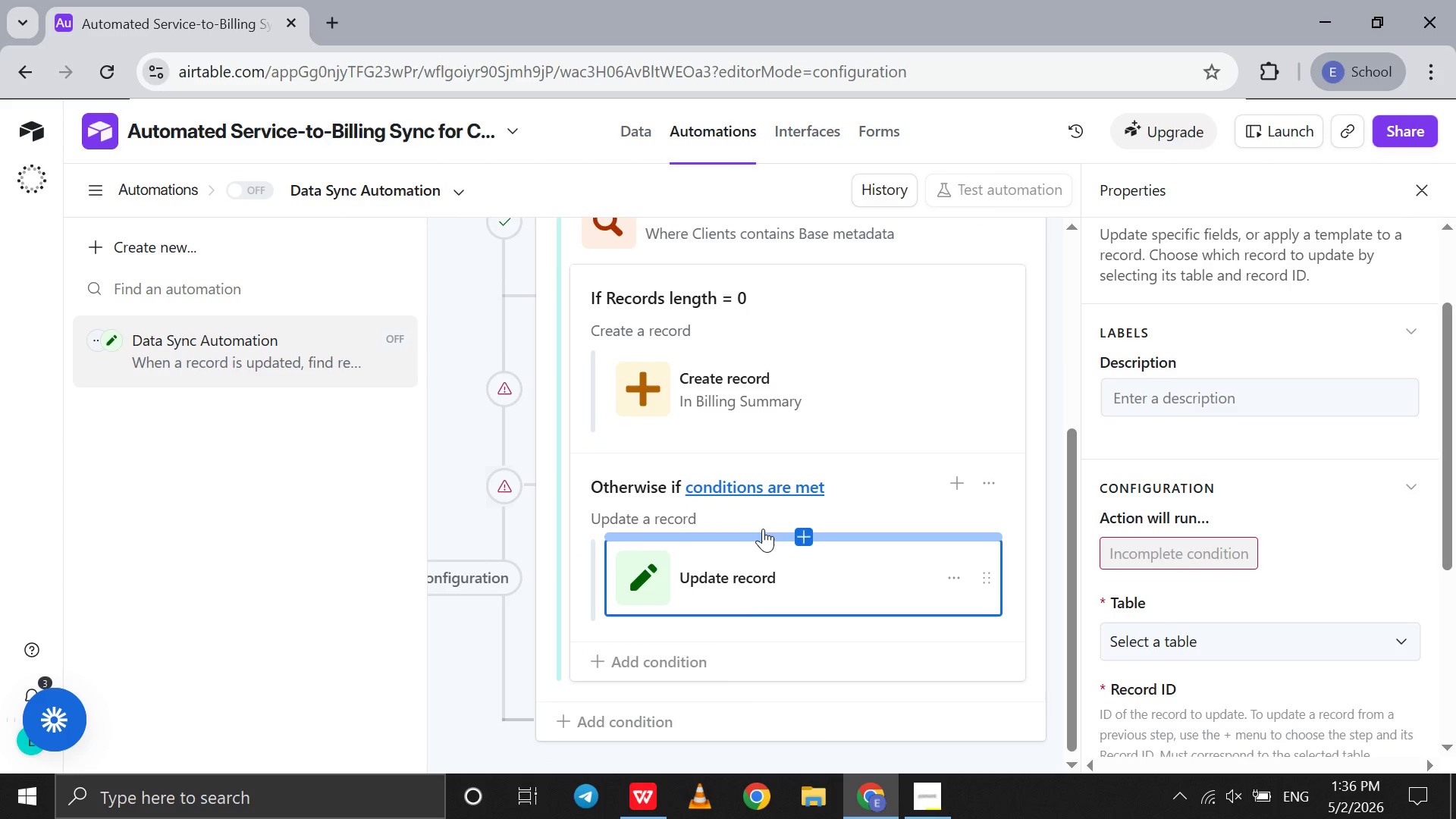 
scroll: coordinate [763, 529], scroll_direction: none, amount: 0.0
 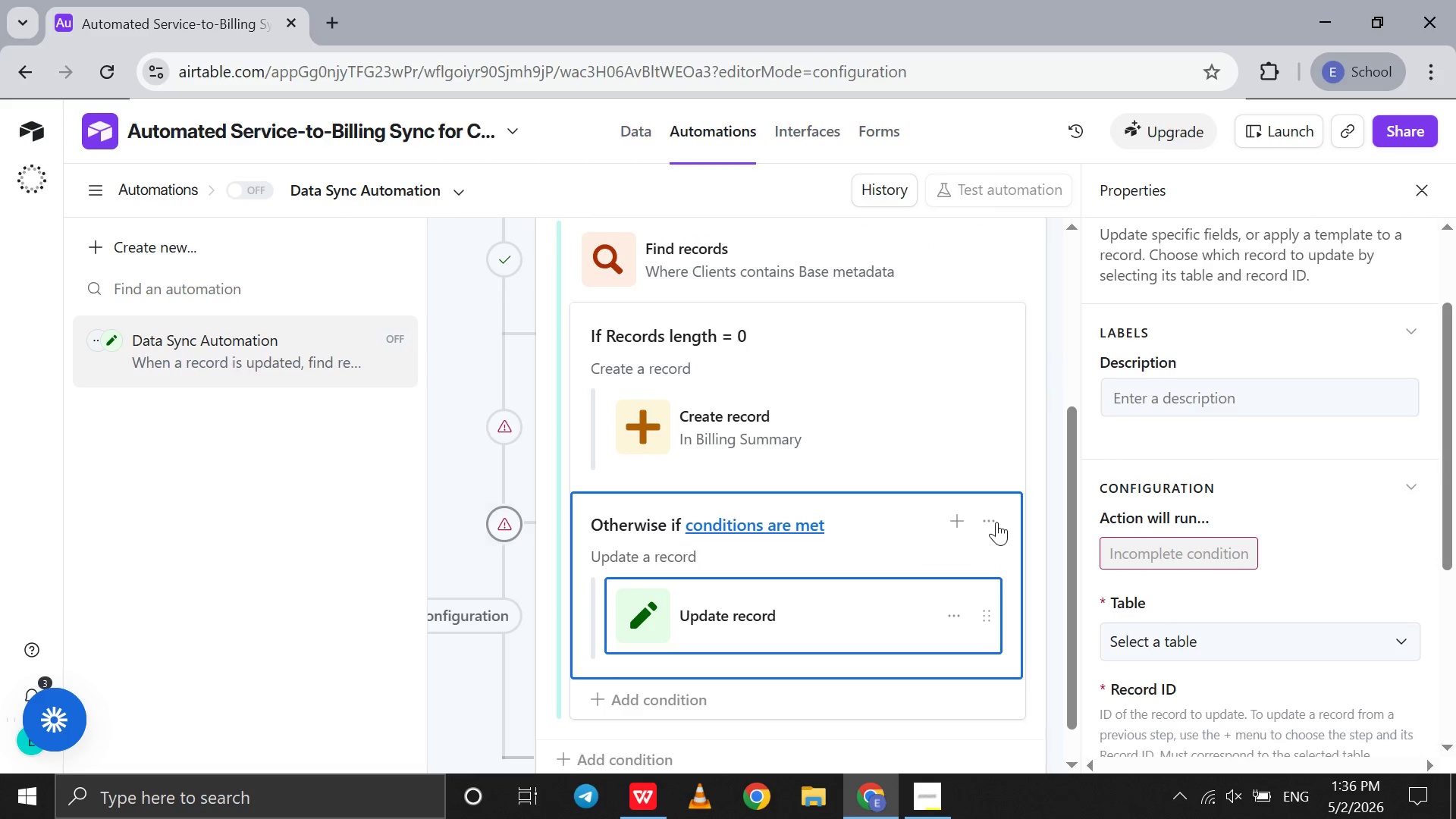 
left_click([999, 521])
 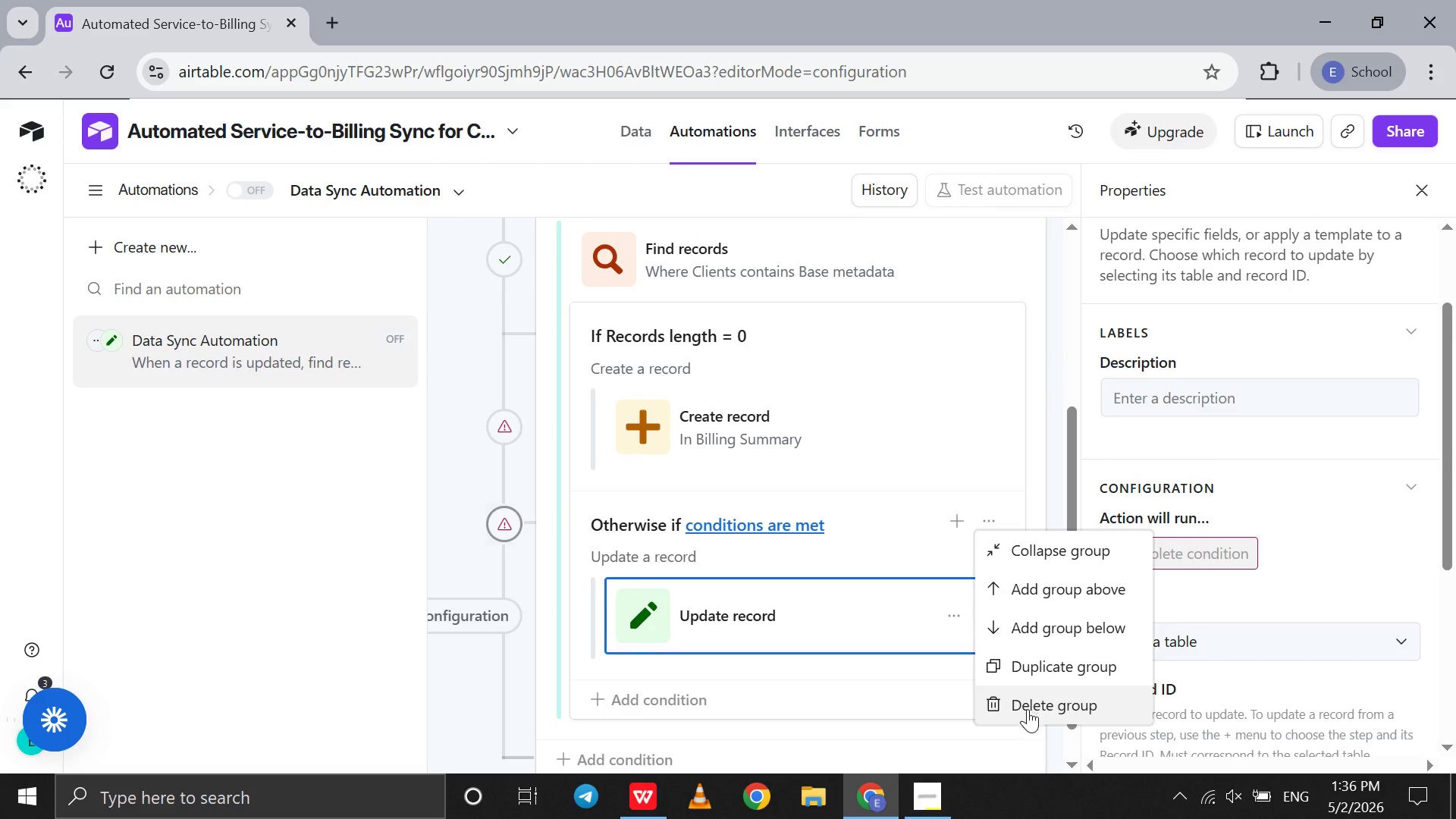 
left_click([1028, 711])
 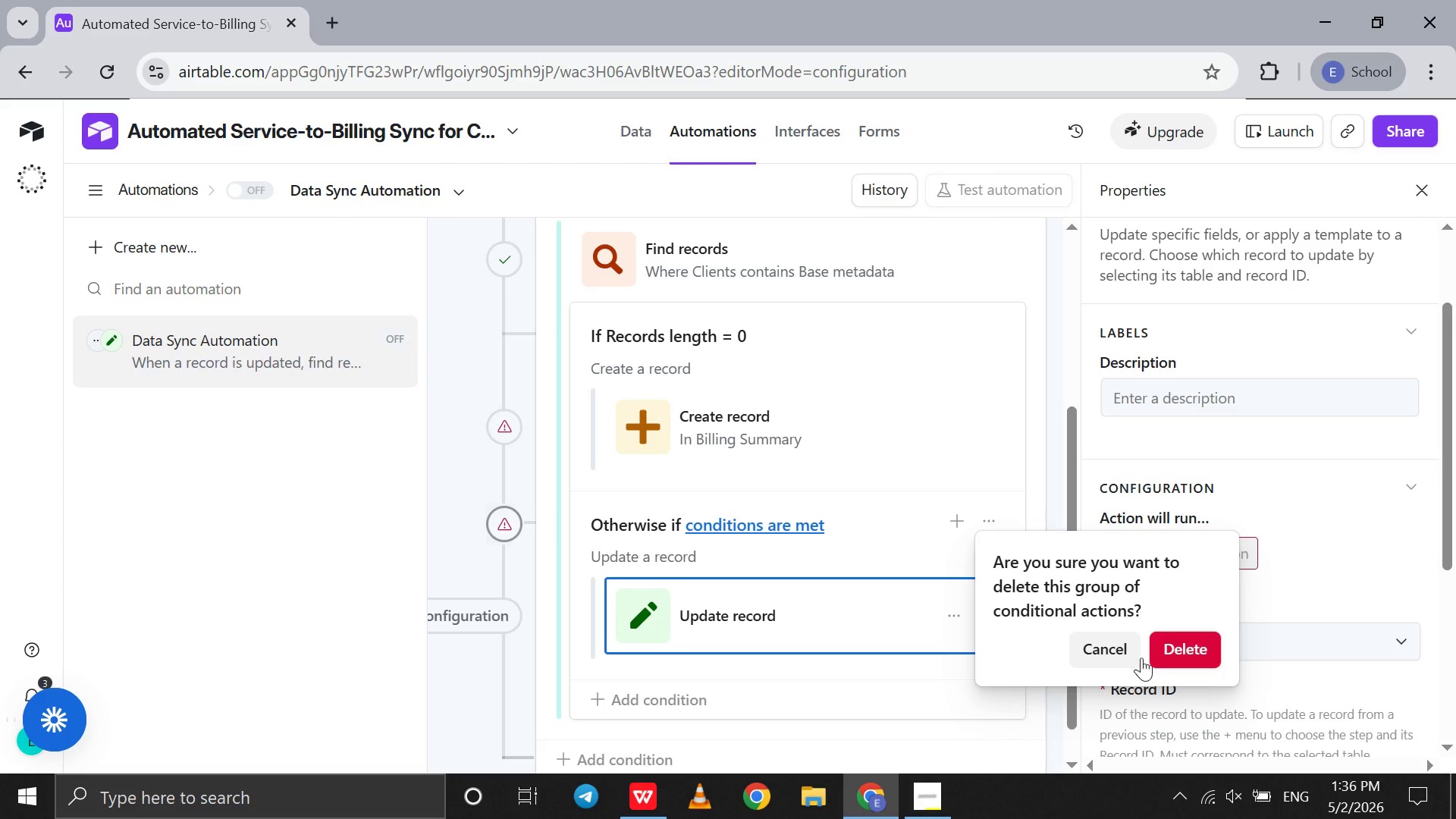 
left_click([1158, 657])
 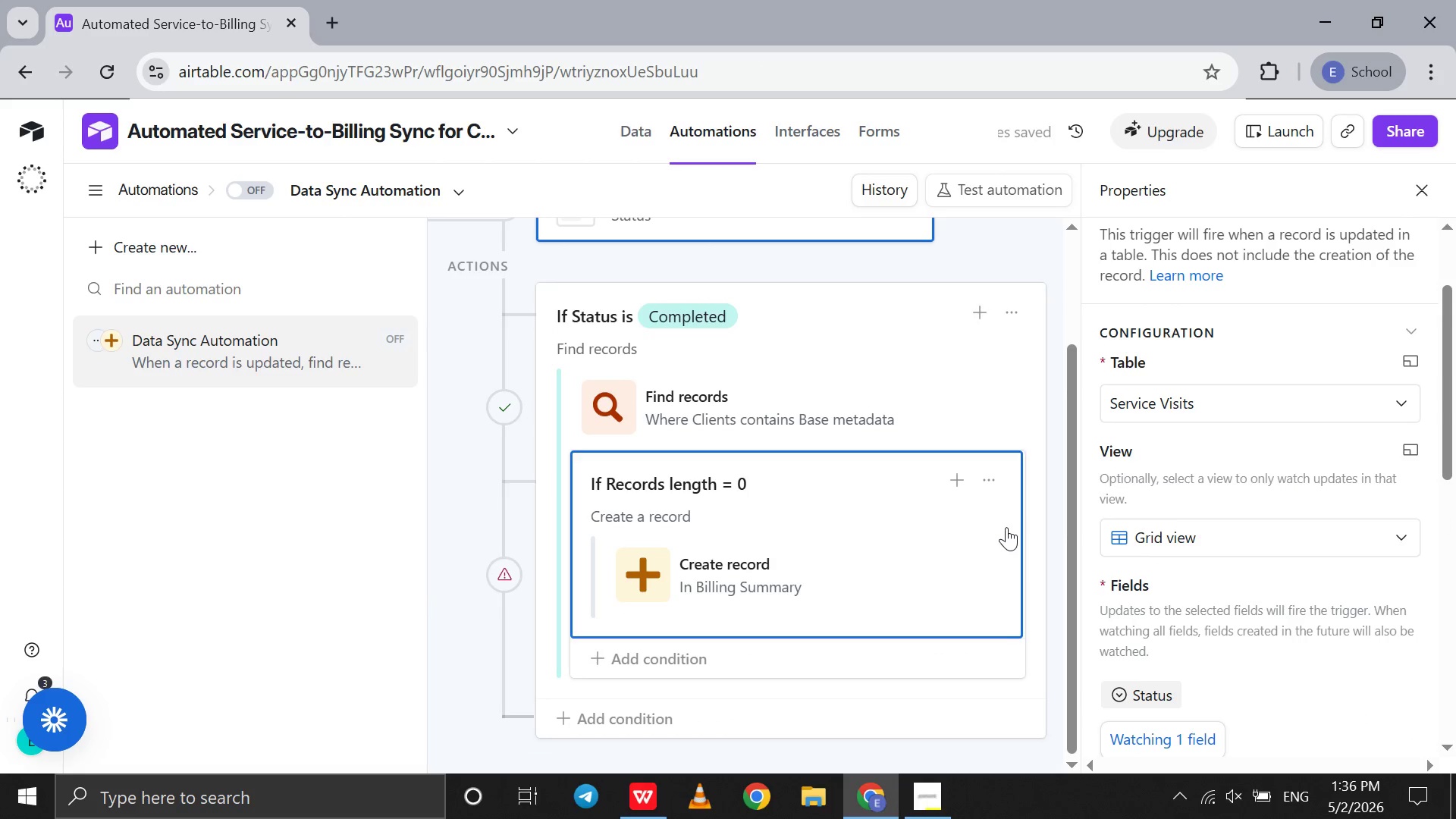 
left_click([993, 472])
 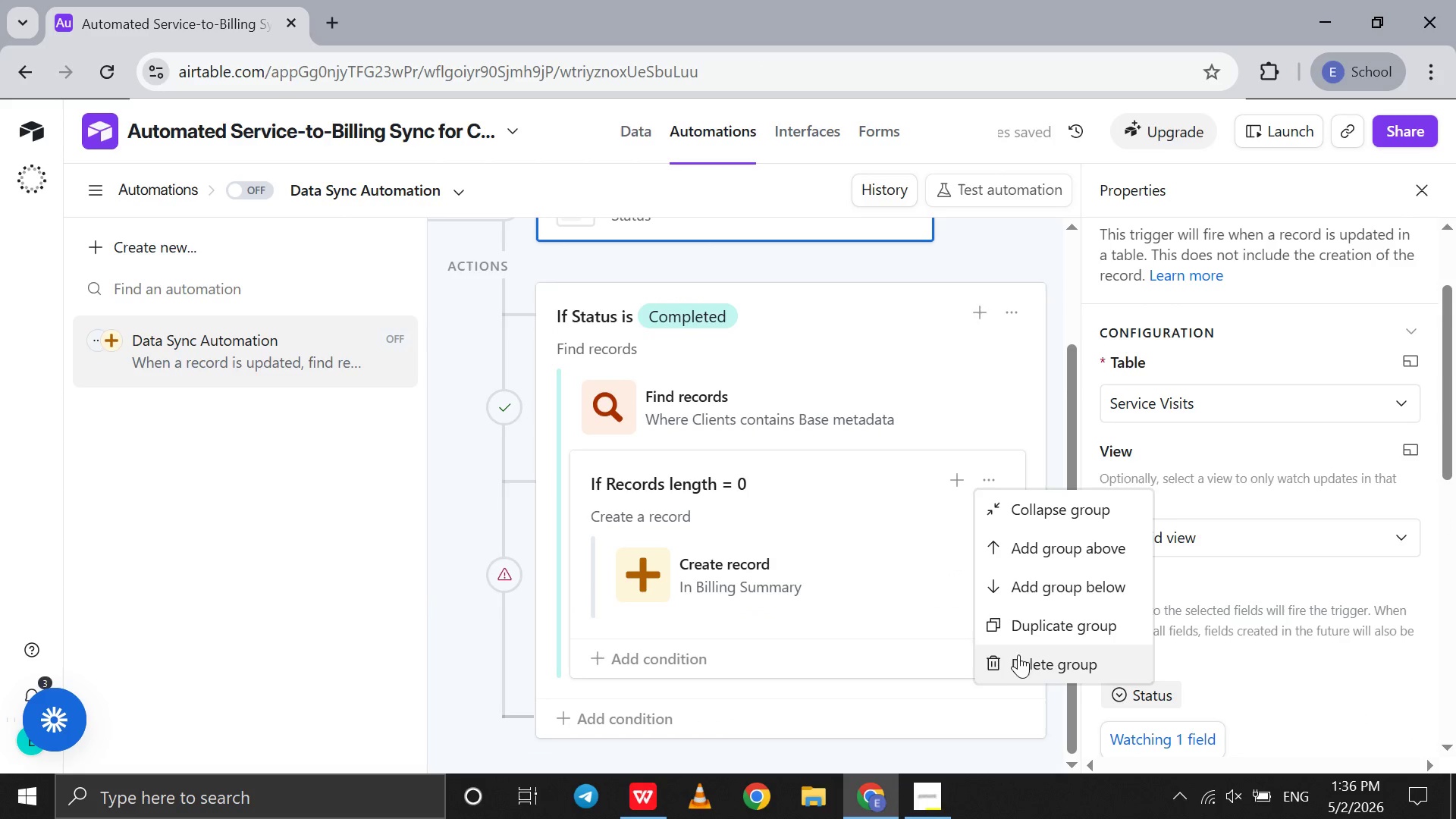 
left_click([1021, 659])
 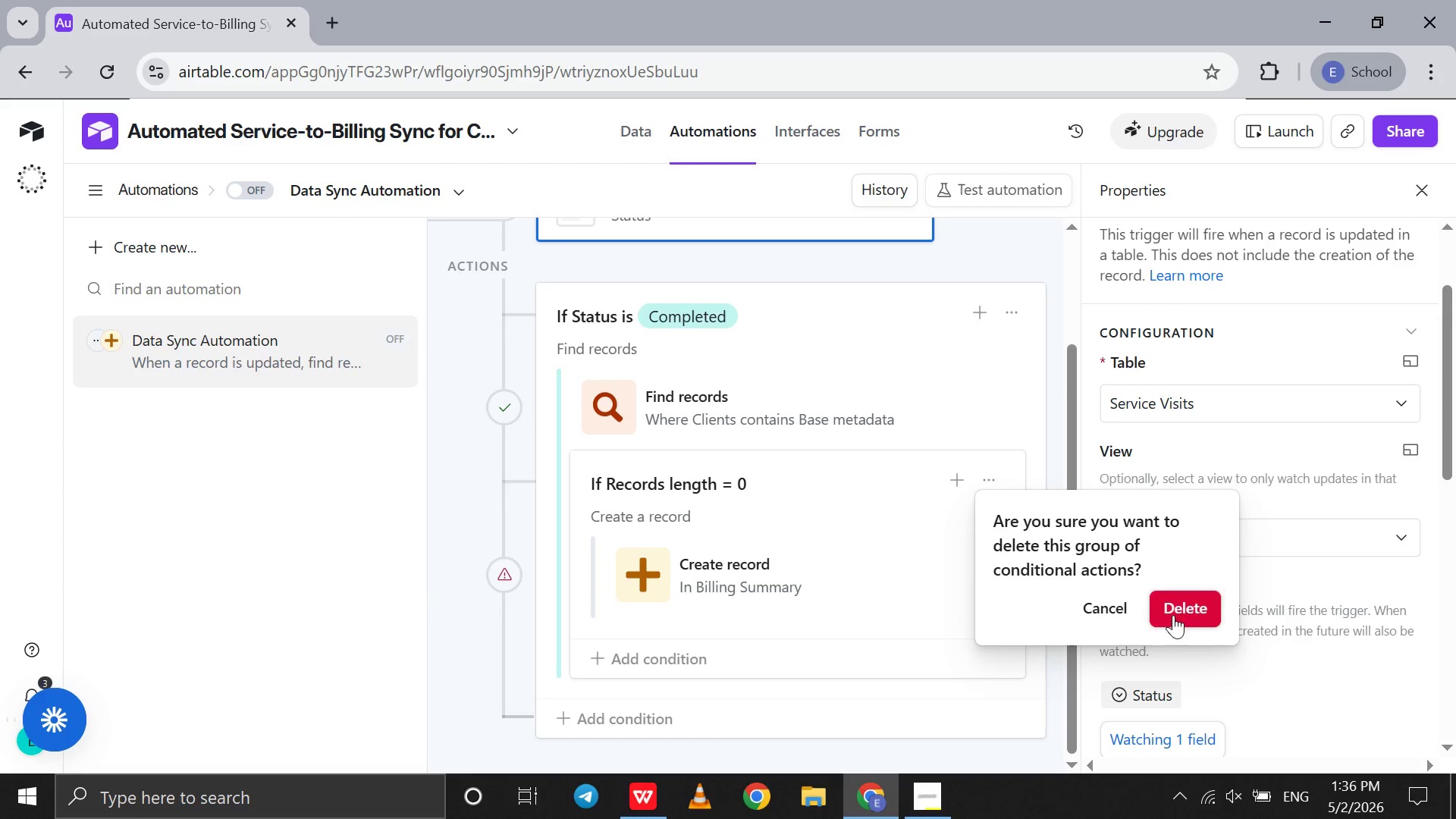 
left_click([1177, 611])
 